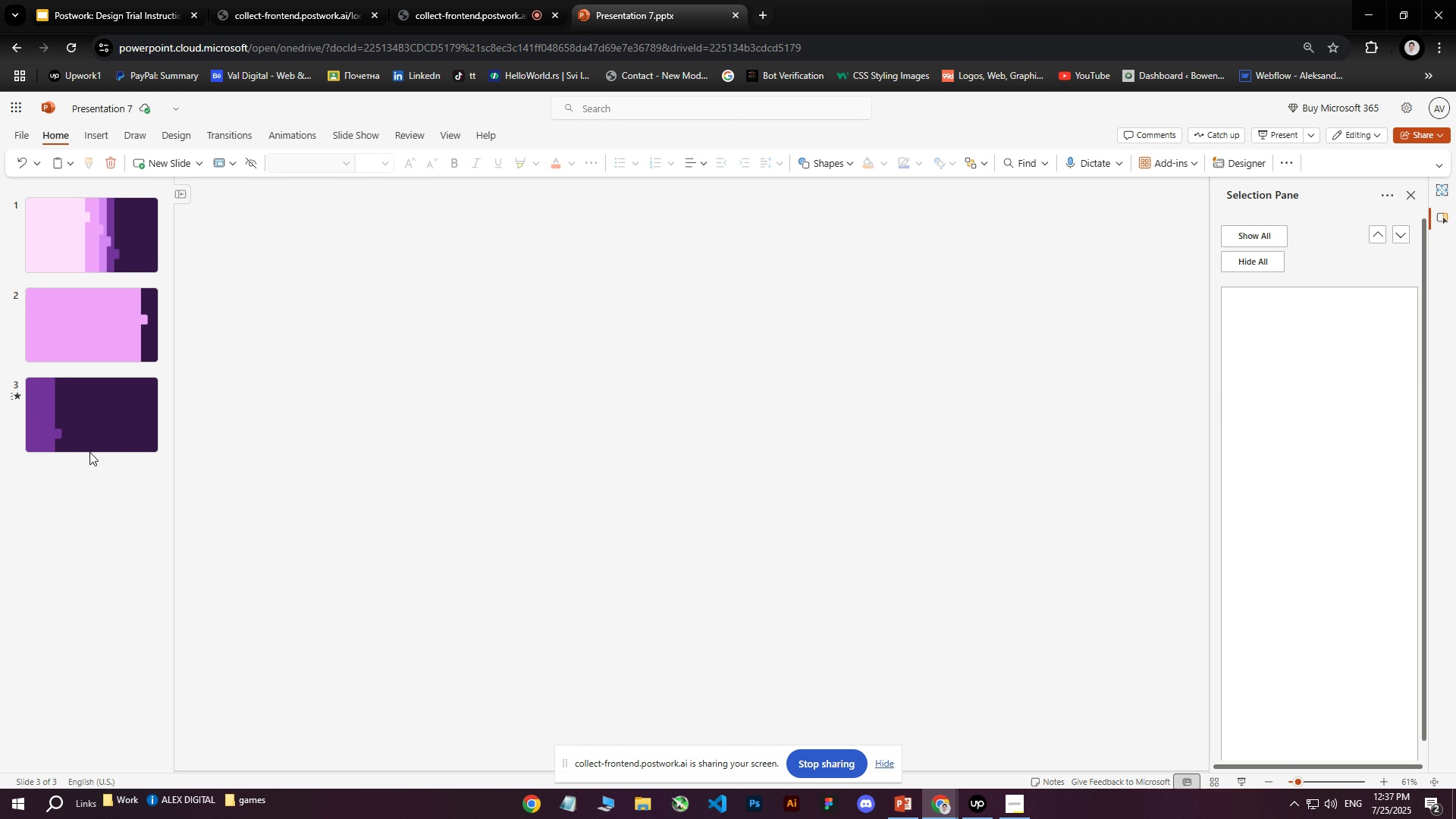 
double_click([92, 424])
 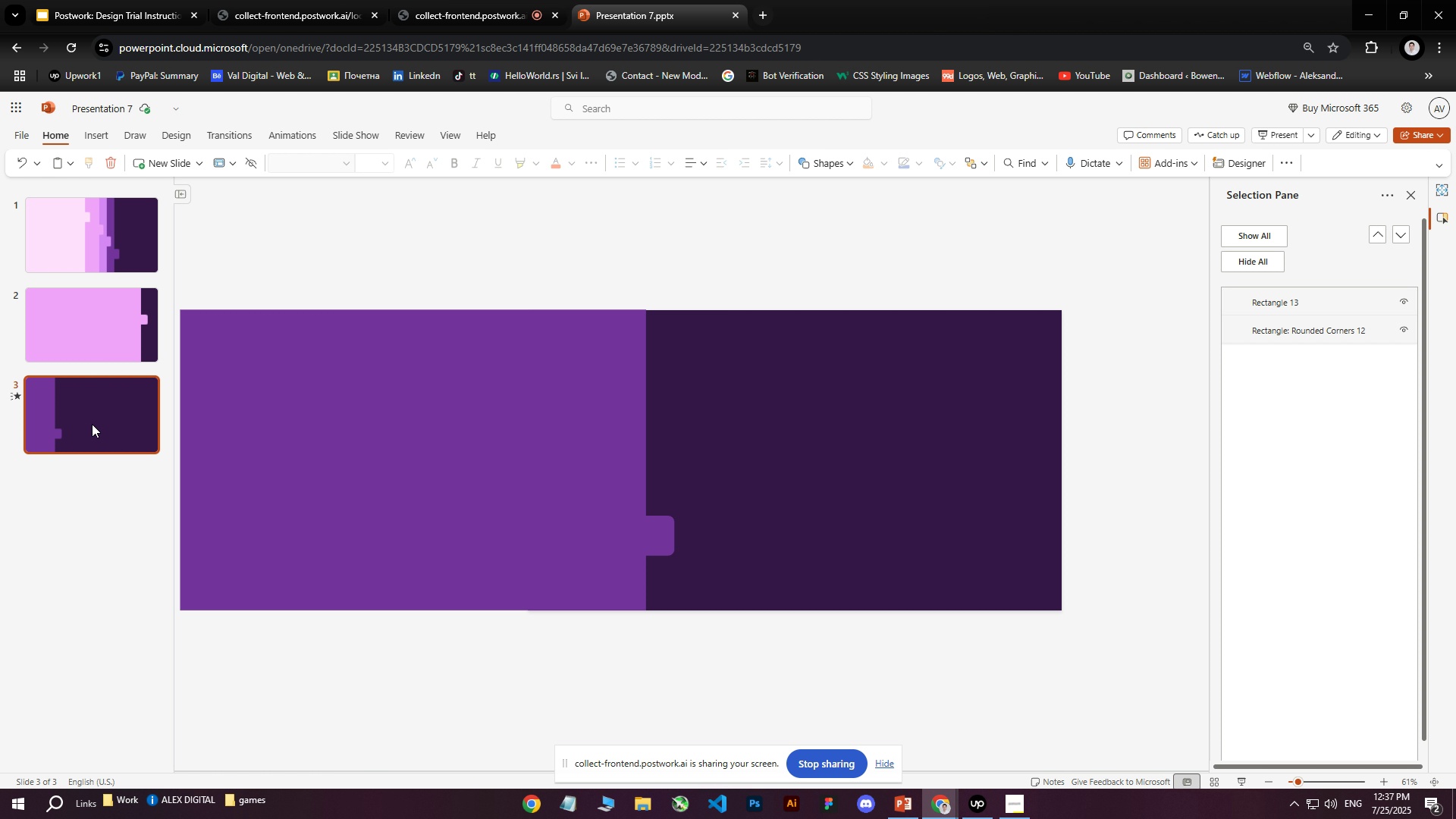 
key(Delete)
 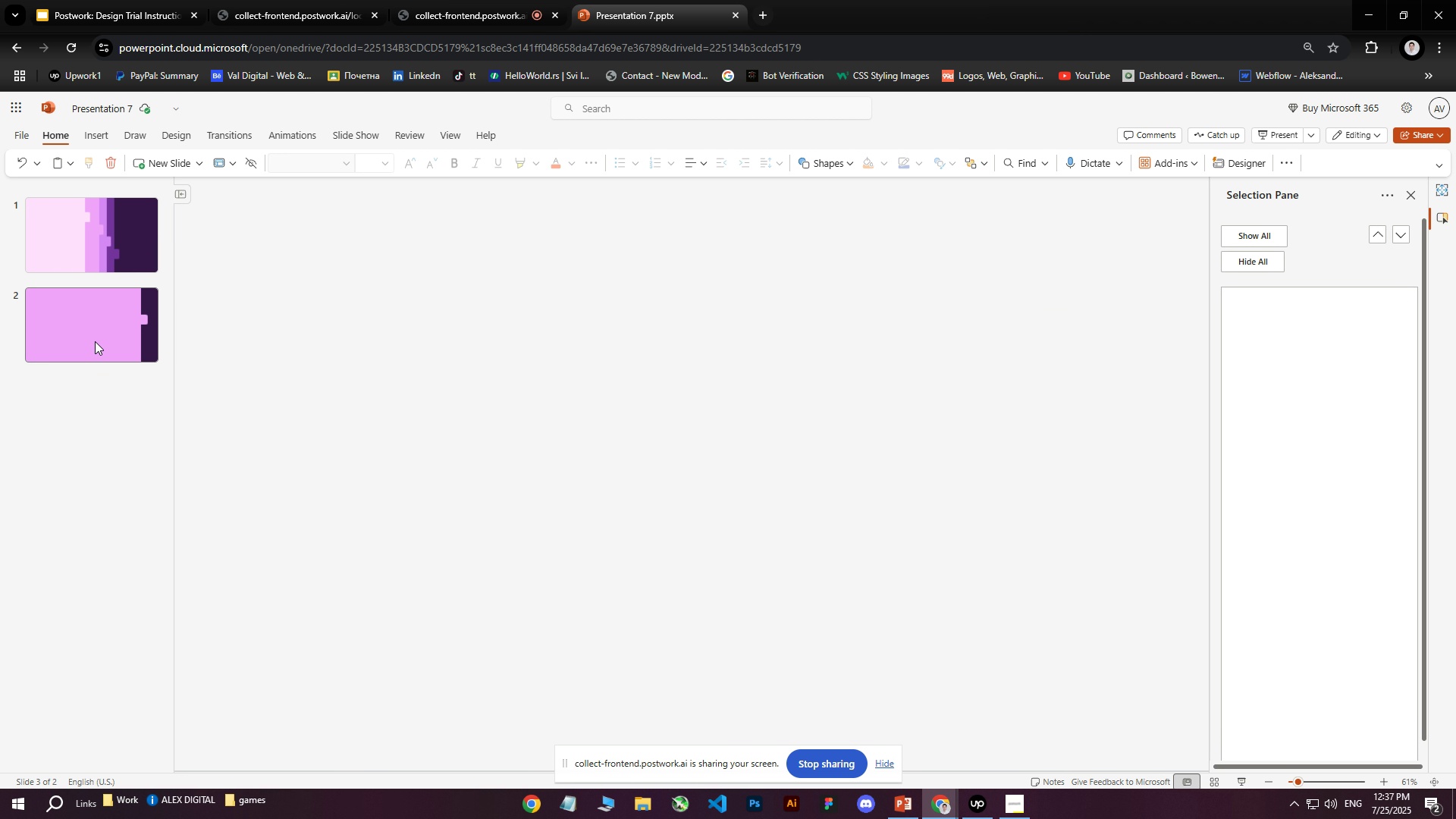 
triple_click([95, 340])
 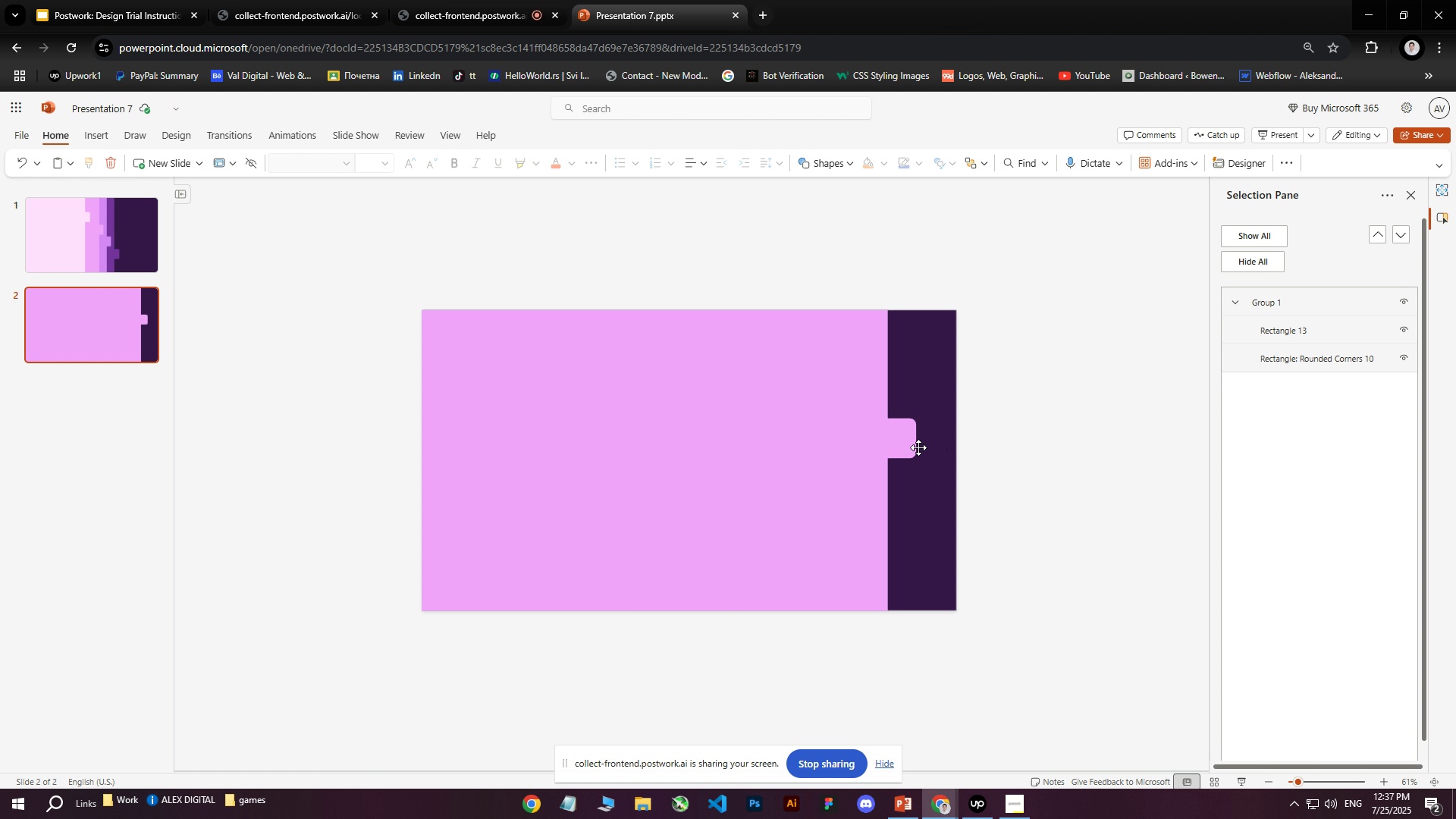 
left_click([888, 448])
 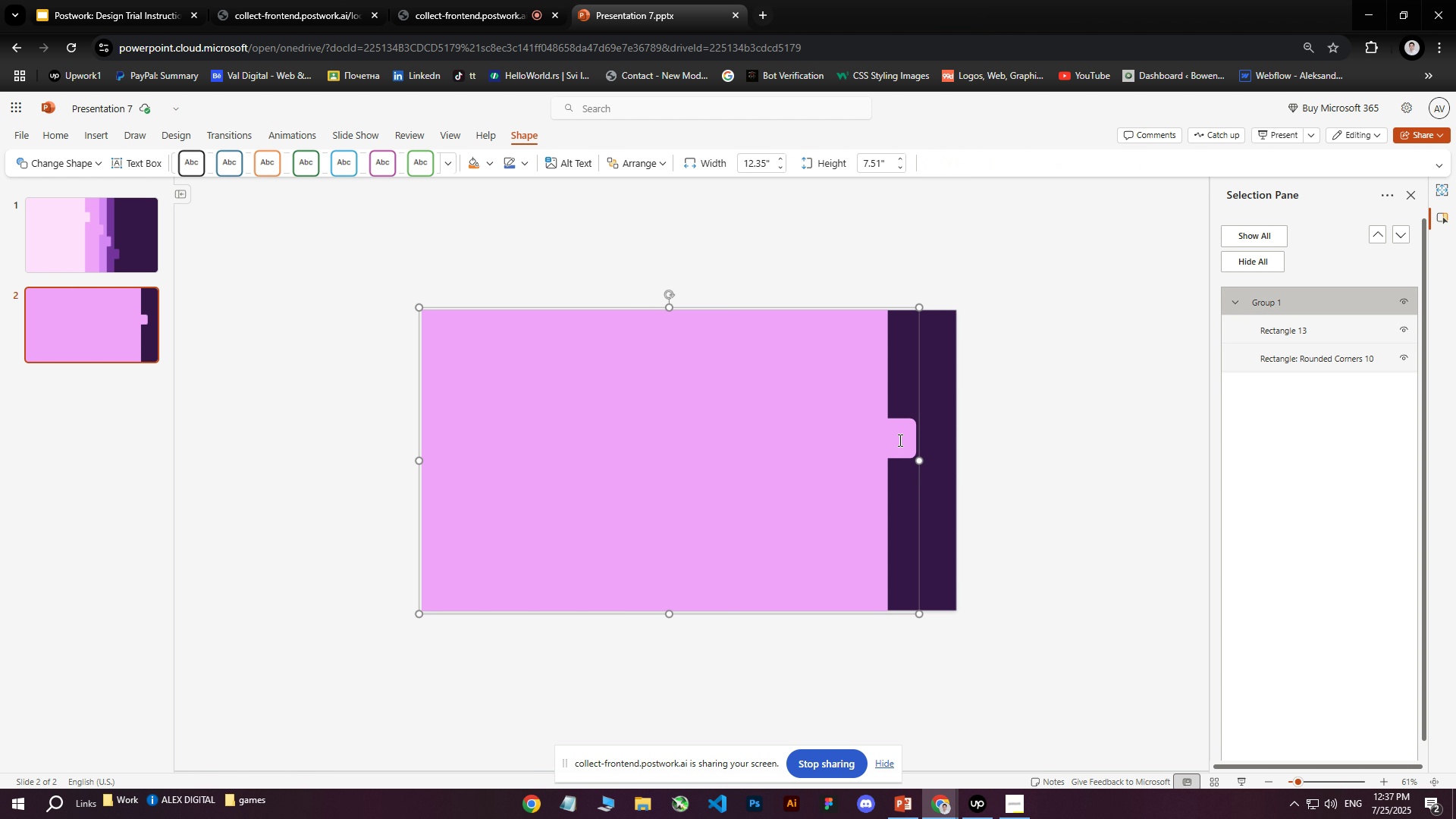 
double_click([899, 439])
 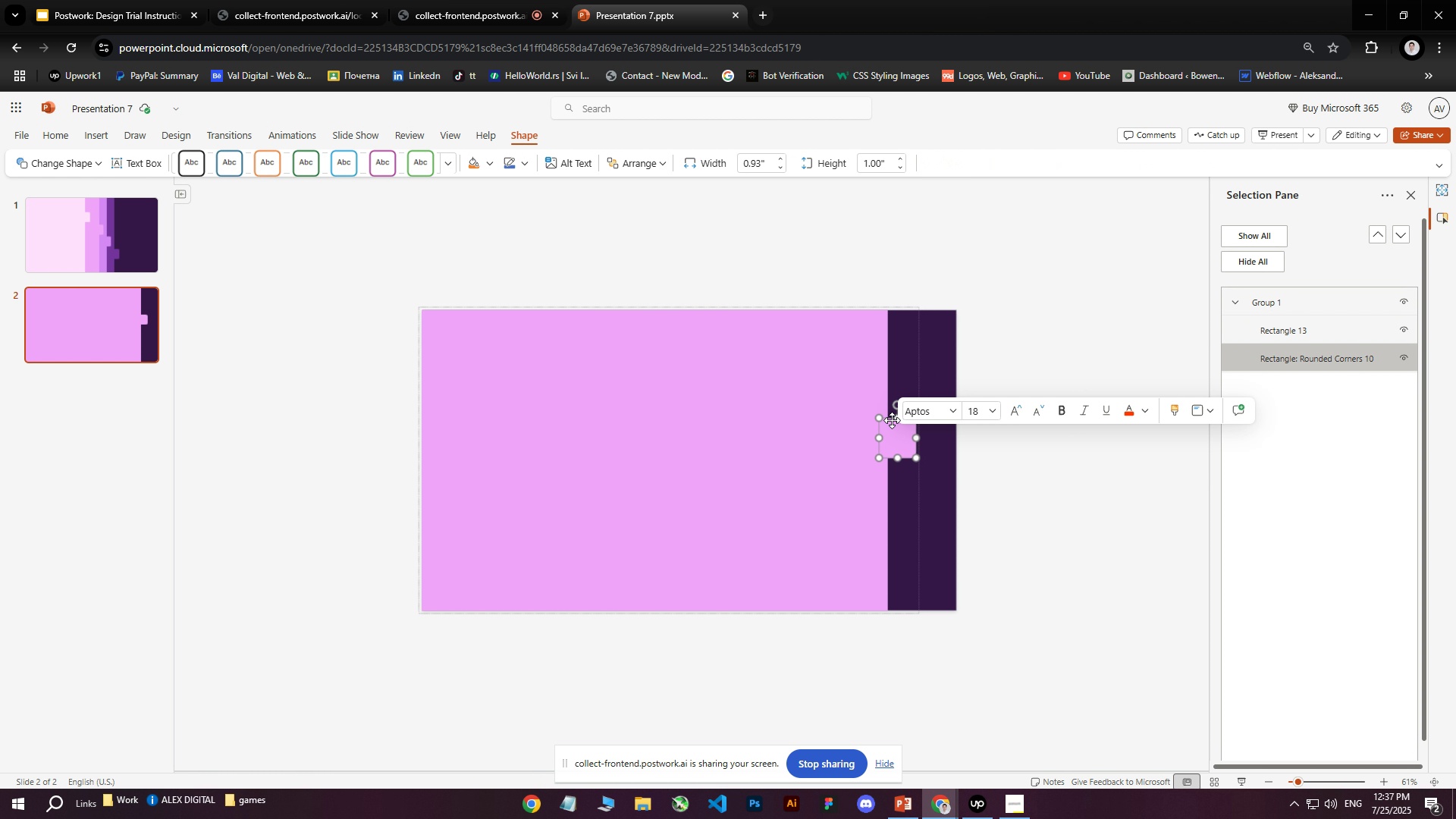 
left_click_drag(start_coordinate=[891, 419], to_coordinate=[891, 541])
 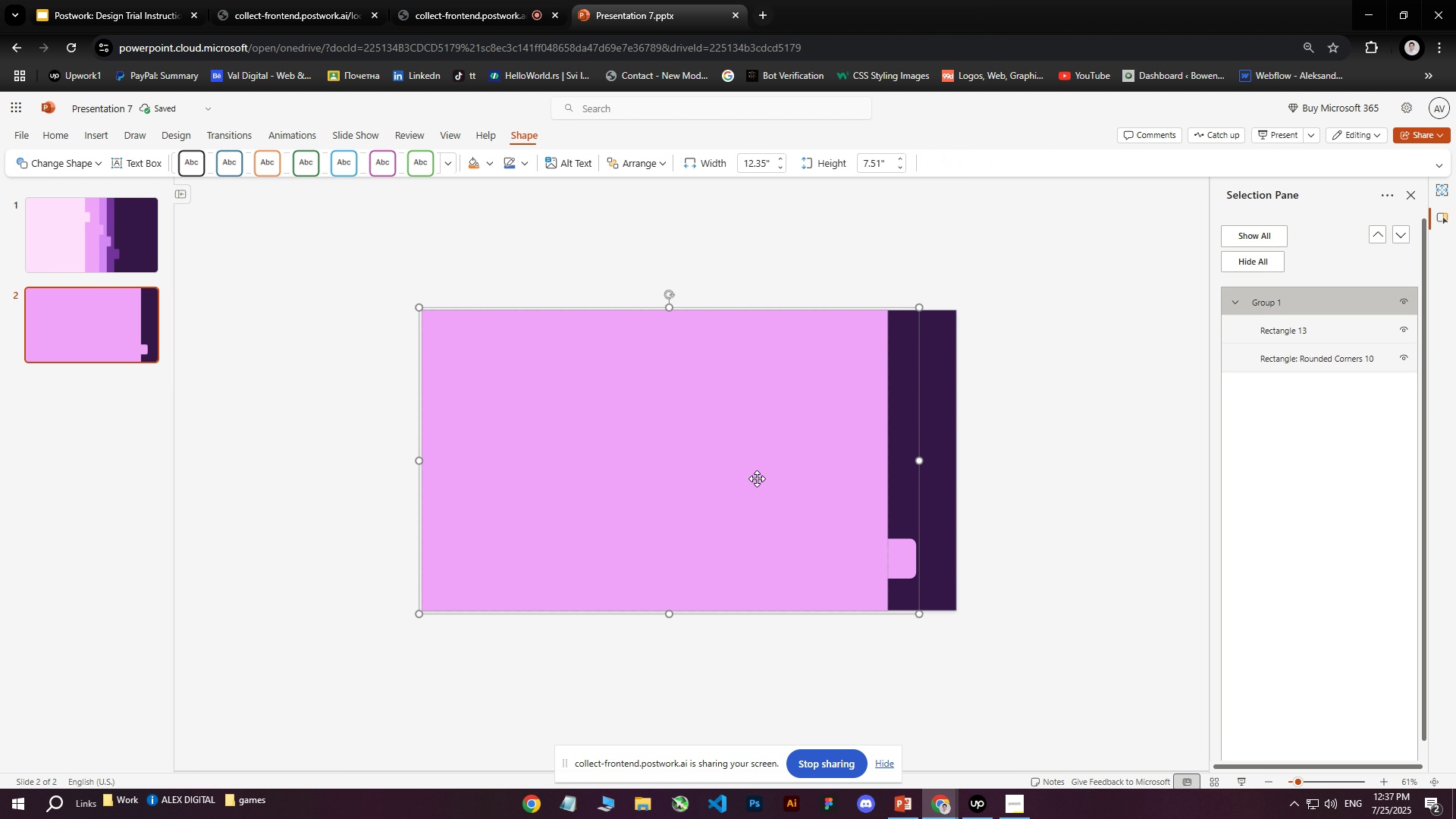 
double_click([757, 479])
 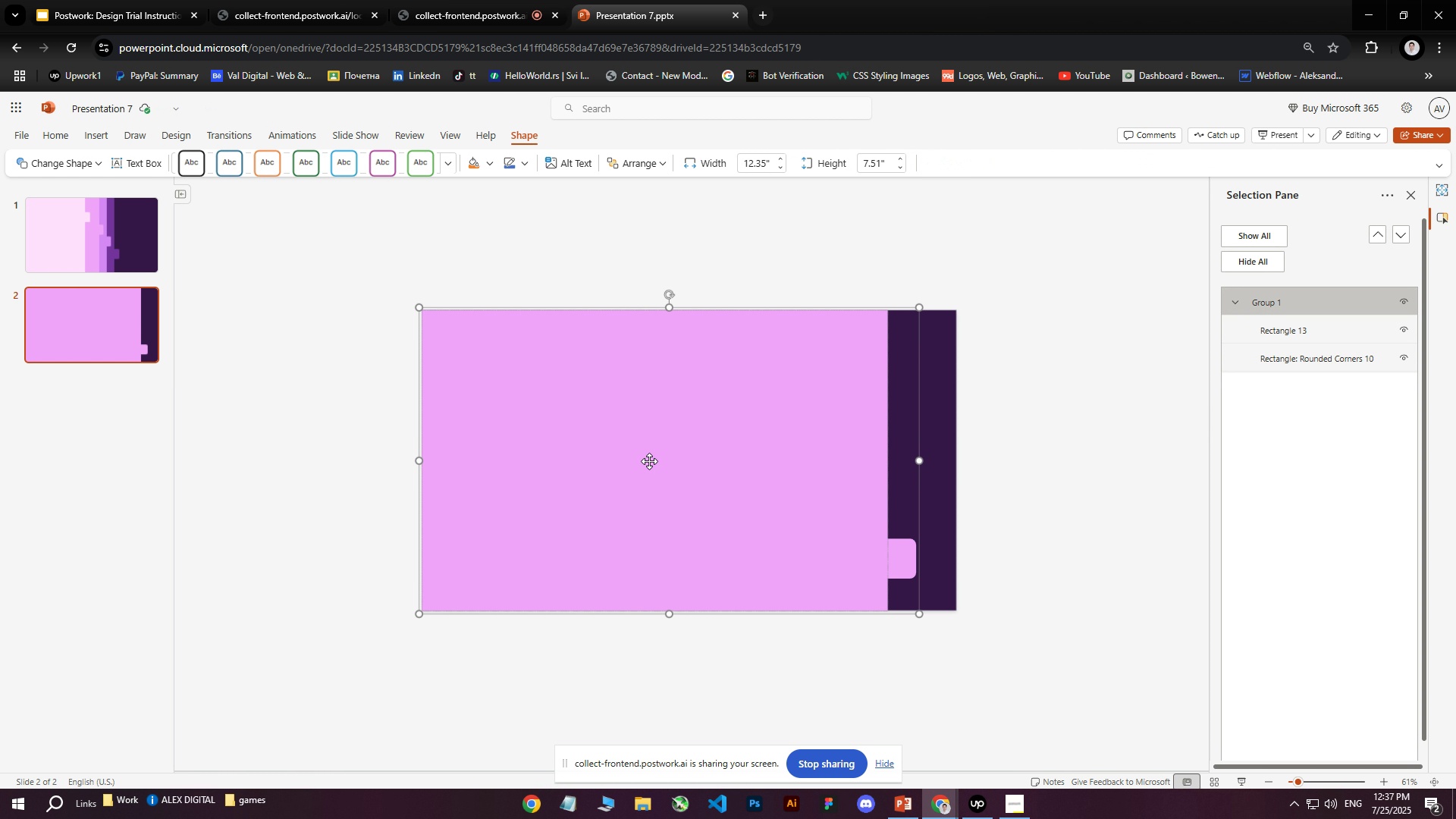 
right_click([72, 350])
 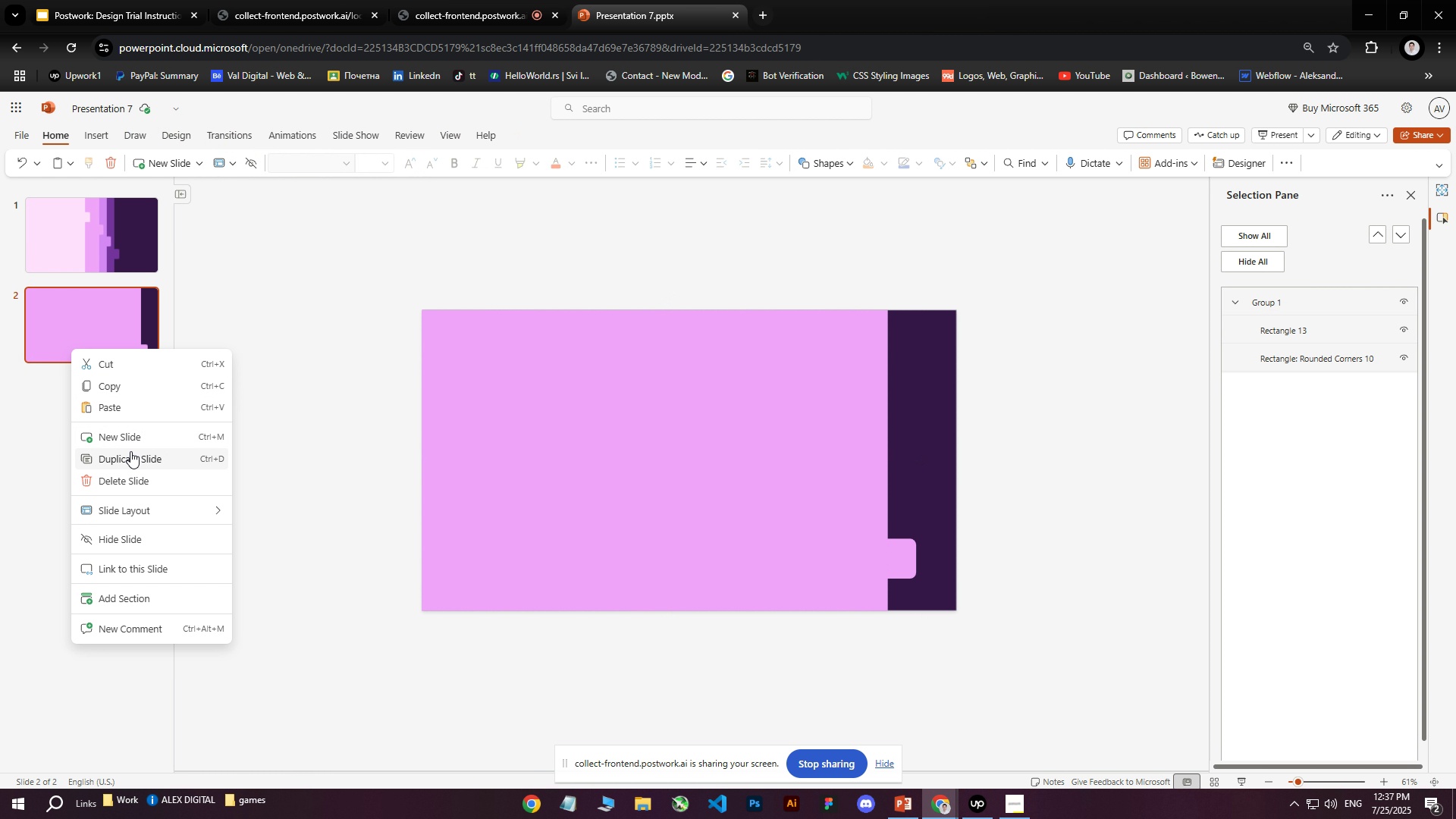 
left_click([130, 454])
 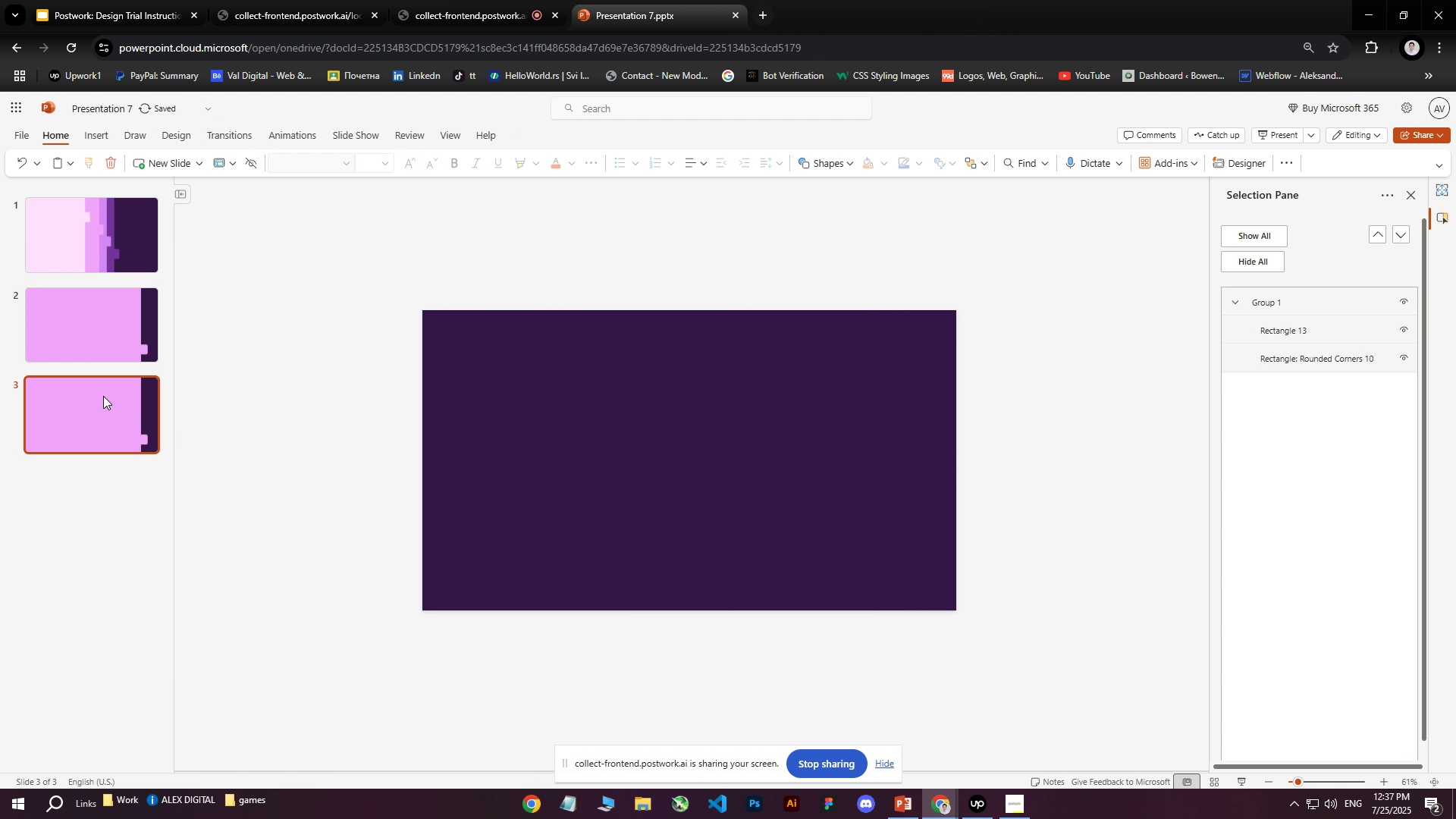 
right_click([95, 406])
 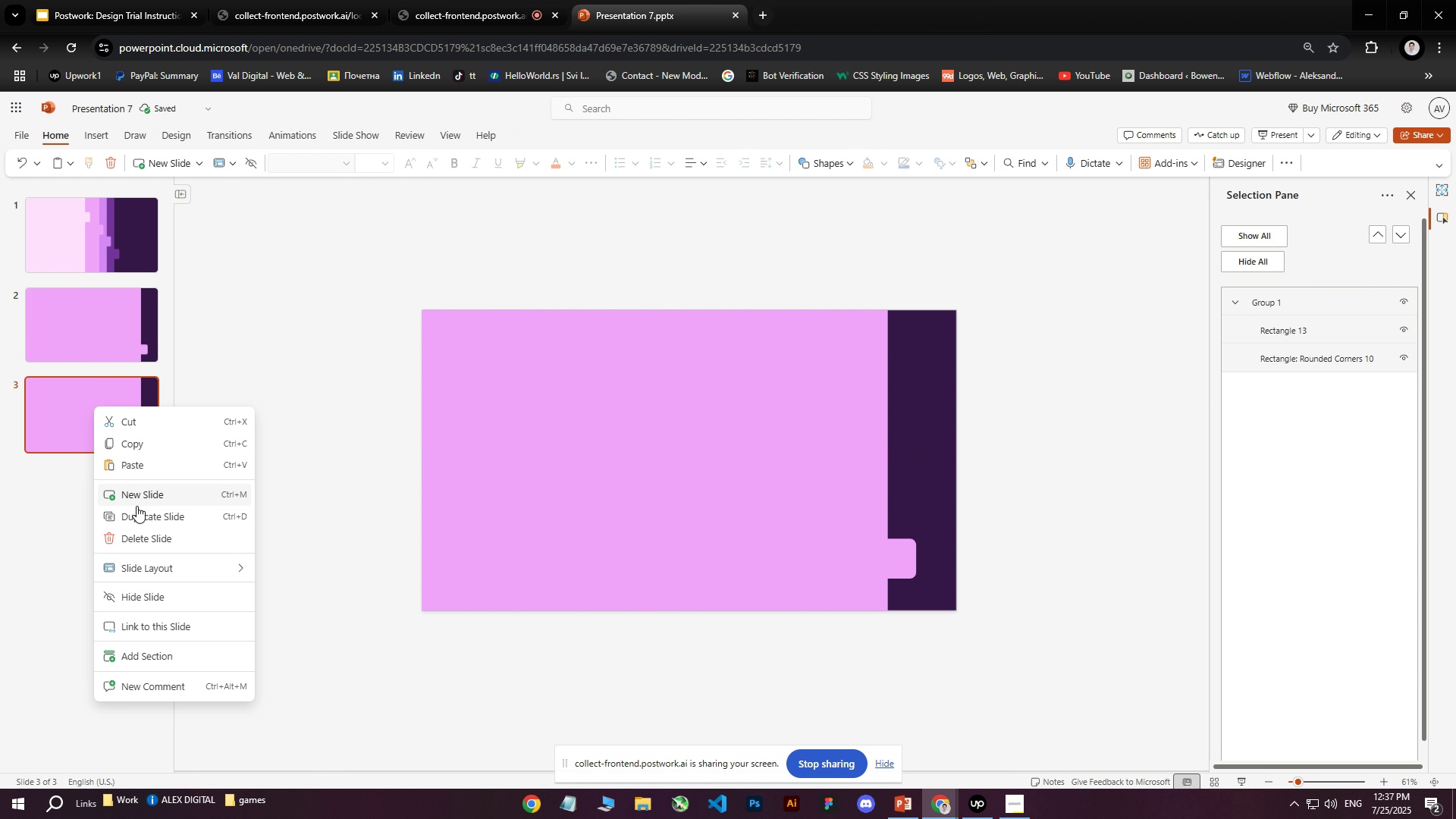 
left_click([136, 507])
 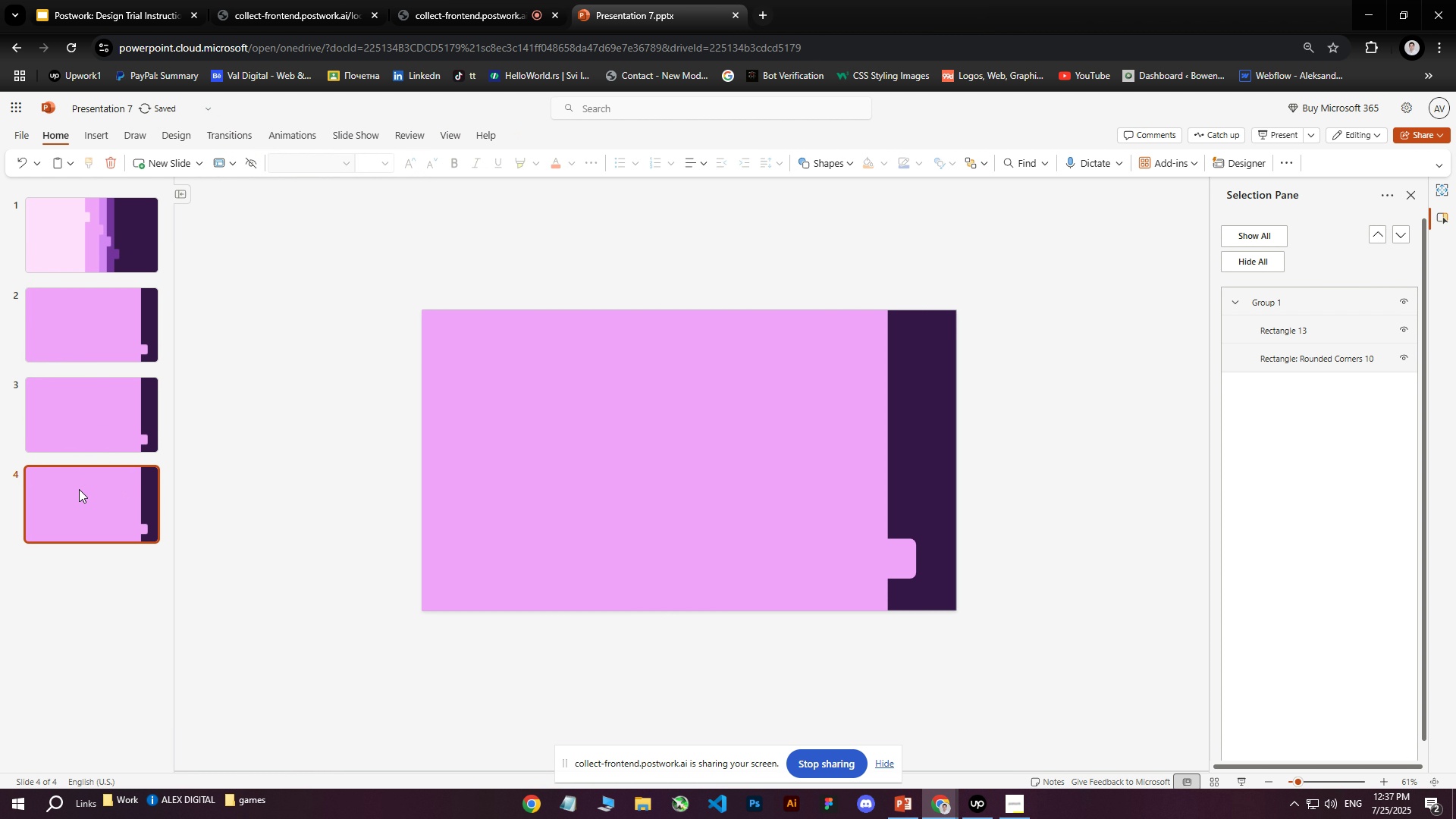 
right_click([82, 486])
 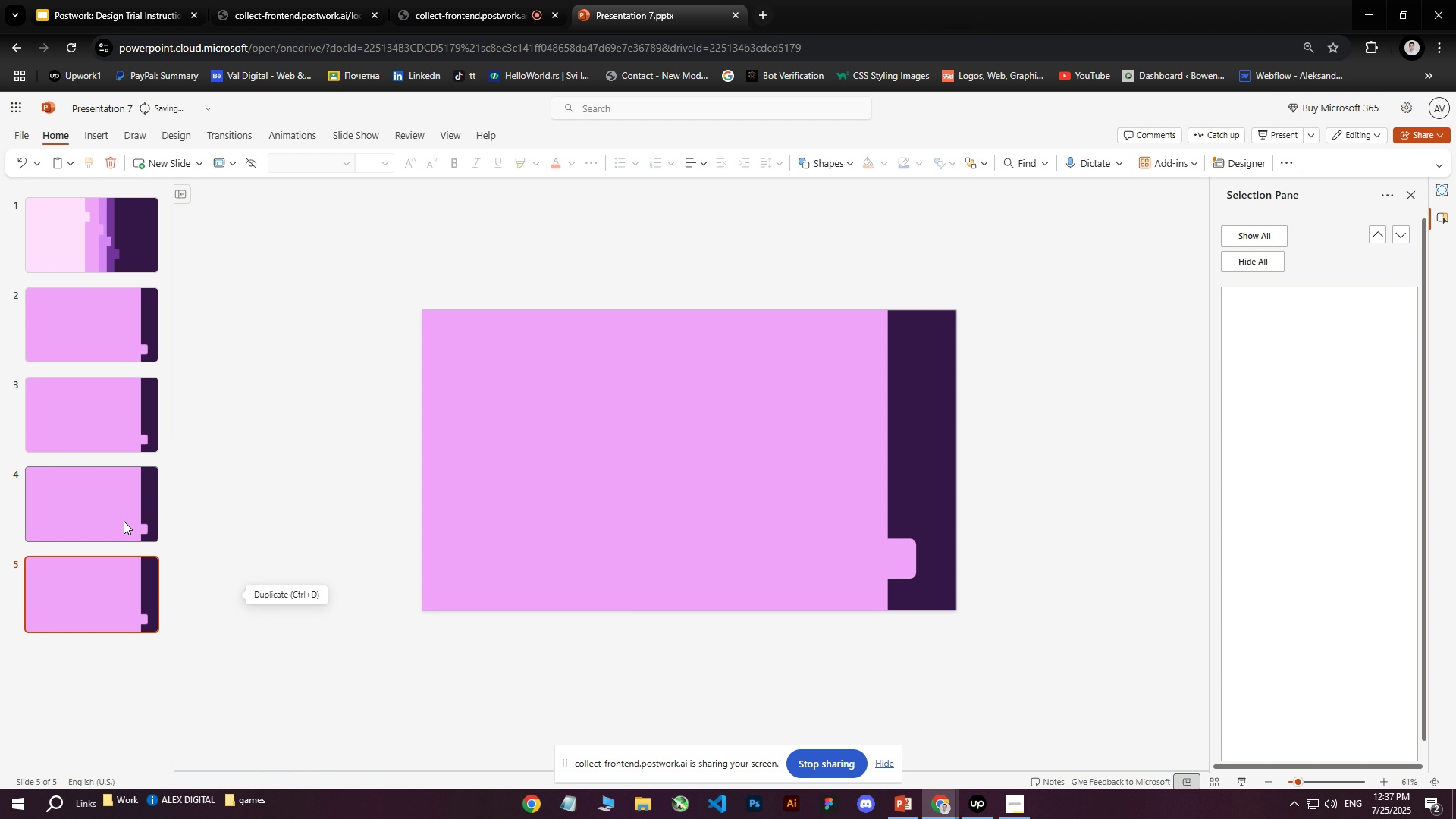 
double_click([105, 328])
 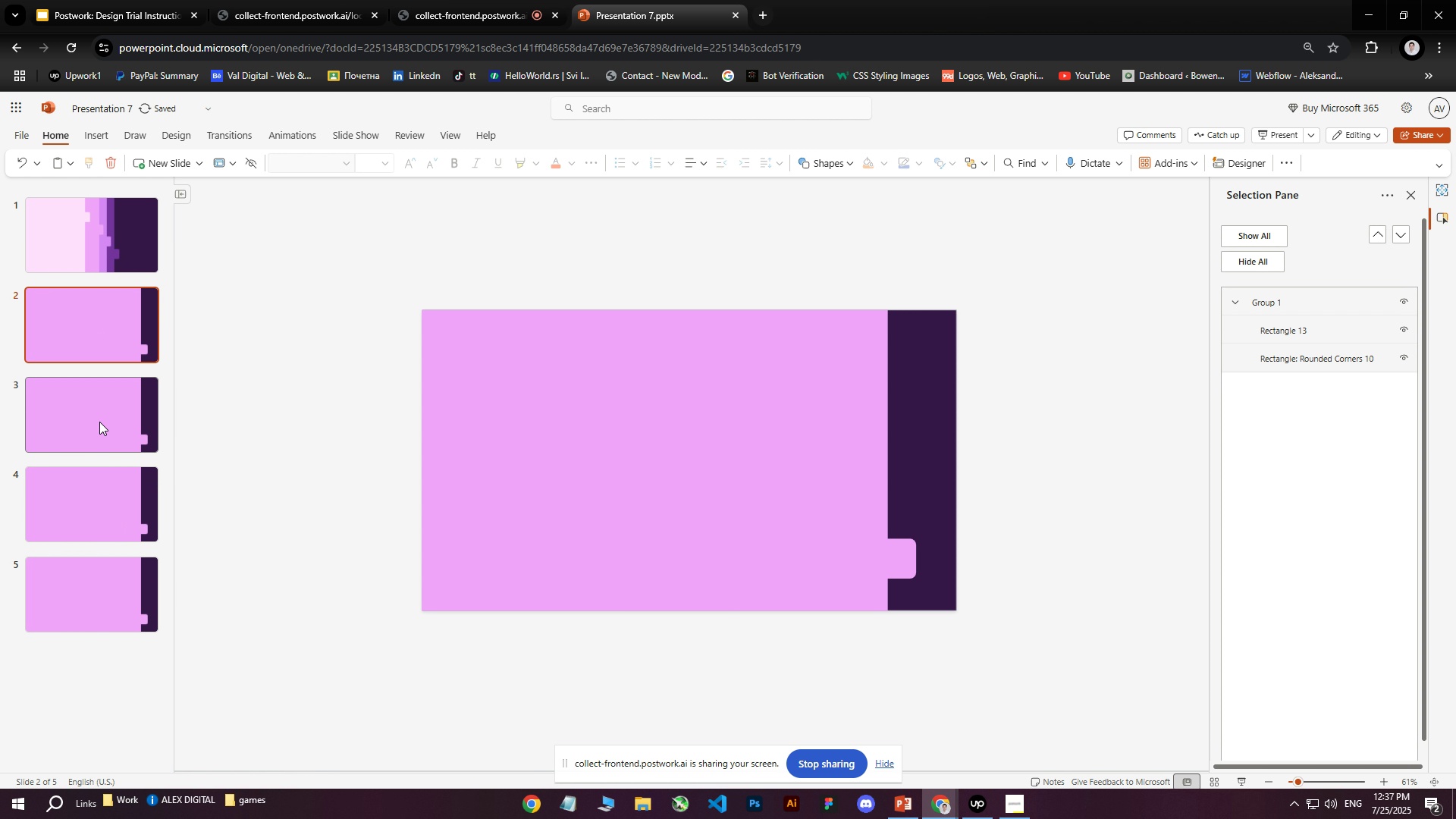 
triple_click([99, 422])
 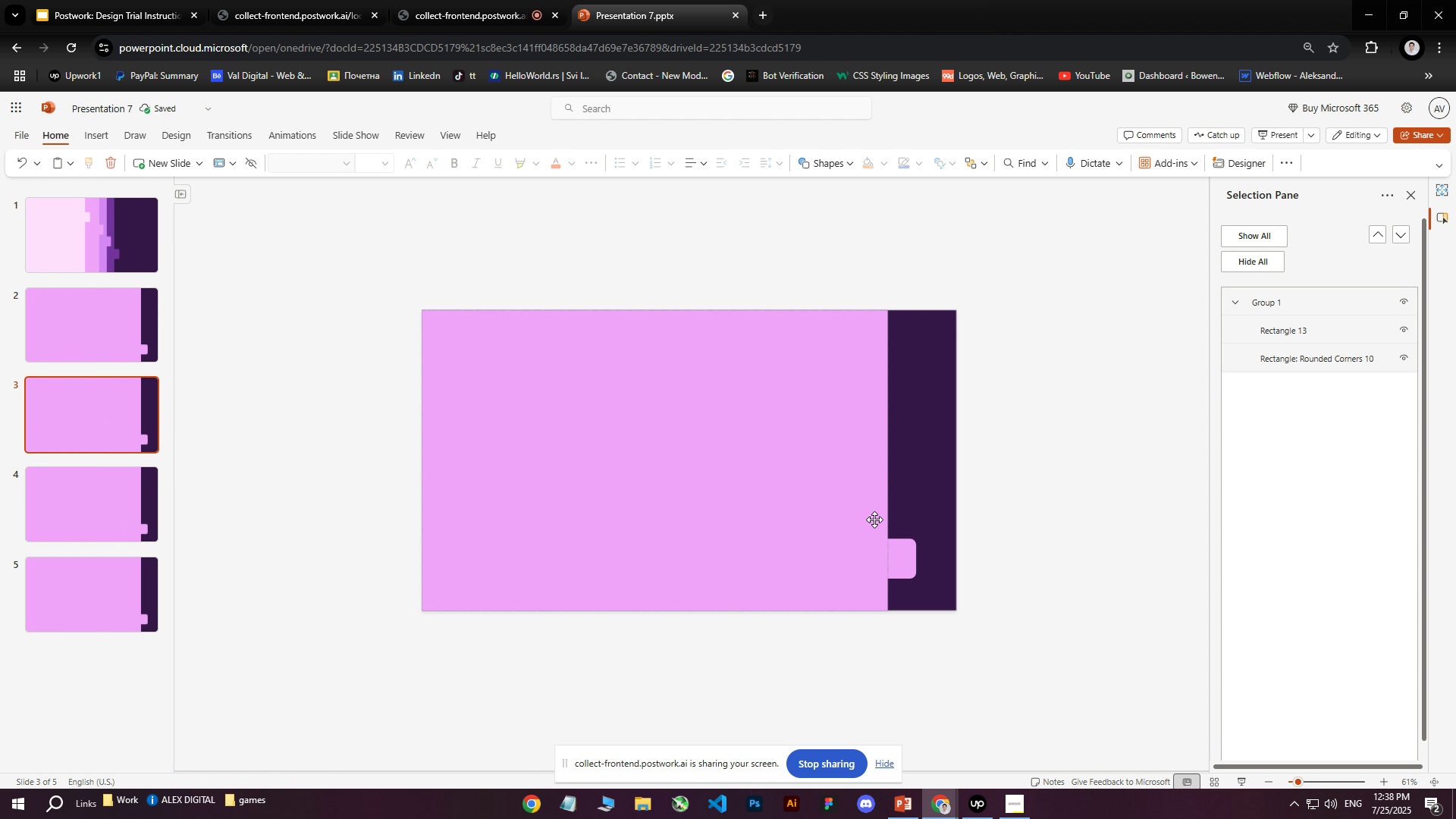 
left_click([831, 500])
 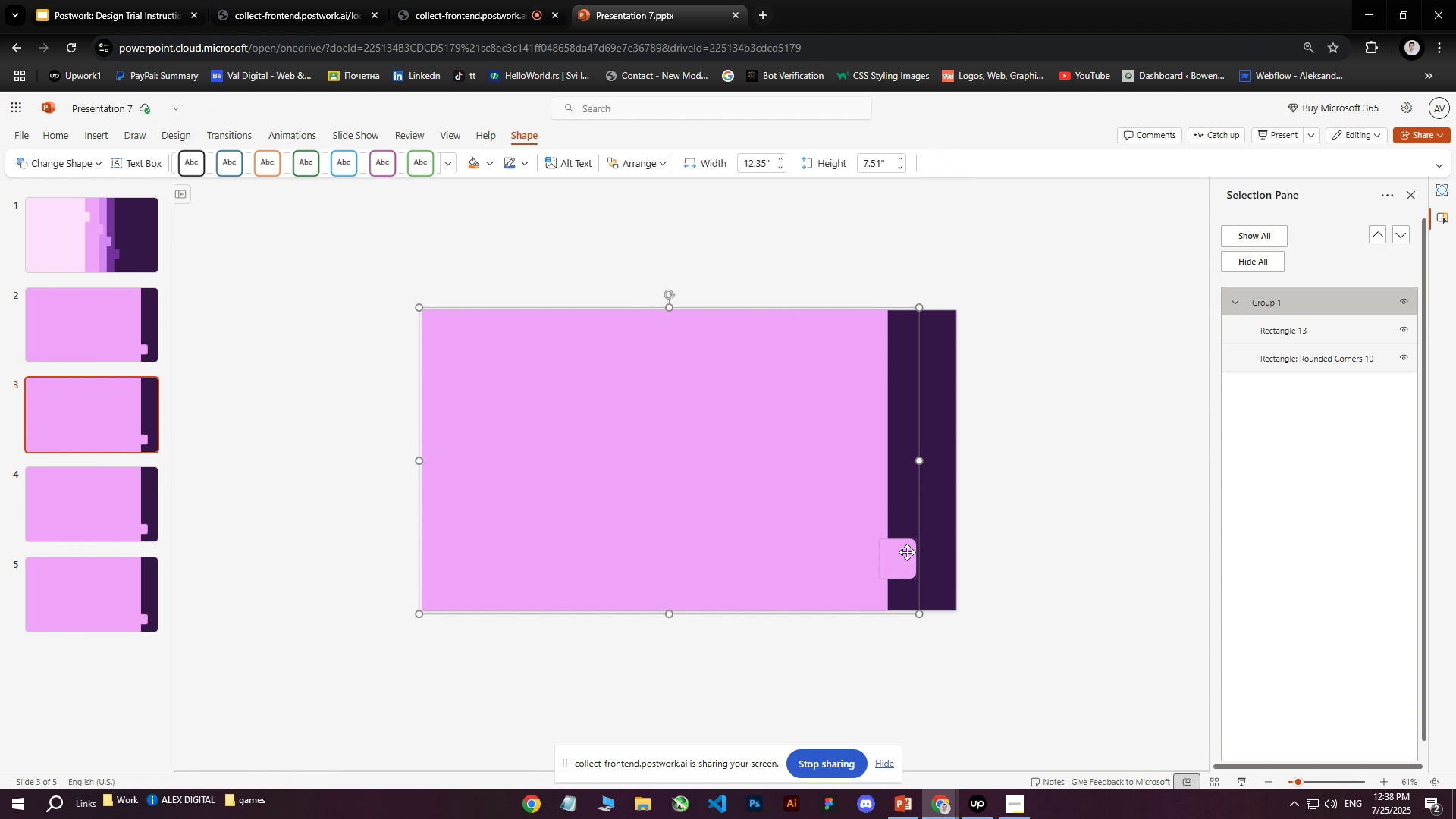 
left_click([106, 592])
 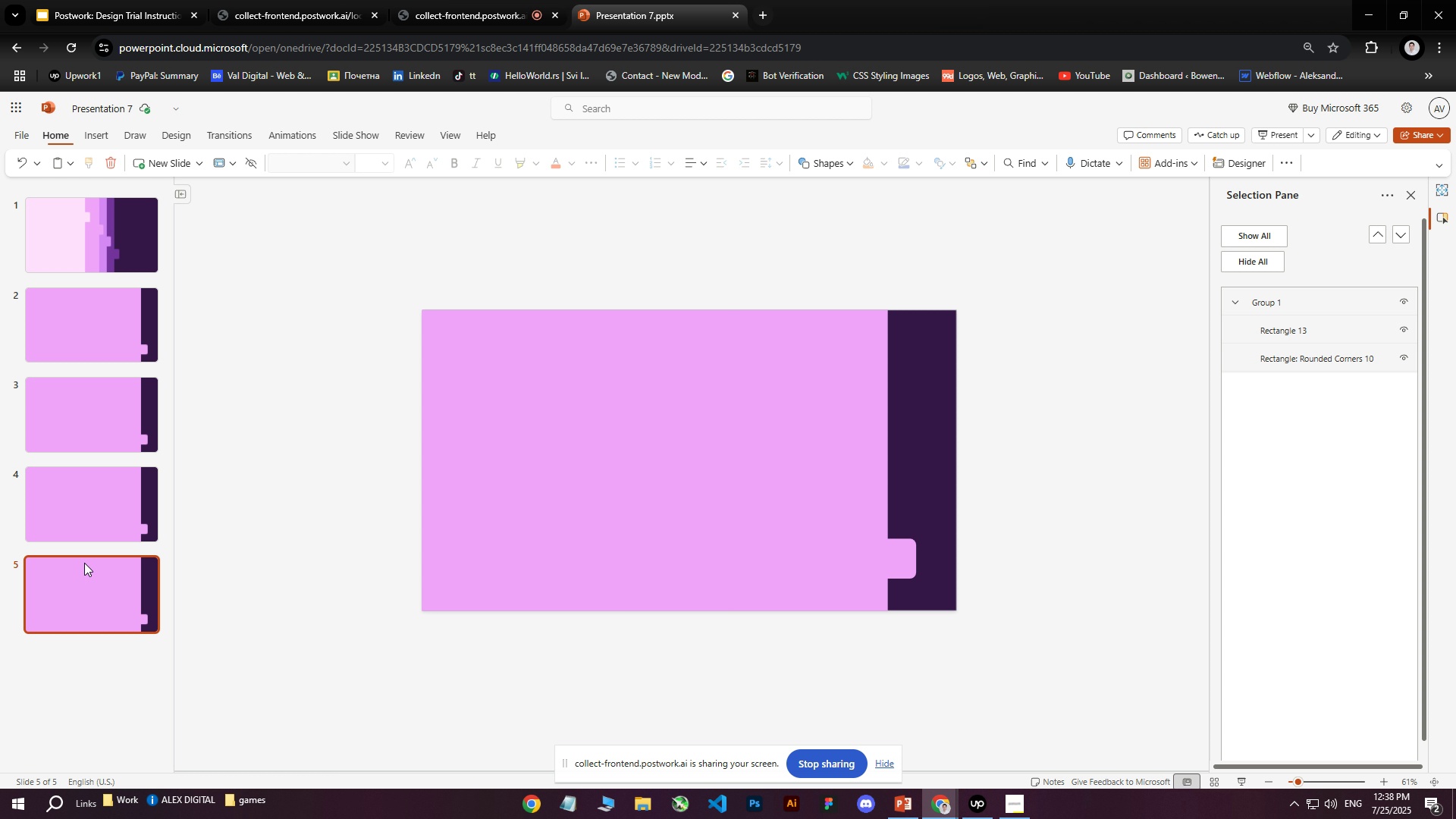 
key(Delete)
 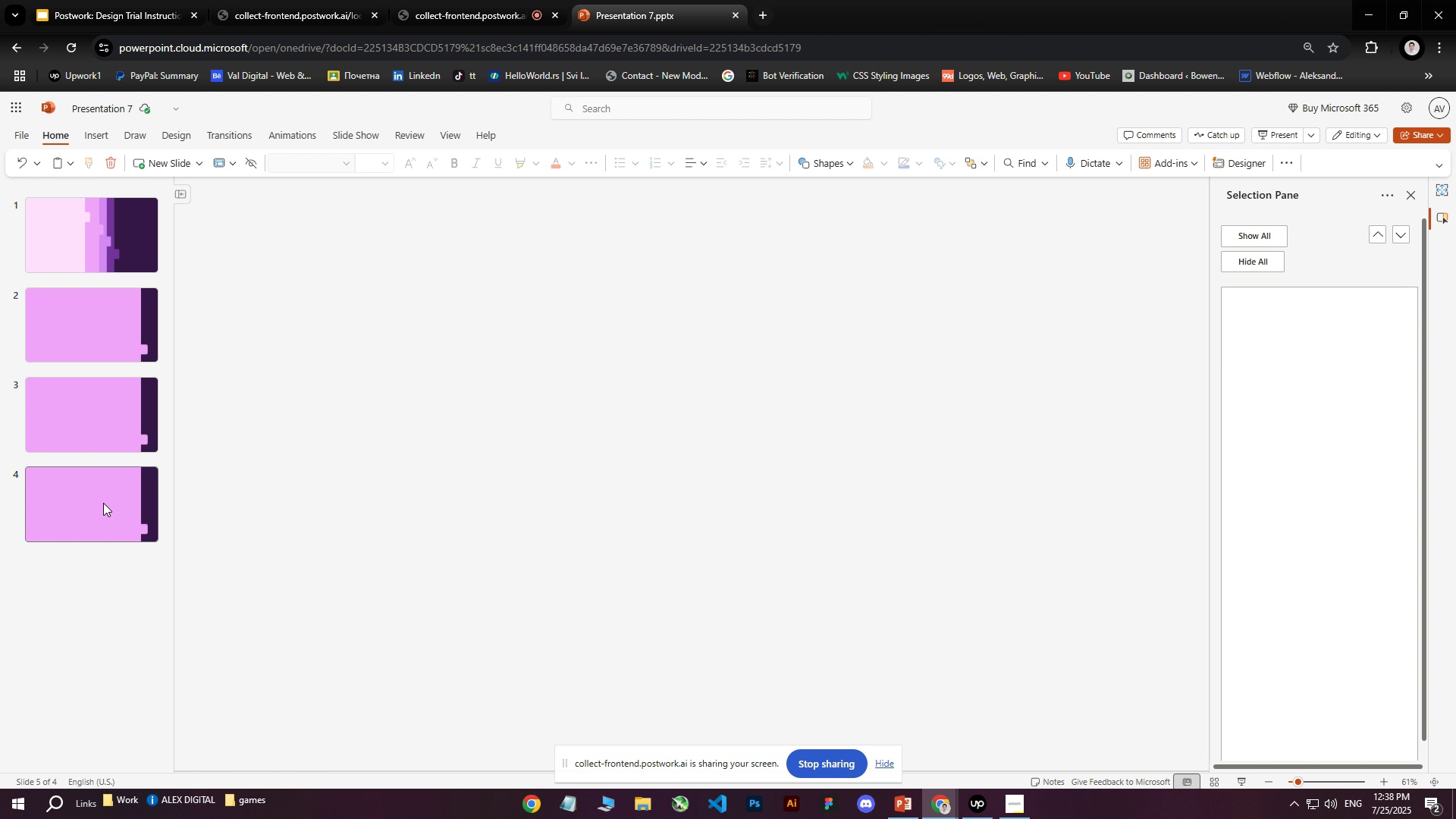 
left_click([103, 503])
 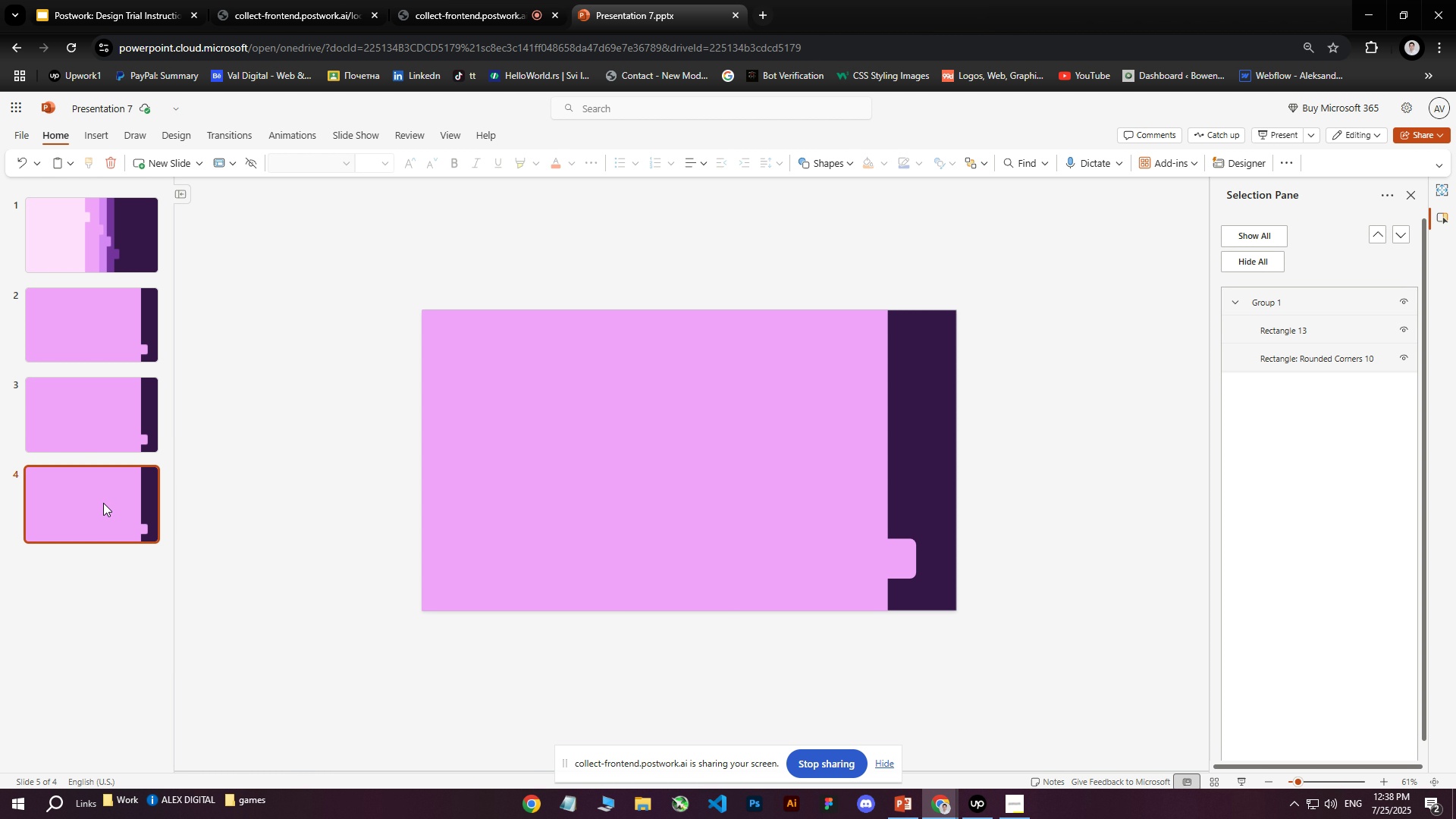 
key(Delete)
 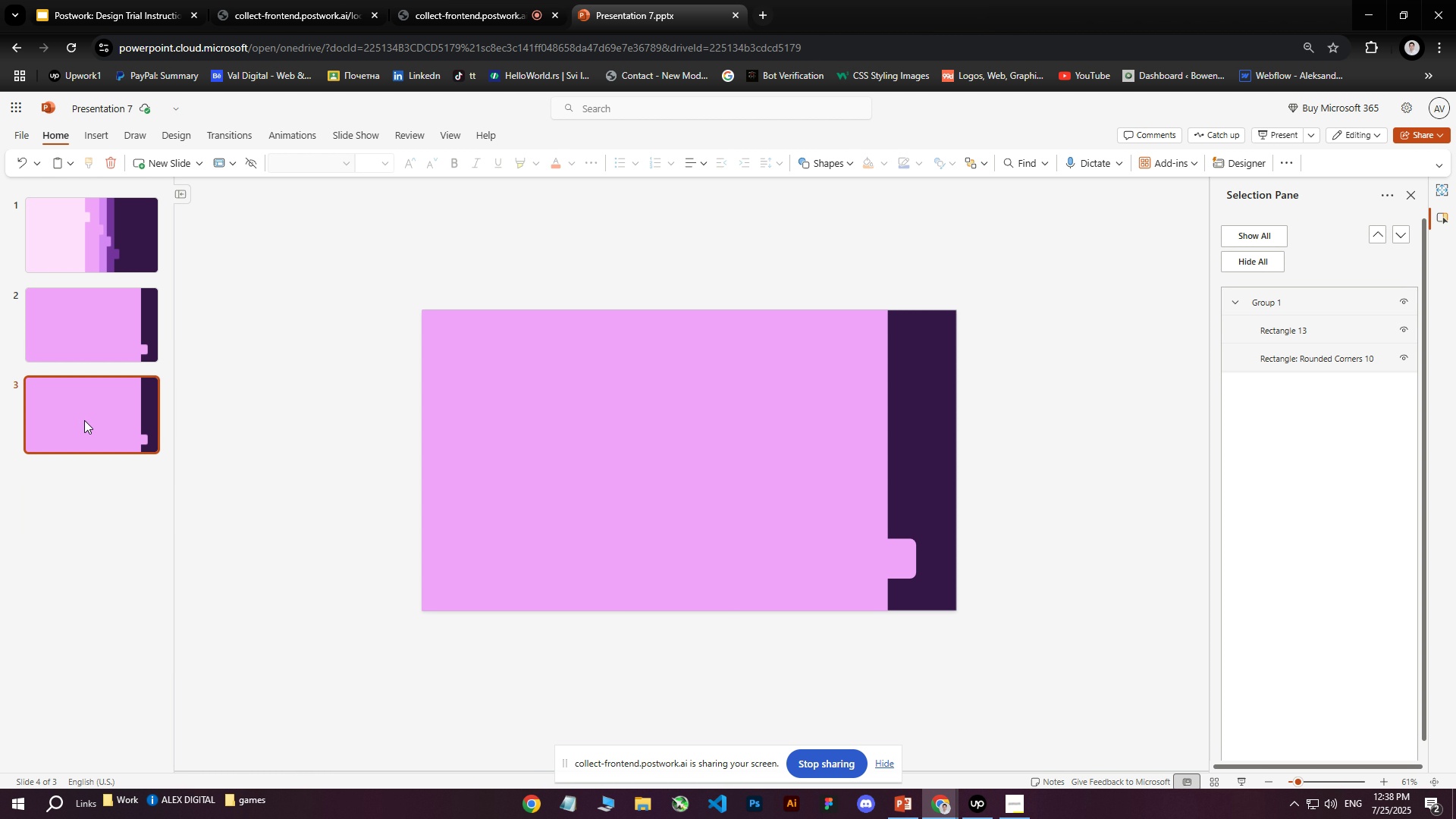 
key(Delete)
 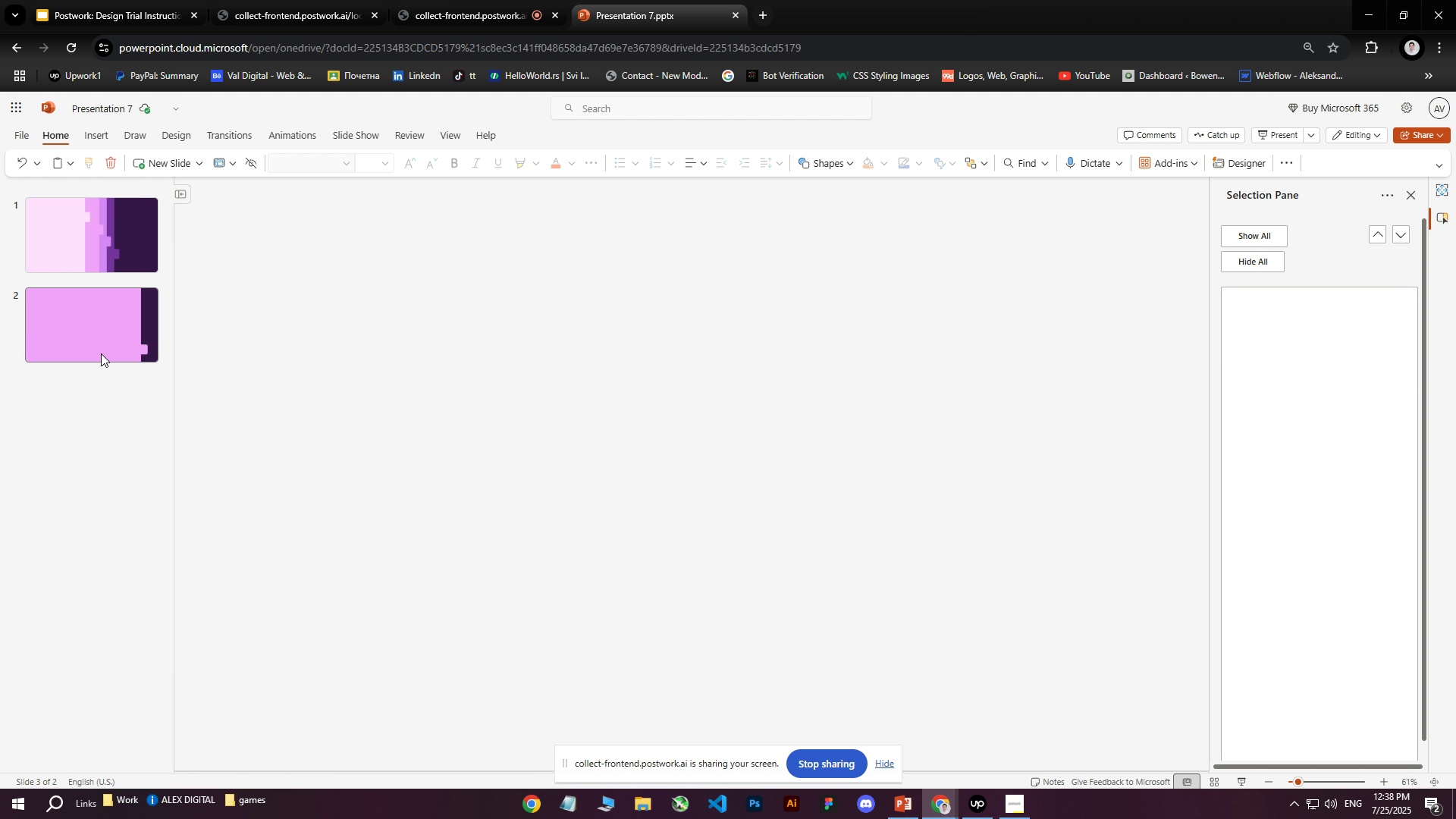 
triple_click([101, 353])
 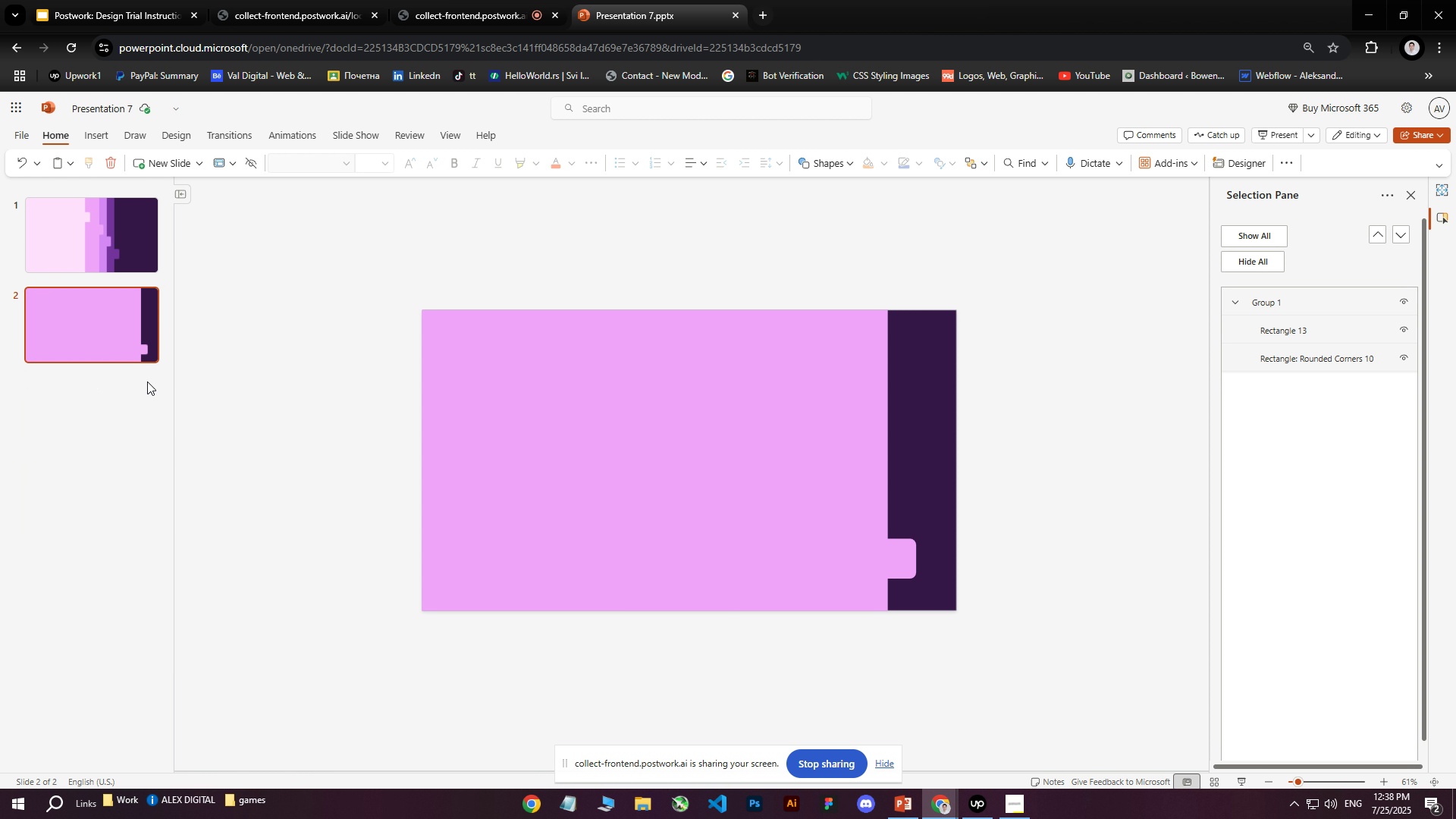 
right_click([115, 340])
 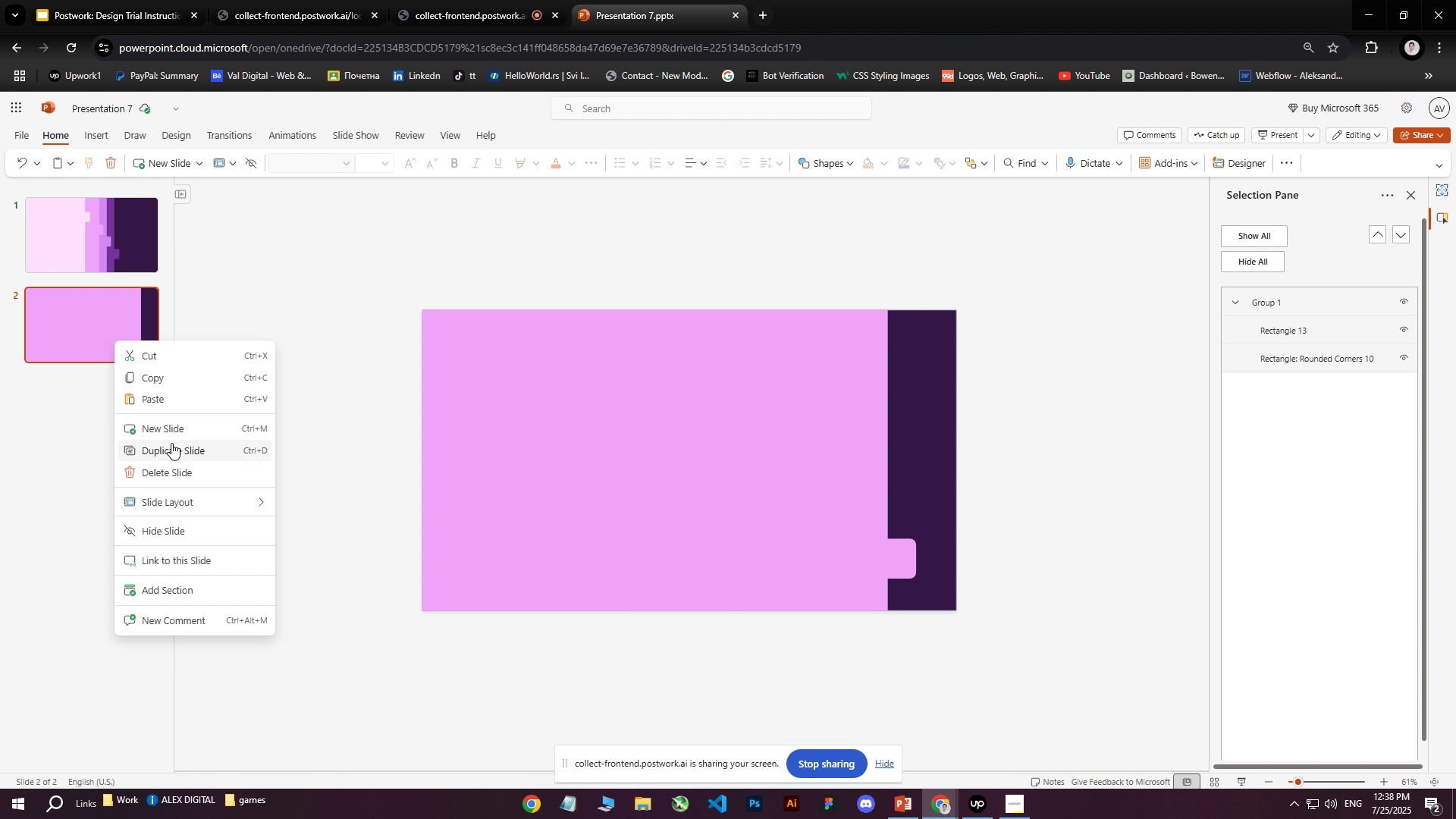 
left_click([170, 449])
 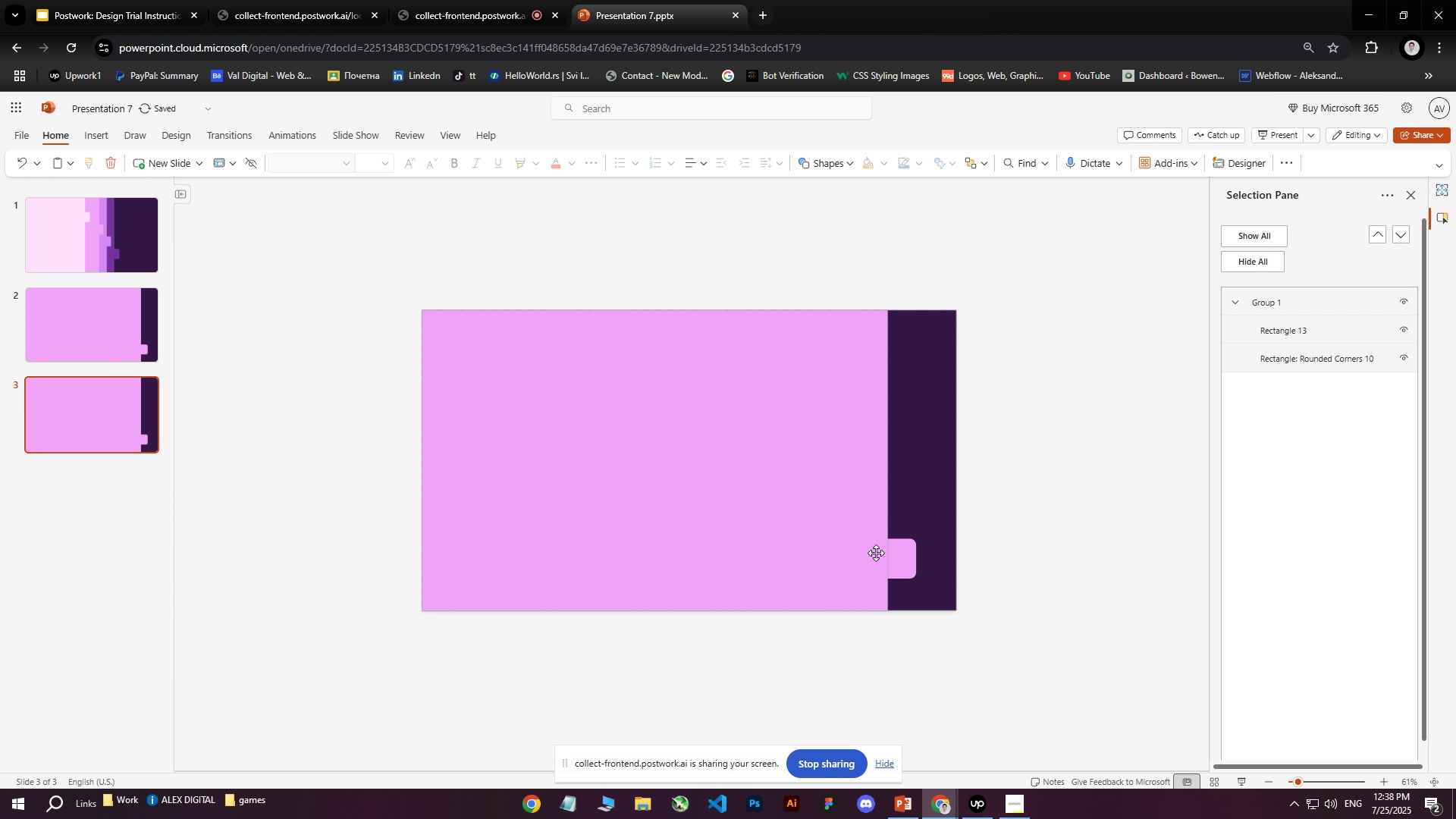 
left_click([908, 554])
 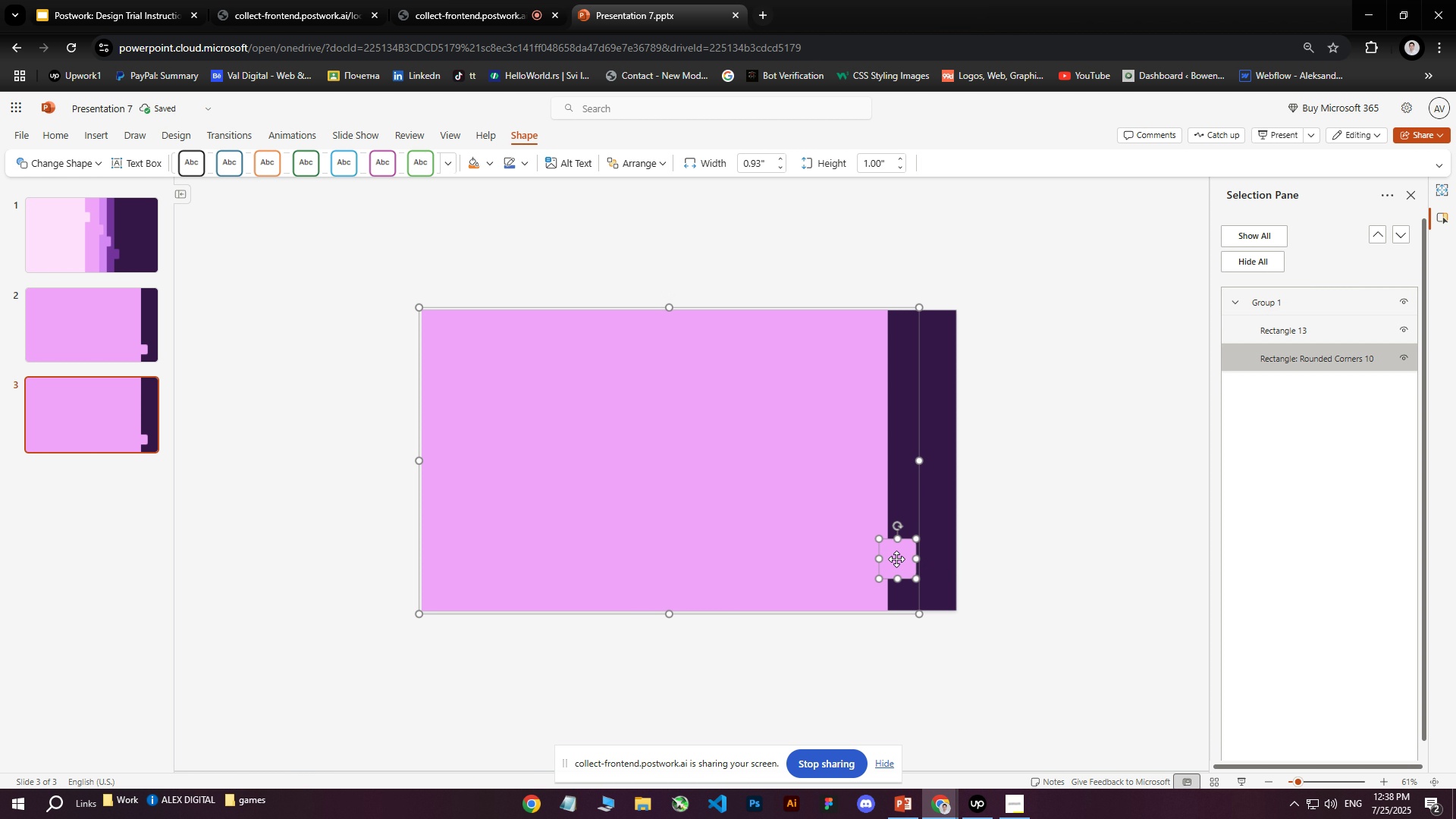 
double_click([896, 559])
 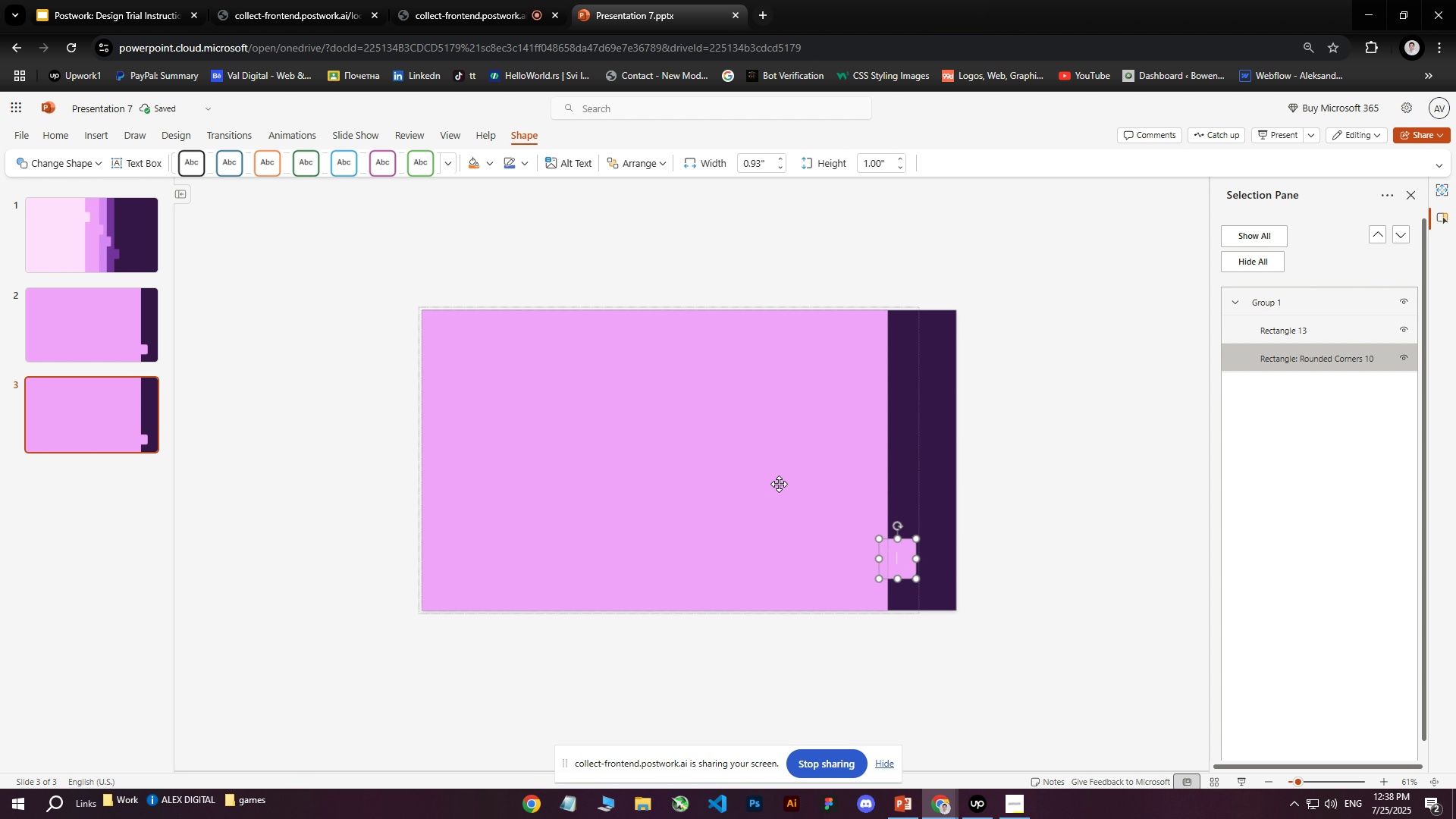 
left_click([775, 481])
 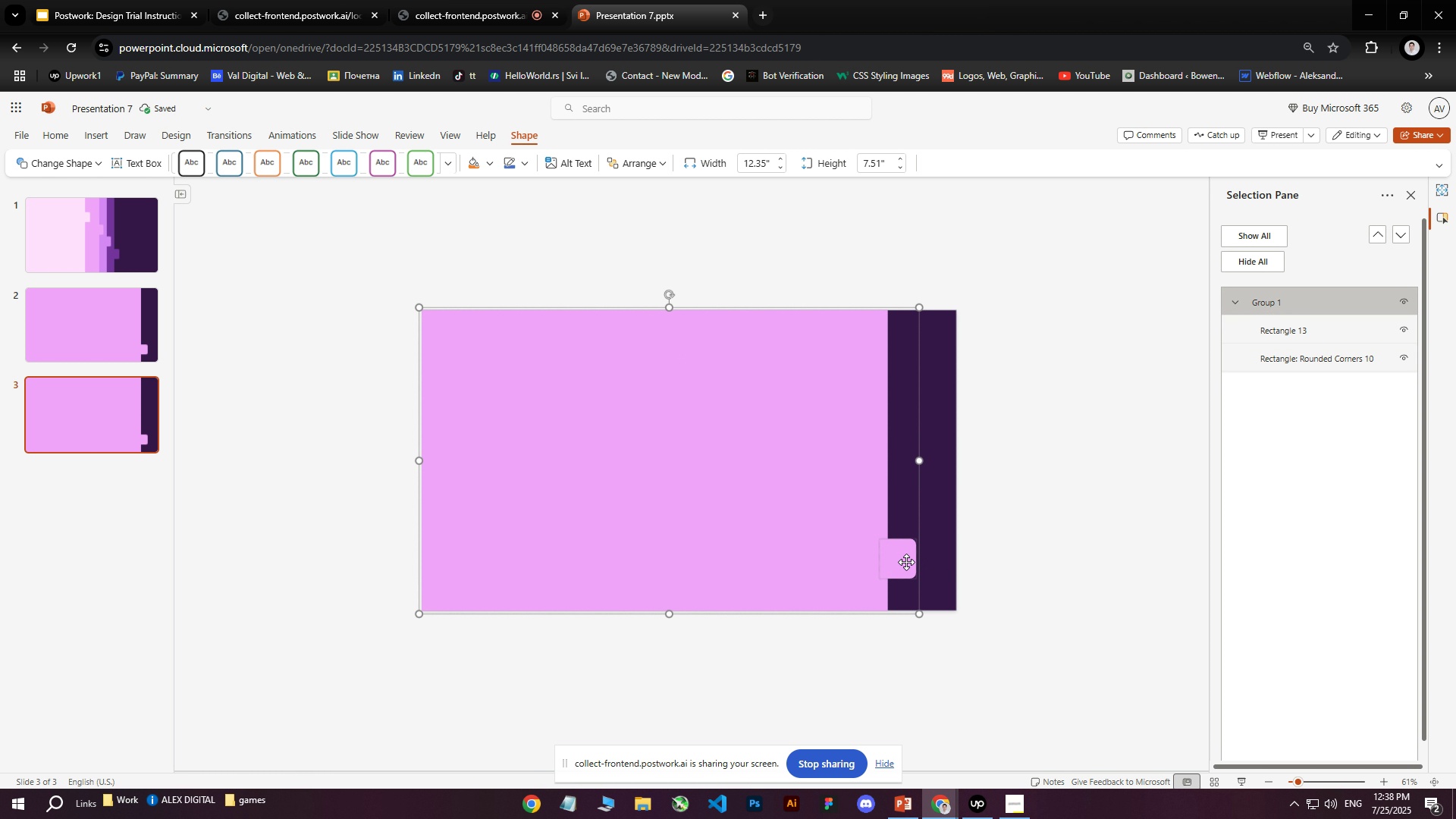 
hold_key(key=ControlLeft, duration=0.35)
left_click([902, 559])
 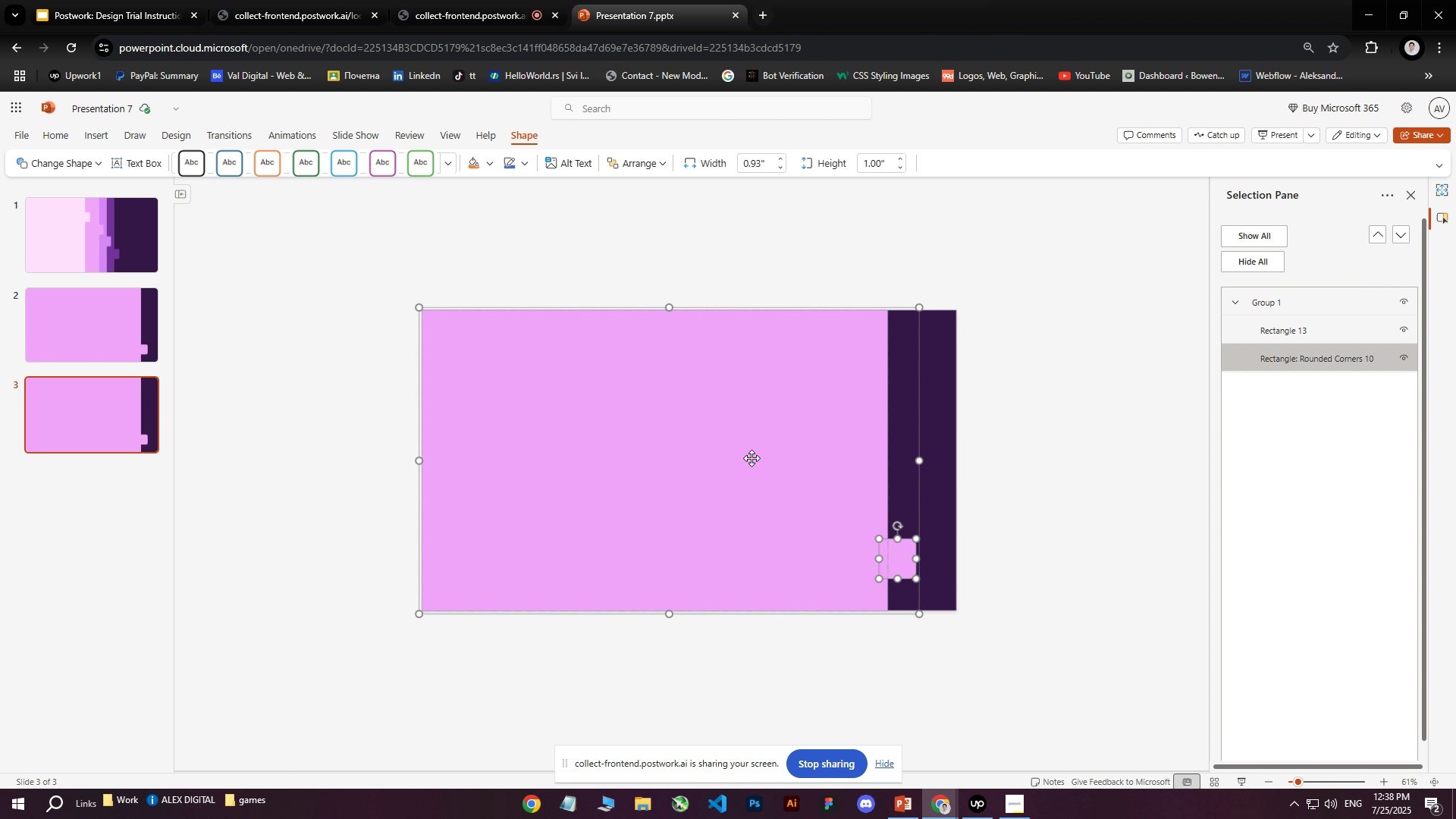 
right_click([748, 456])
 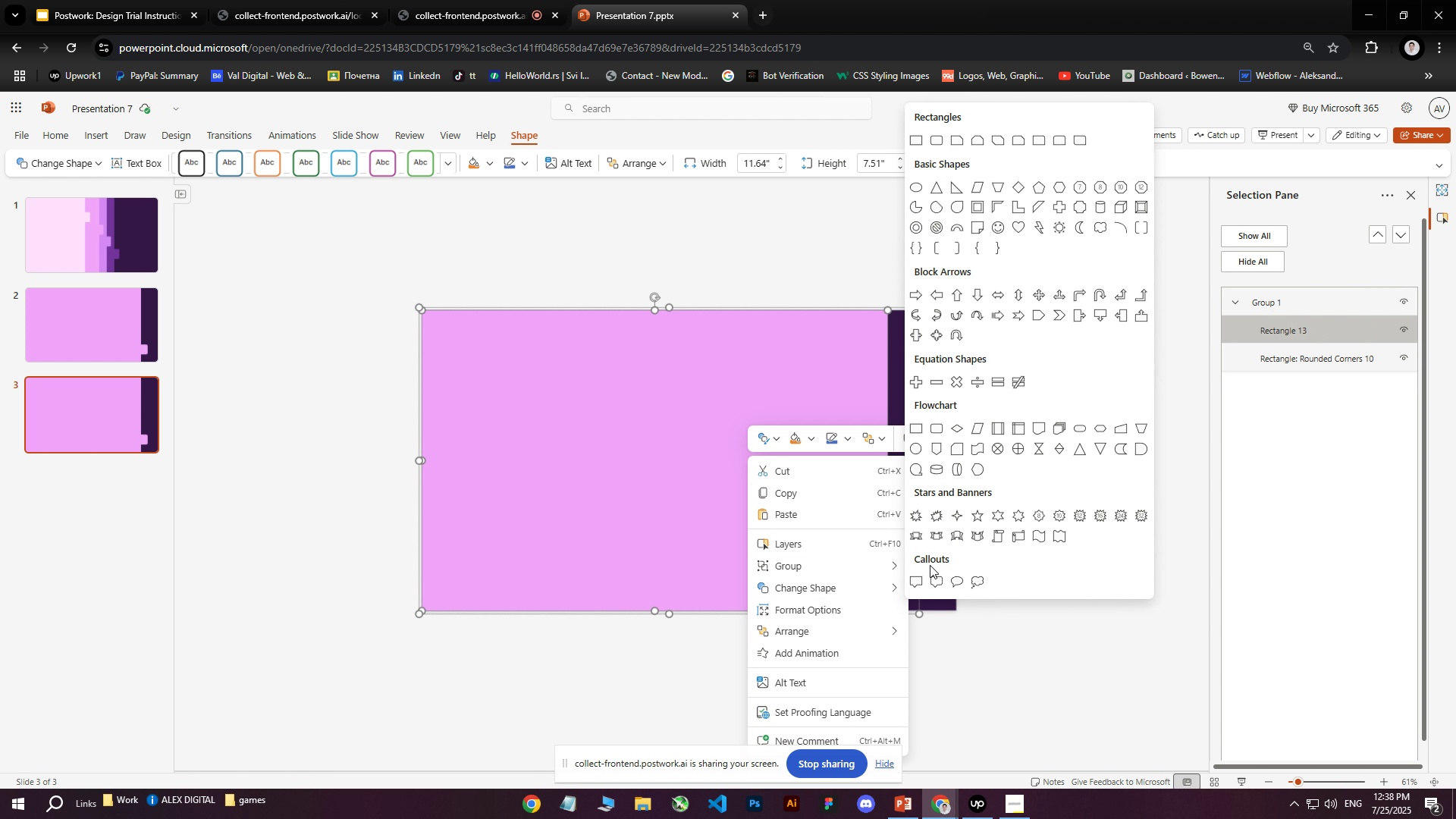 
left_click([898, 568])
 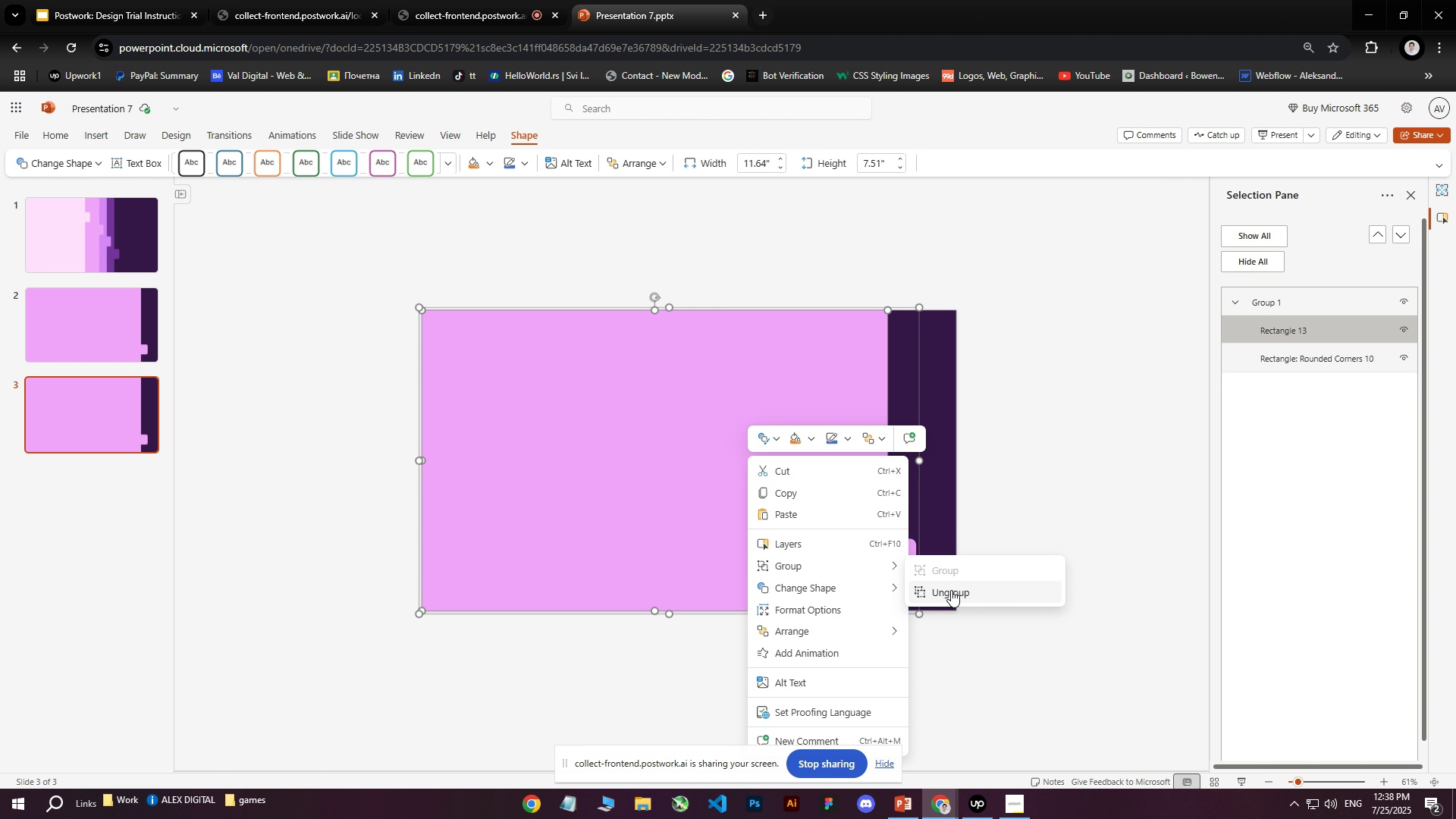 
left_click([951, 590])
 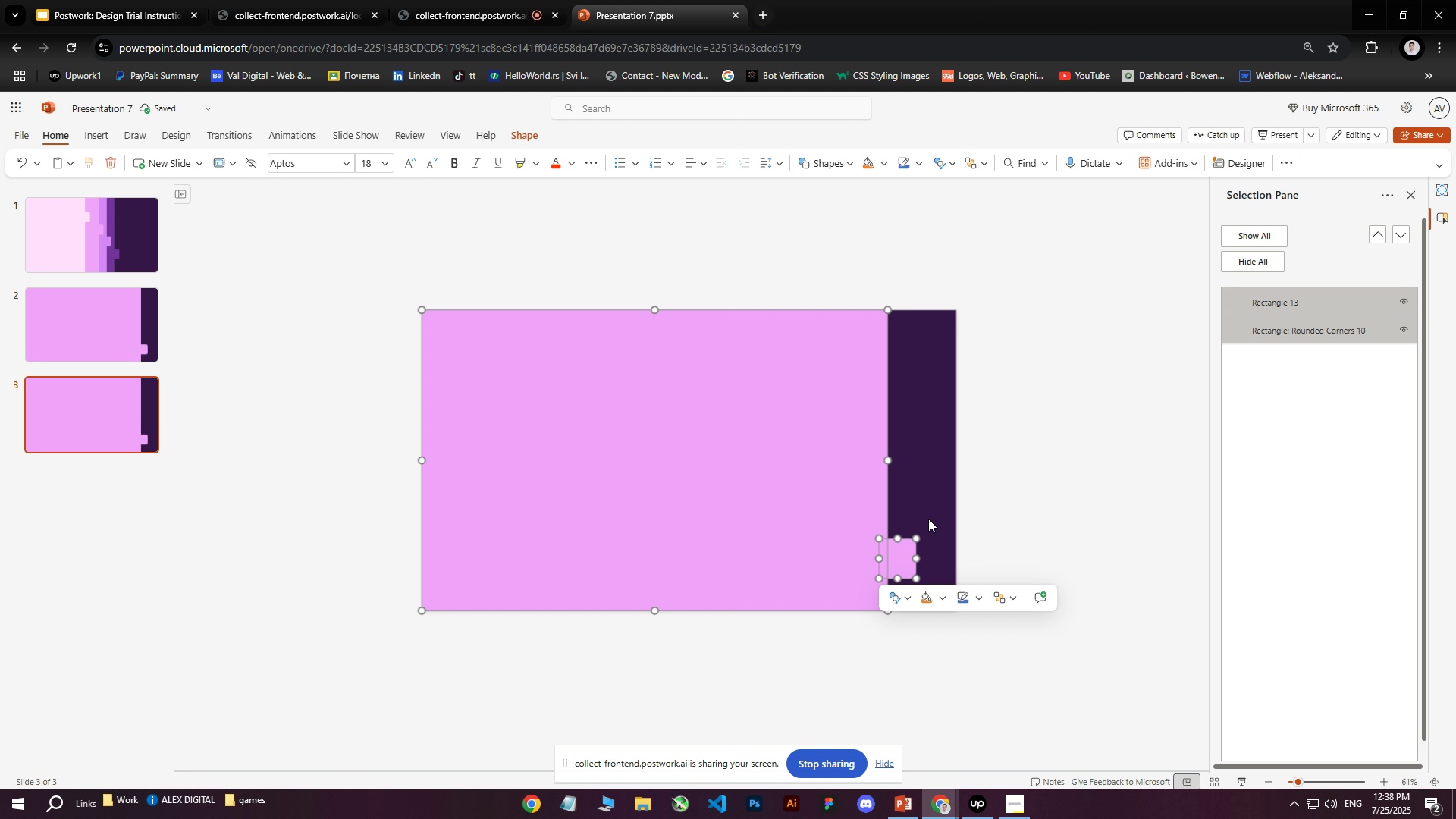 
left_click([1018, 490])
 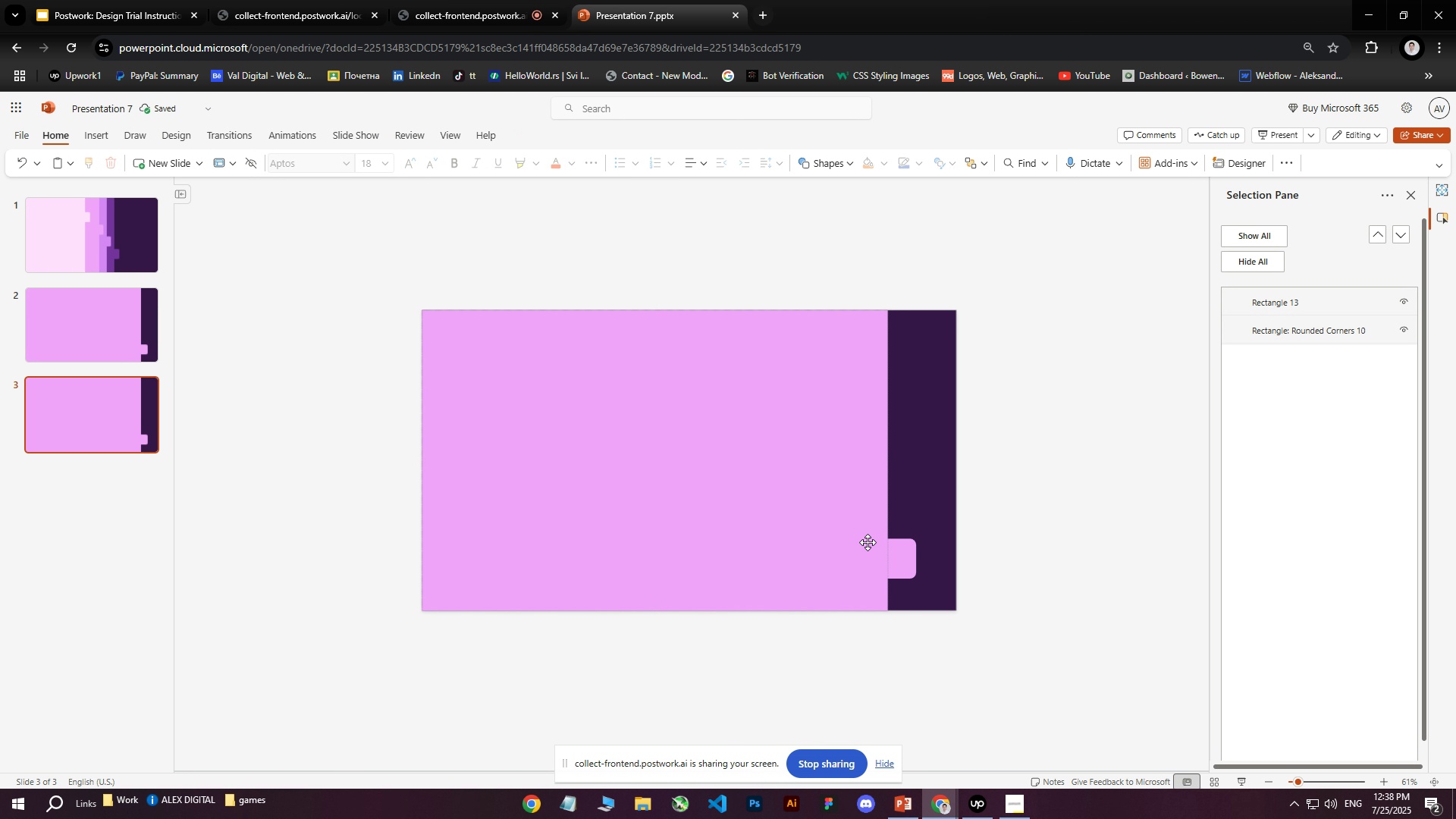 
left_click([901, 550])
 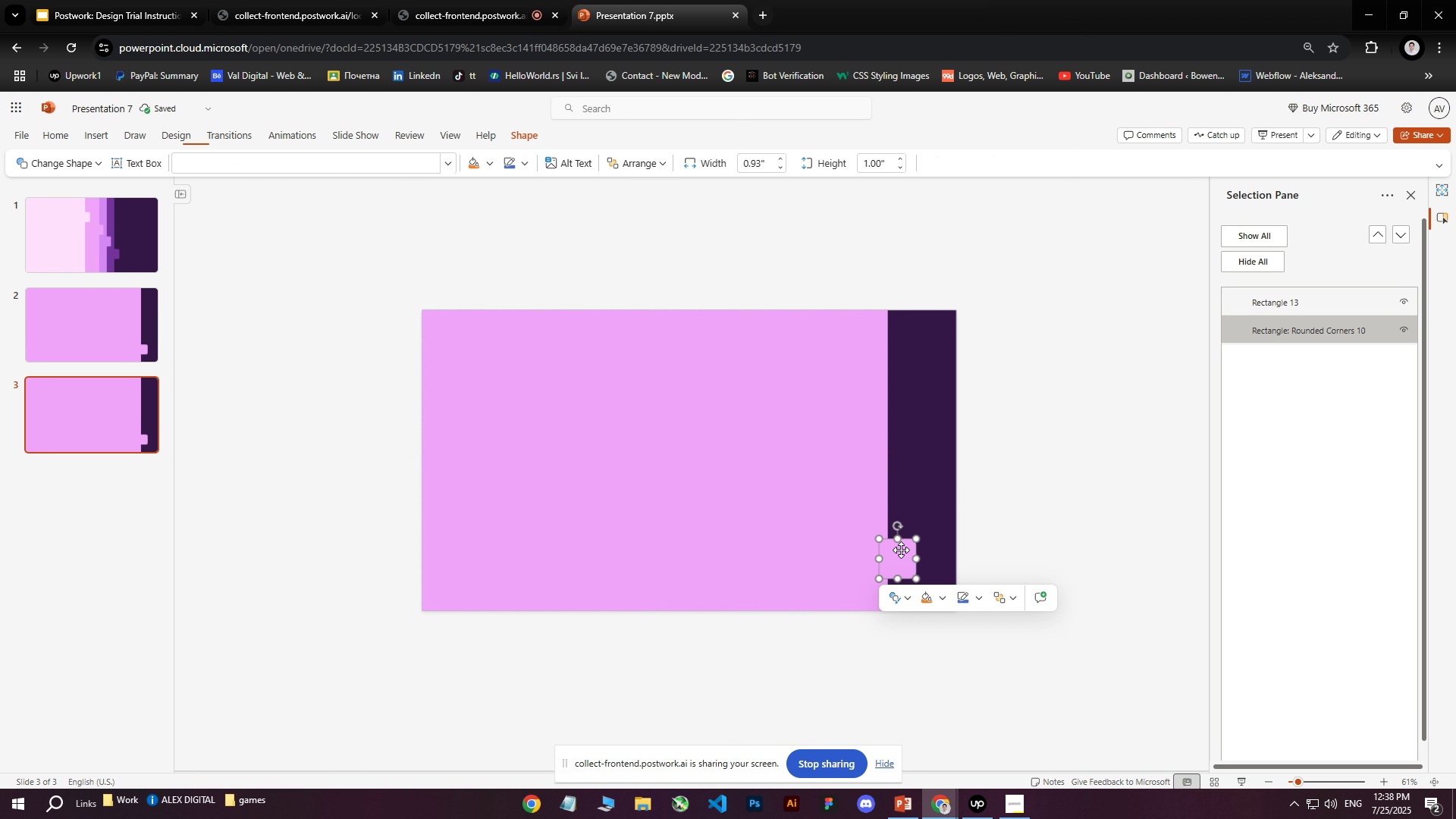 
key(Control+D)
 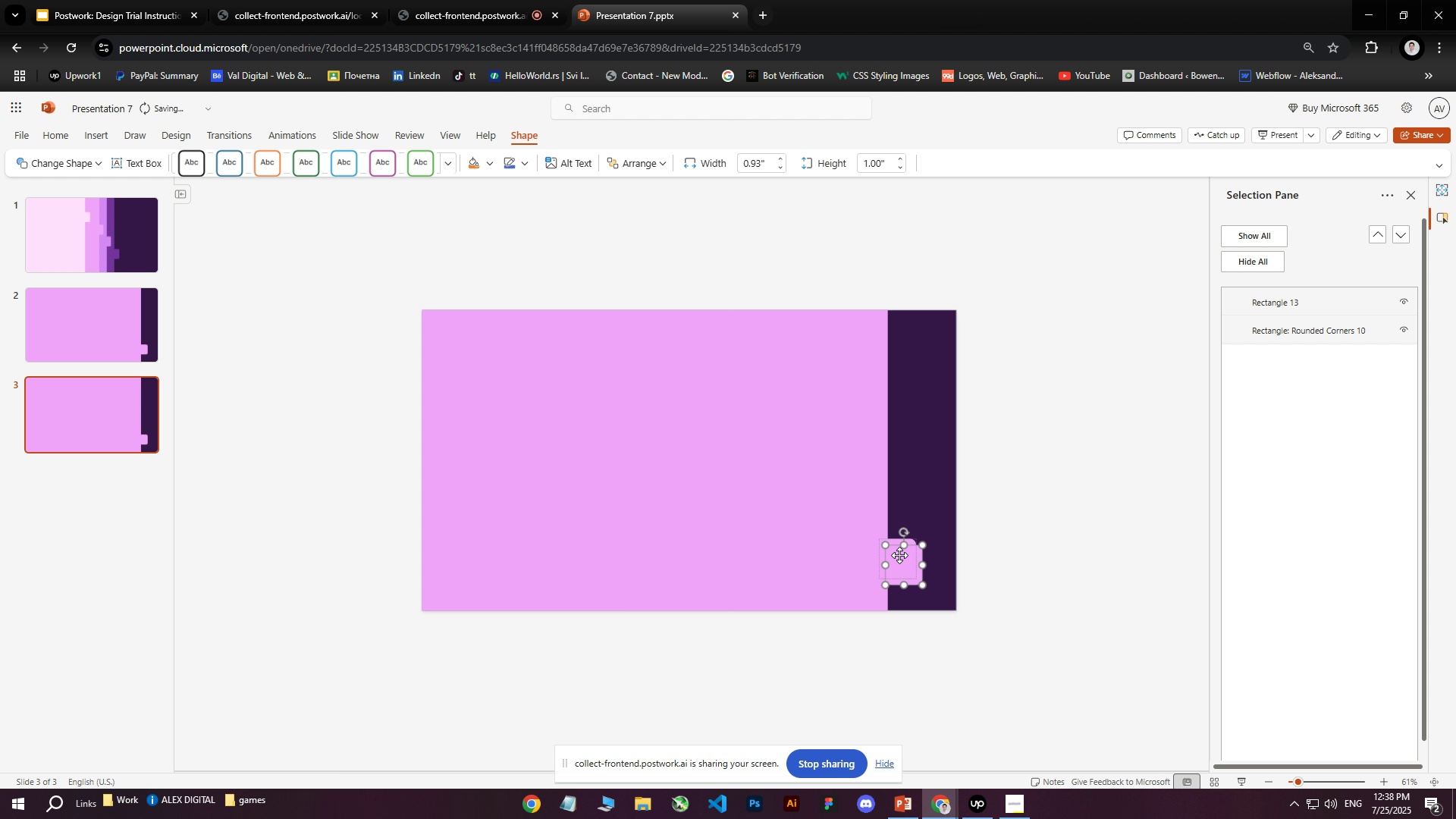 
left_click_drag(start_coordinate=[899, 554], to_coordinate=[893, 501])
 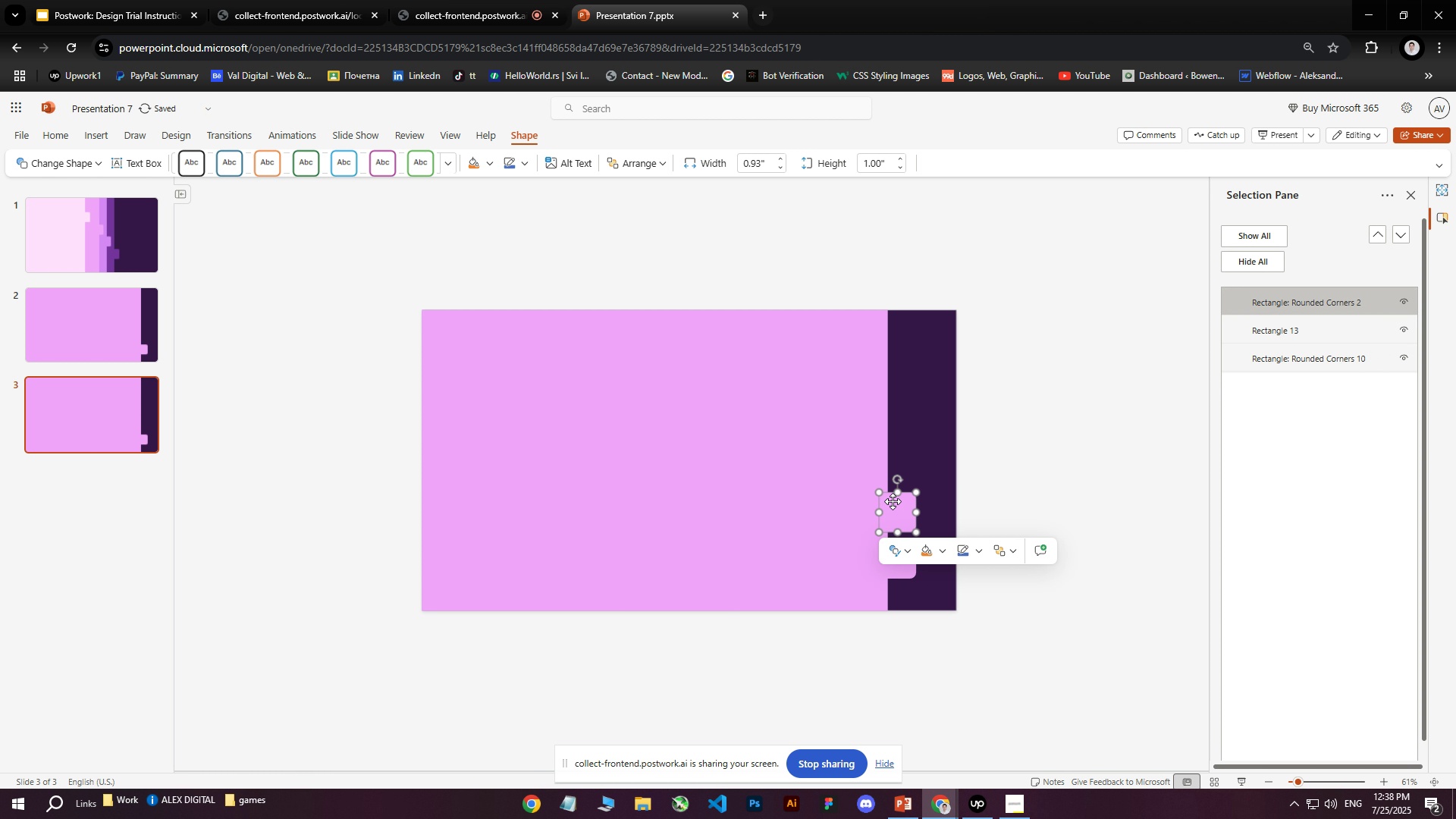 
key(Control+D)
 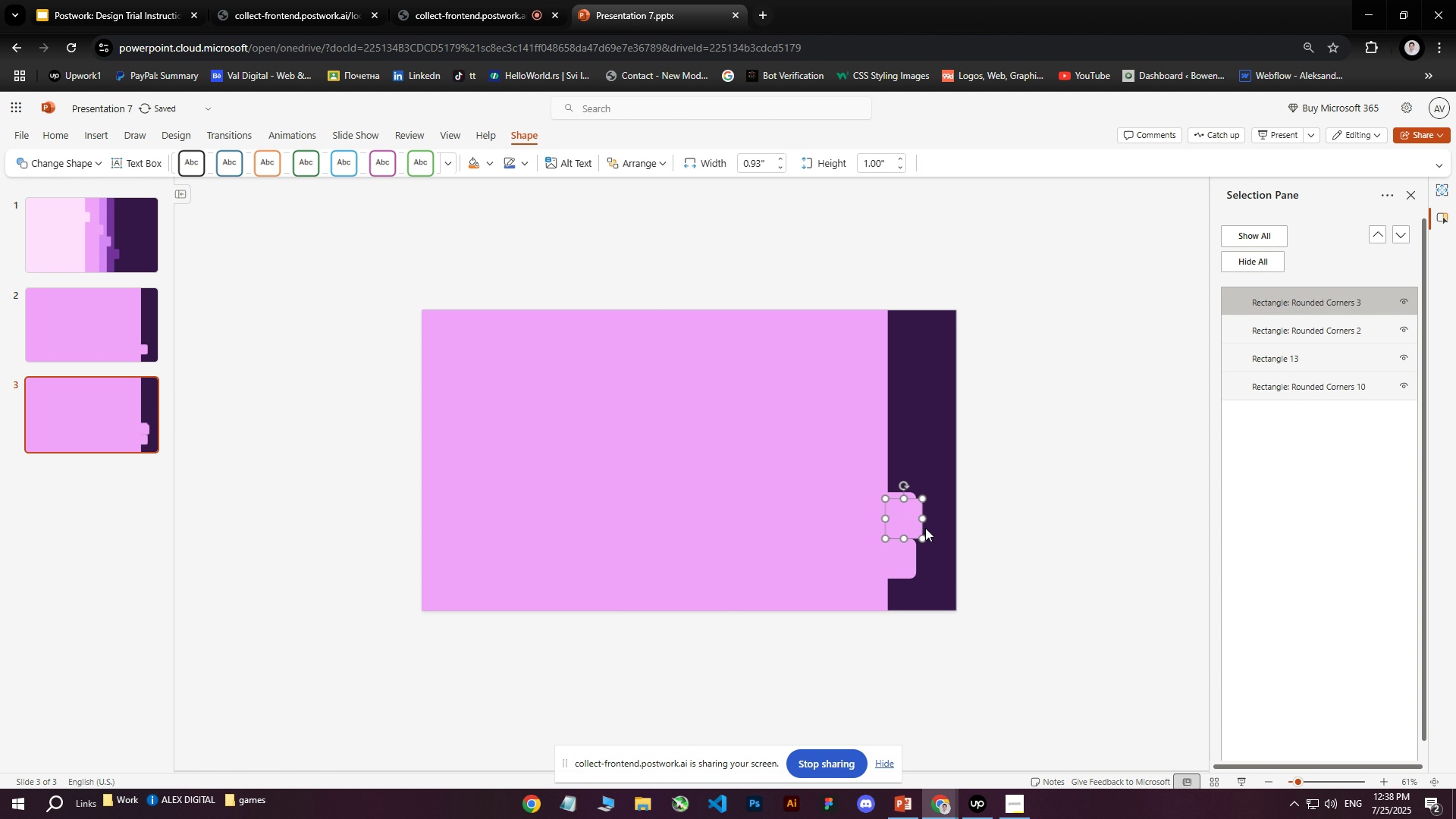 
left_click_drag(start_coordinate=[909, 517], to_coordinate=[905, 465])
 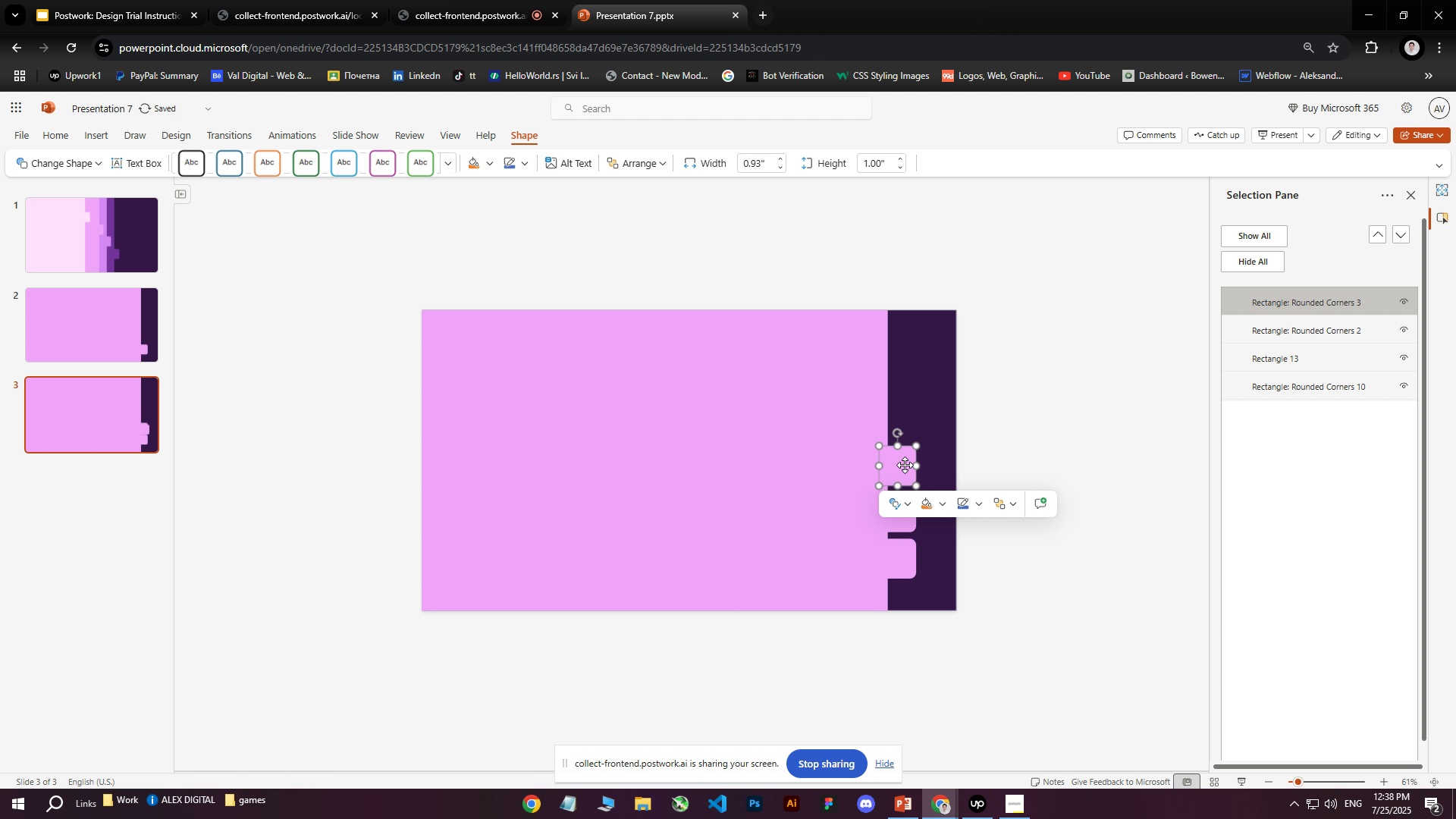 
key(Control+D)
 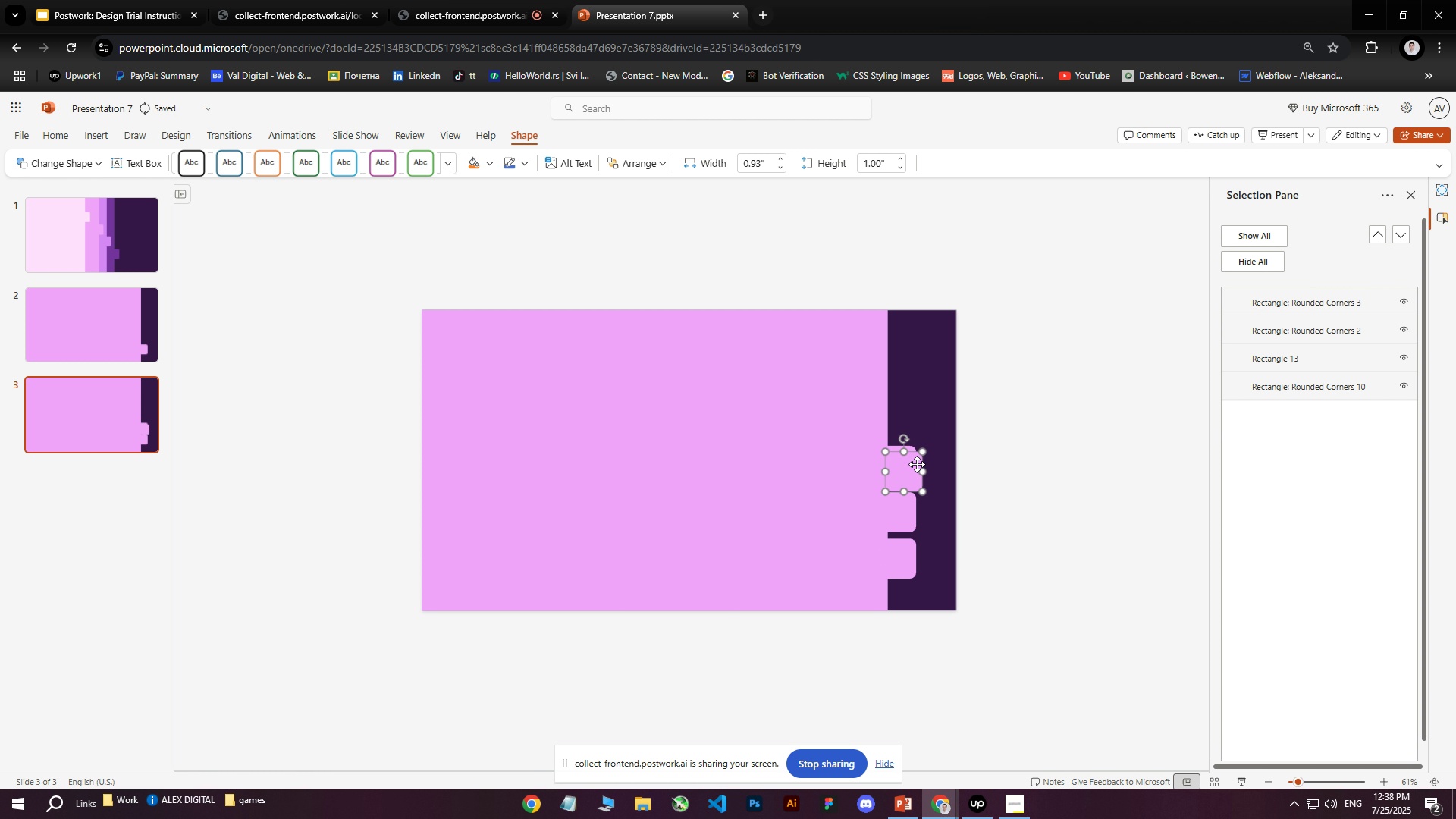 
left_click_drag(start_coordinate=[909, 471], to_coordinate=[905, 419])
 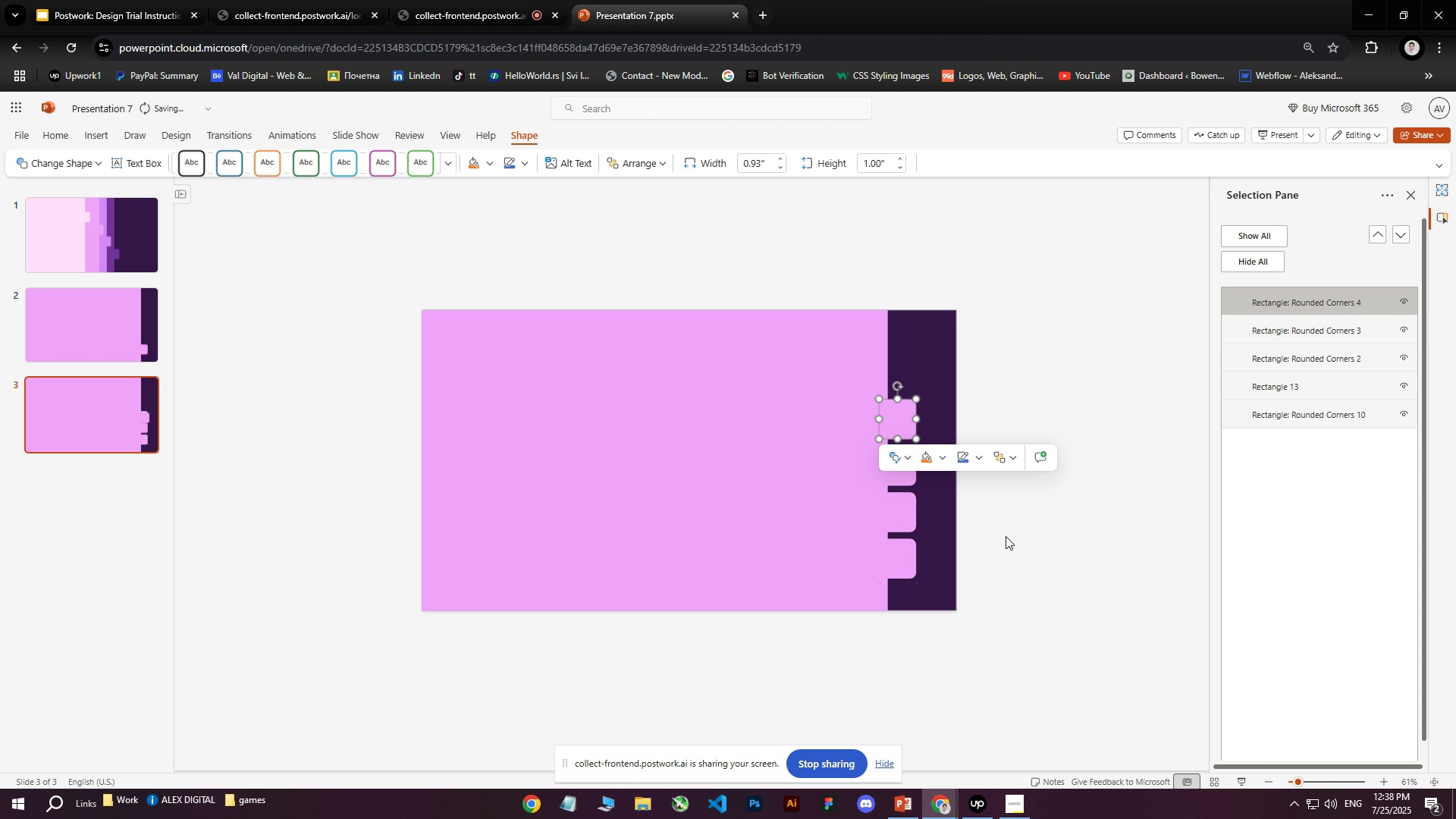 
left_click_drag(start_coordinate=[1029, 614], to_coordinate=[899, 421])
 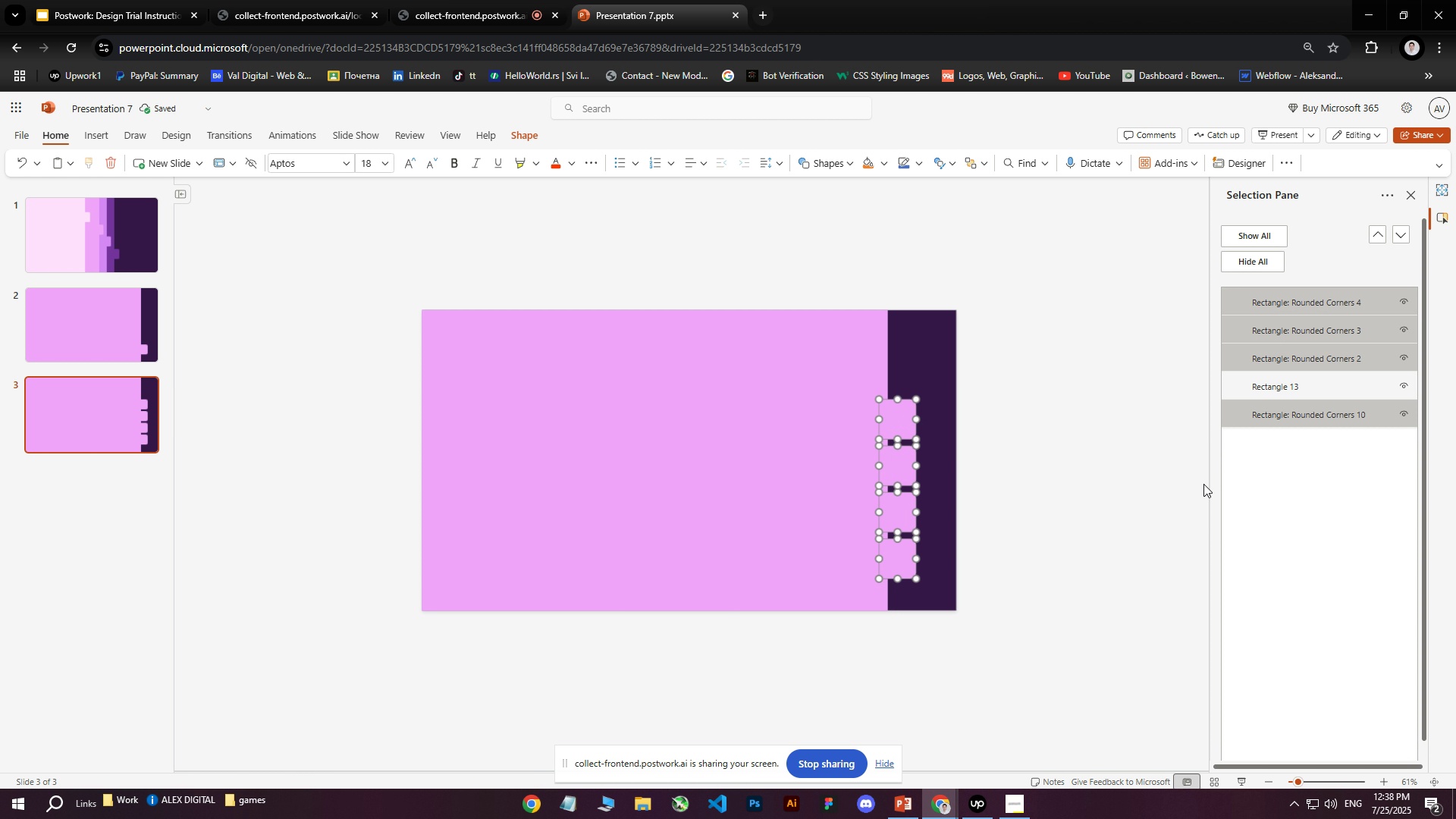 
hold_key(key=ArrowUp, duration=1.5)
 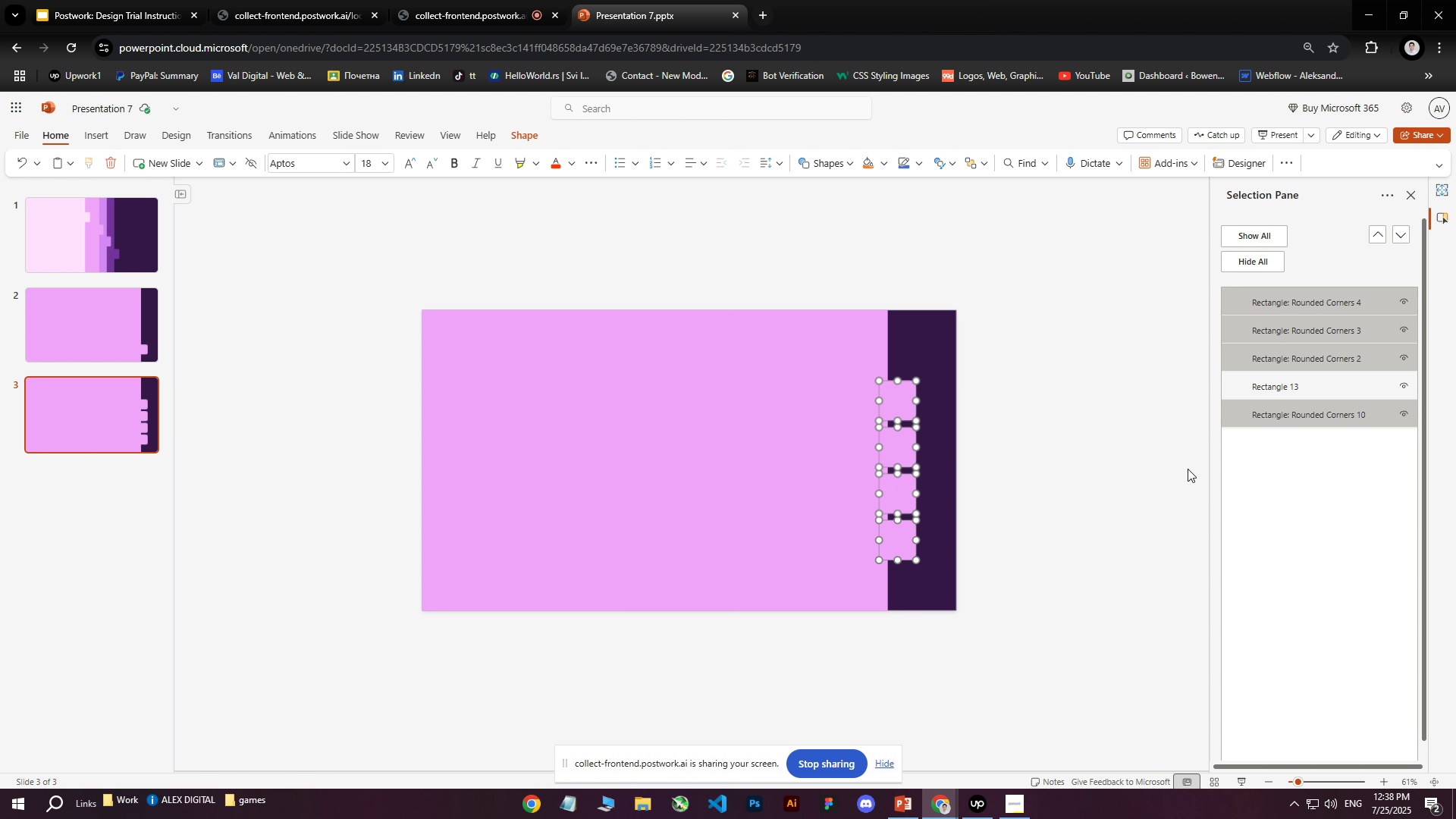 
hold_key(key=ArrowUp, duration=0.73)
 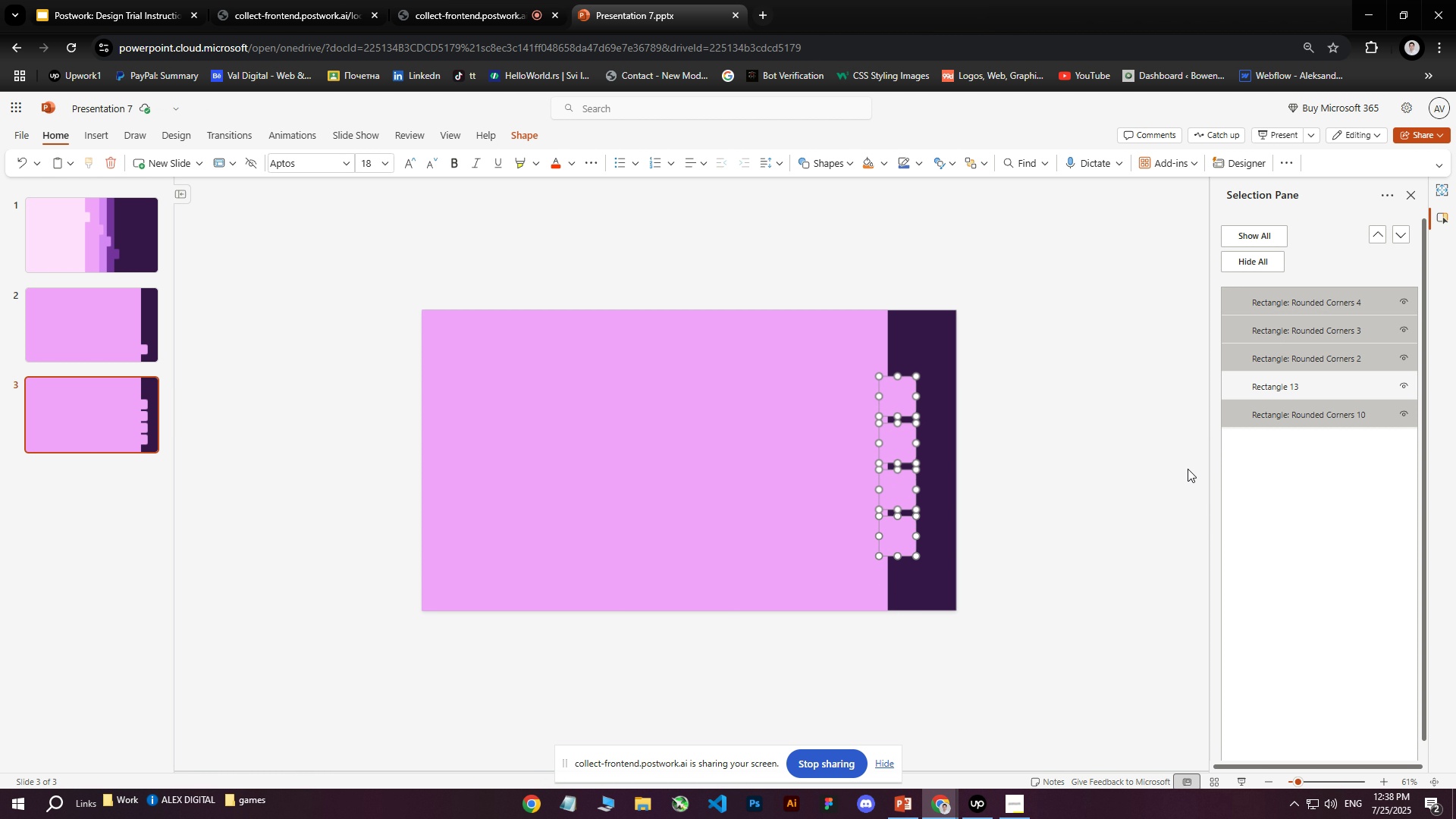 
key(ArrowUp)
 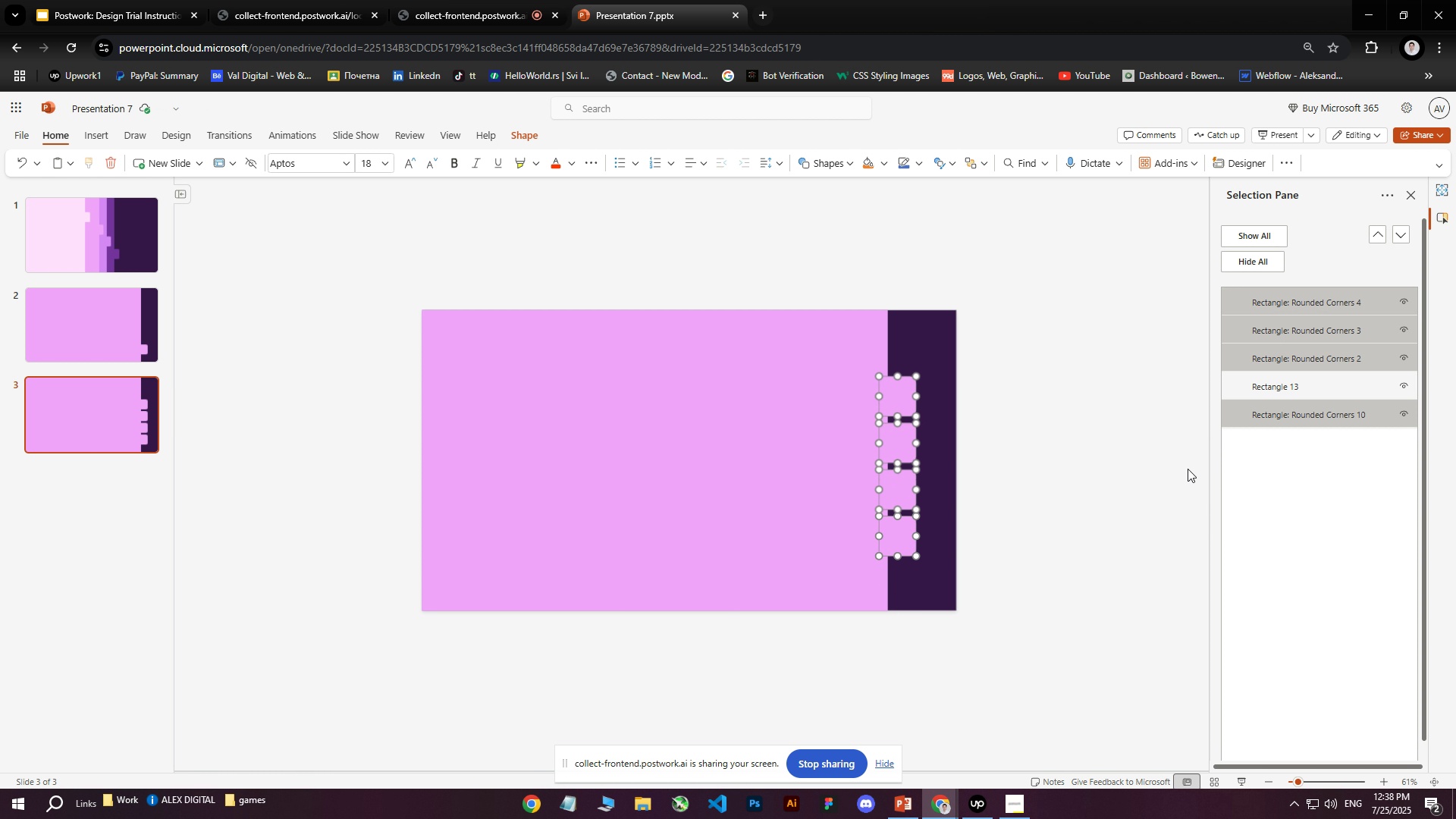 
key(ArrowUp)
 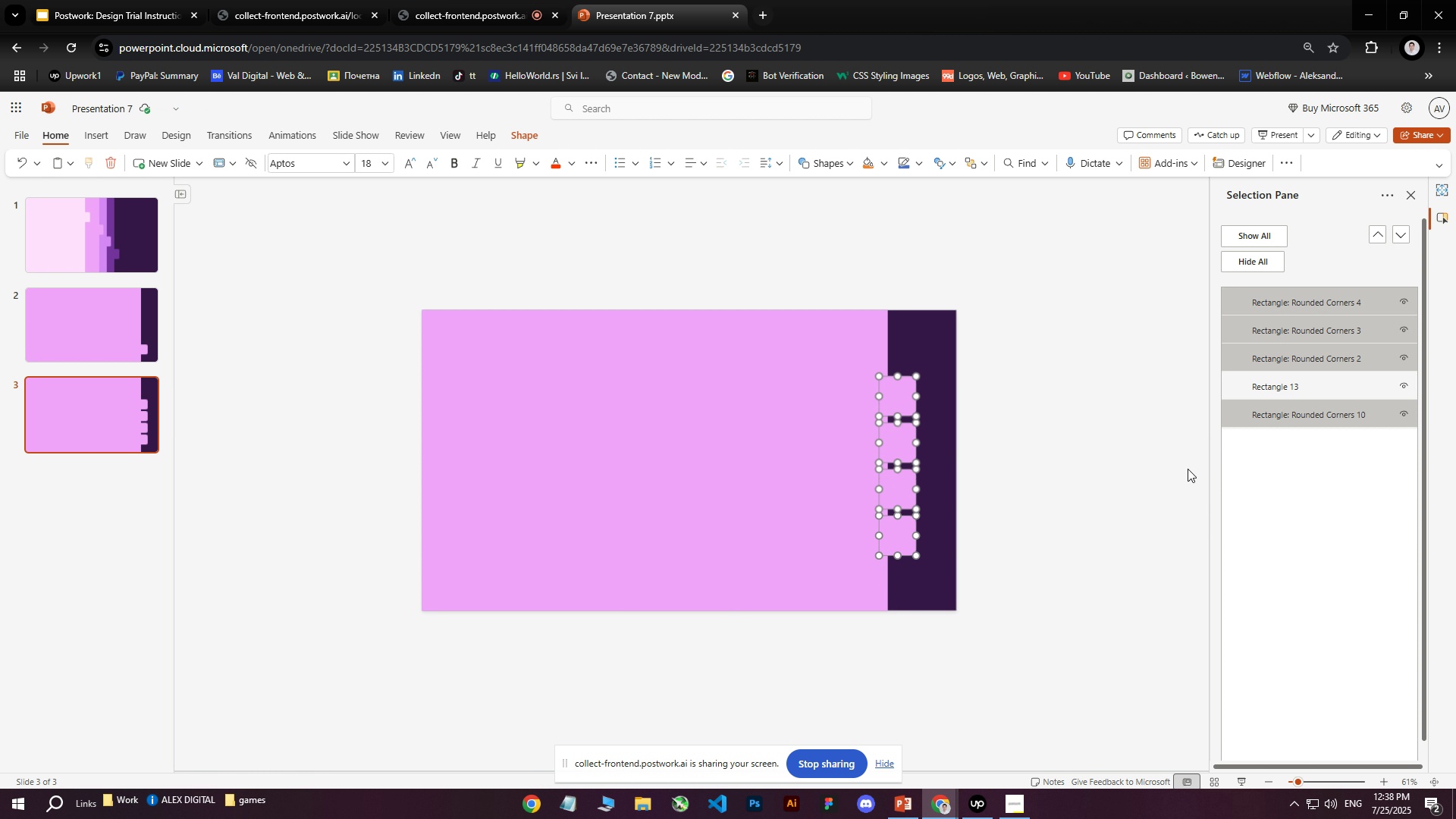 
key(ArrowUp)
 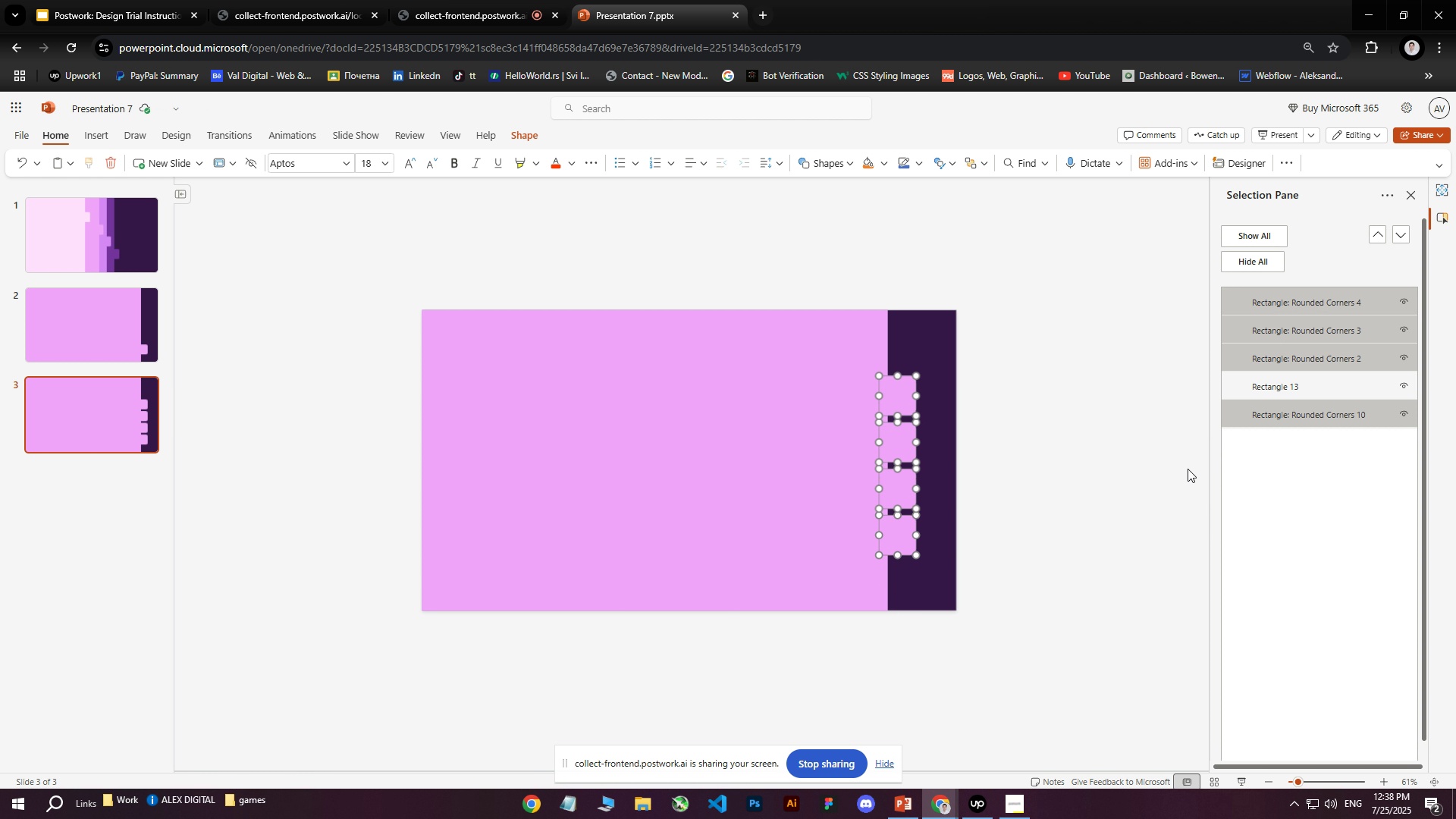 
key(ArrowUp)
 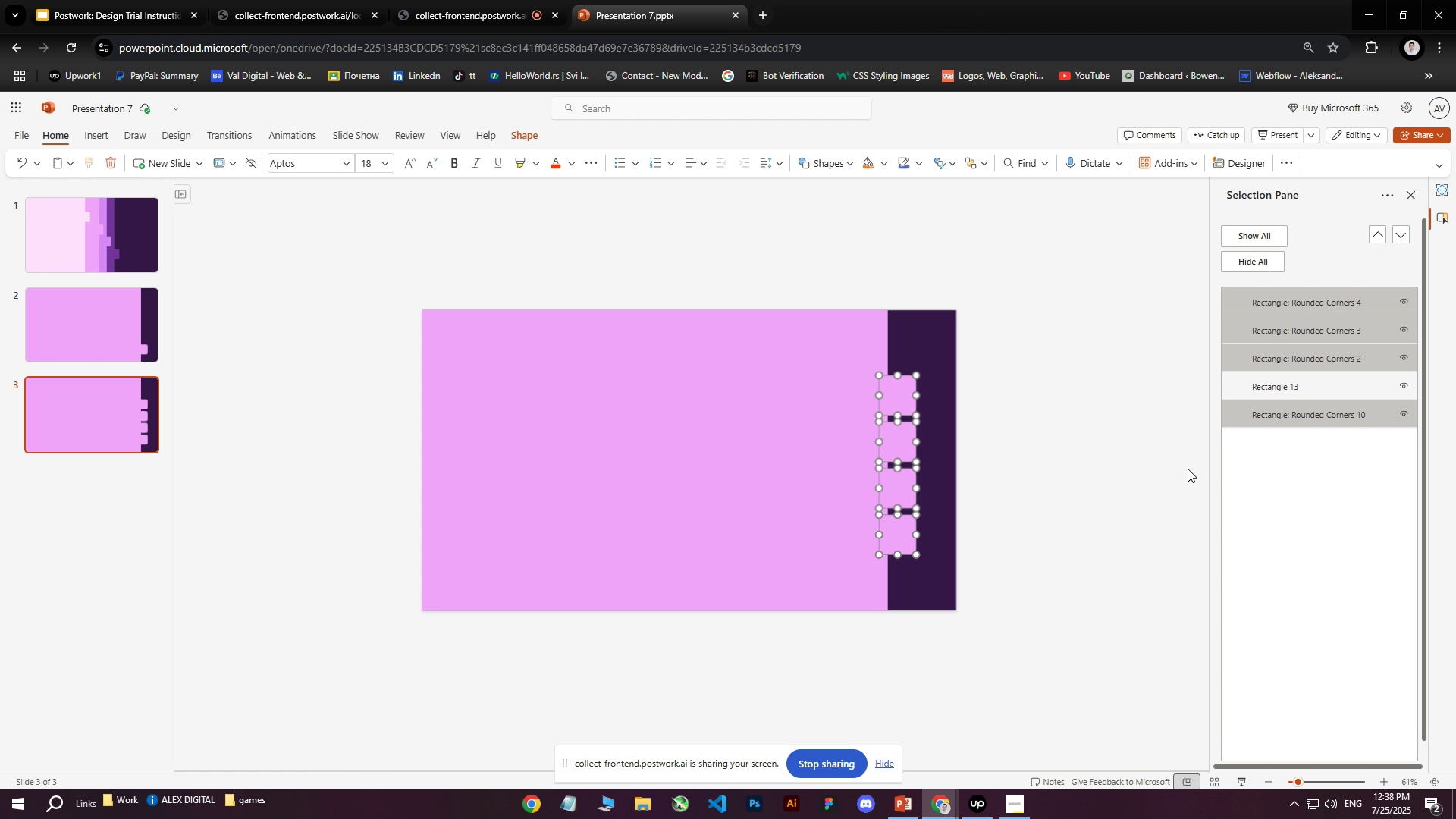 
key(ArrowUp)
 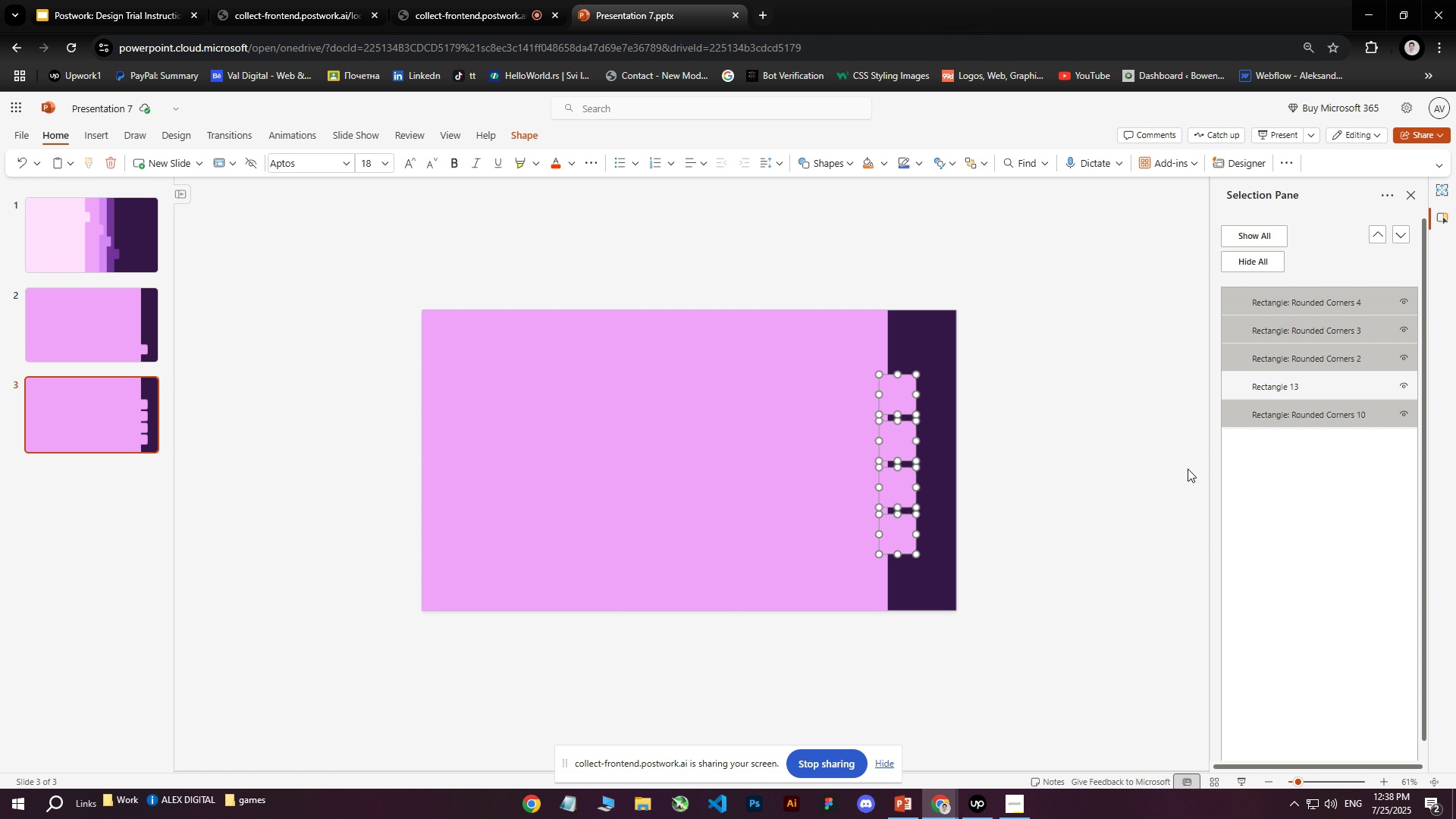 
key(ArrowUp)
 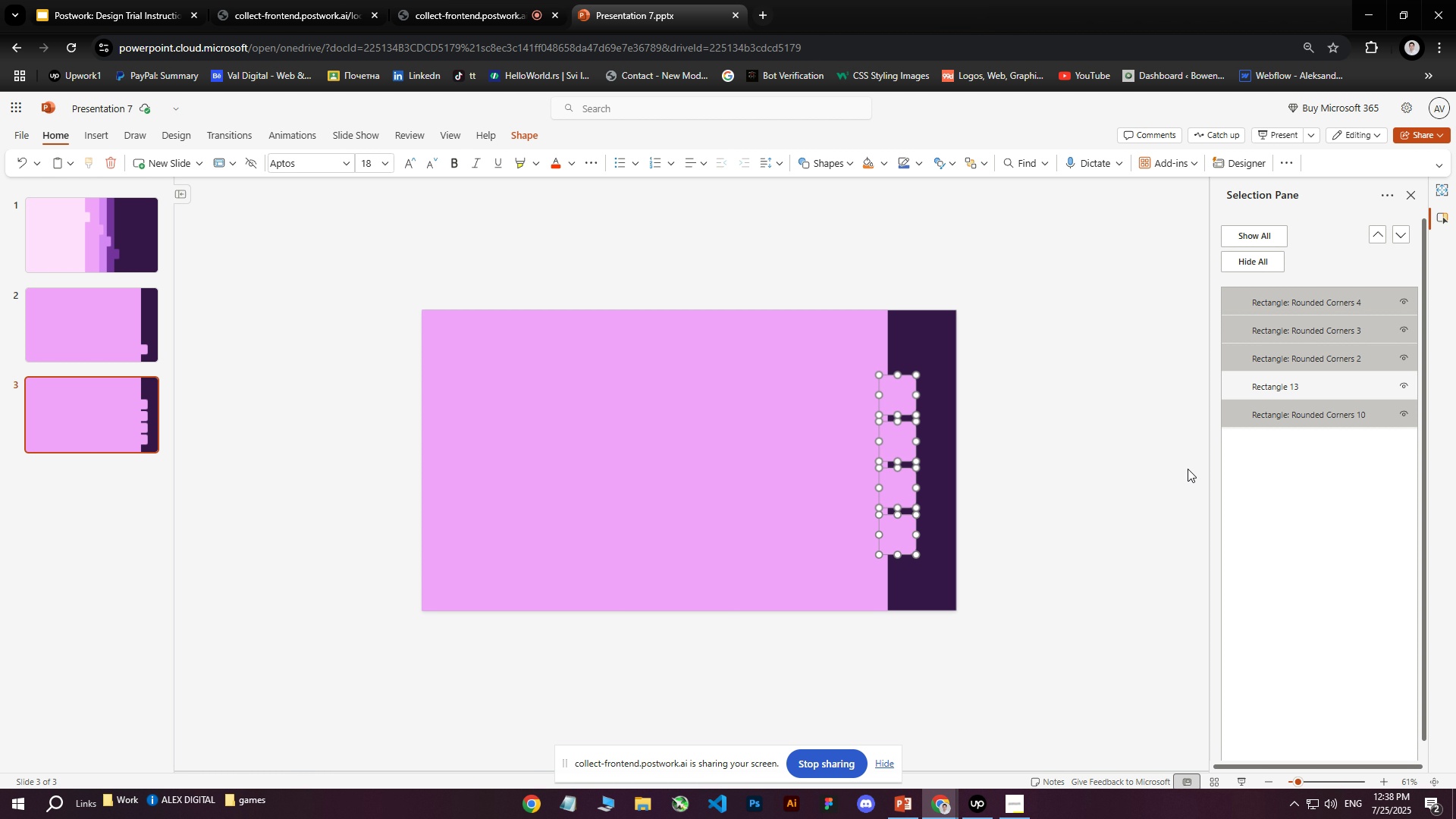 
key(ArrowDown)
 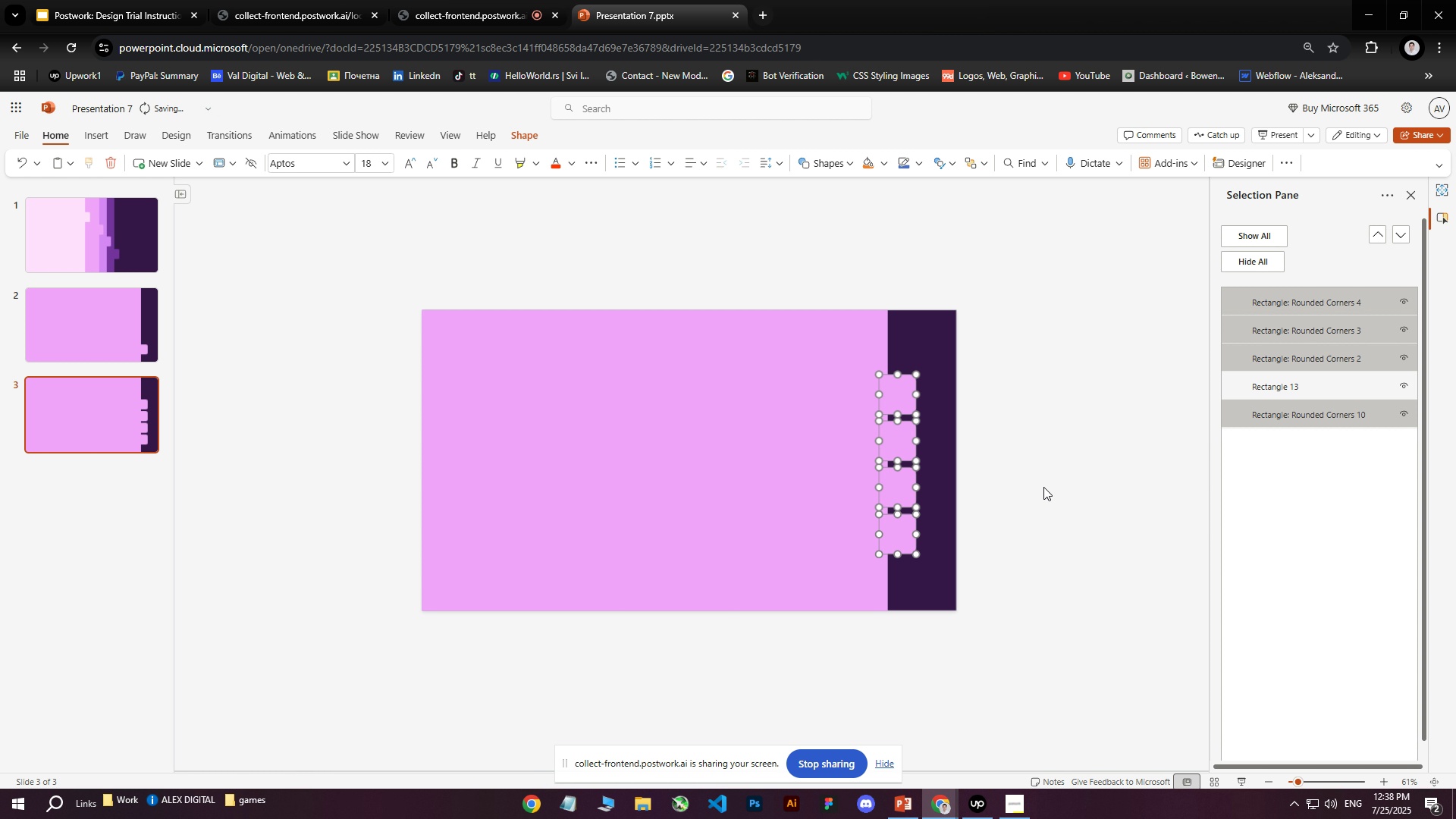 
key(ArrowUp)
 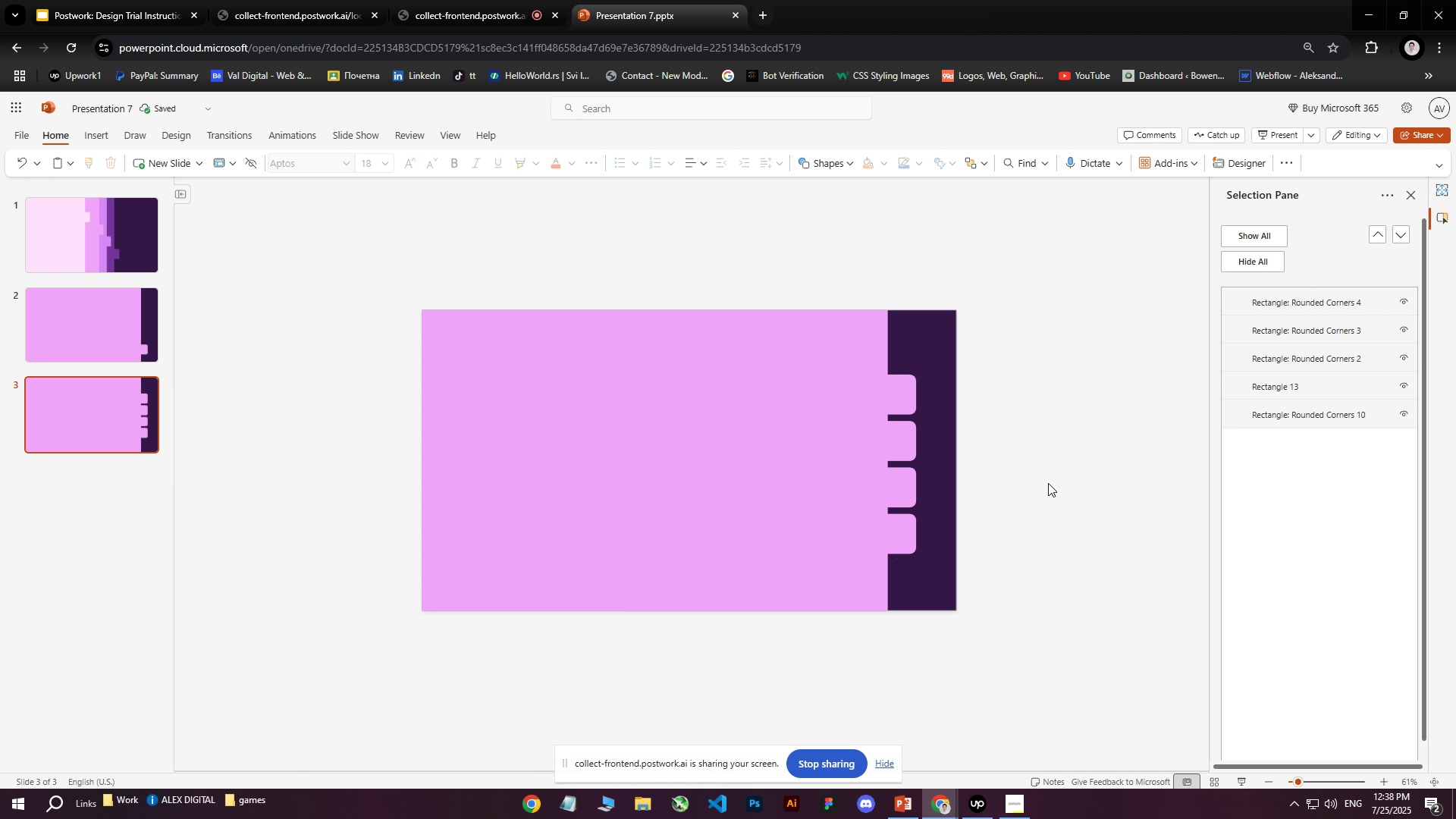 
left_click([1046, 488])
 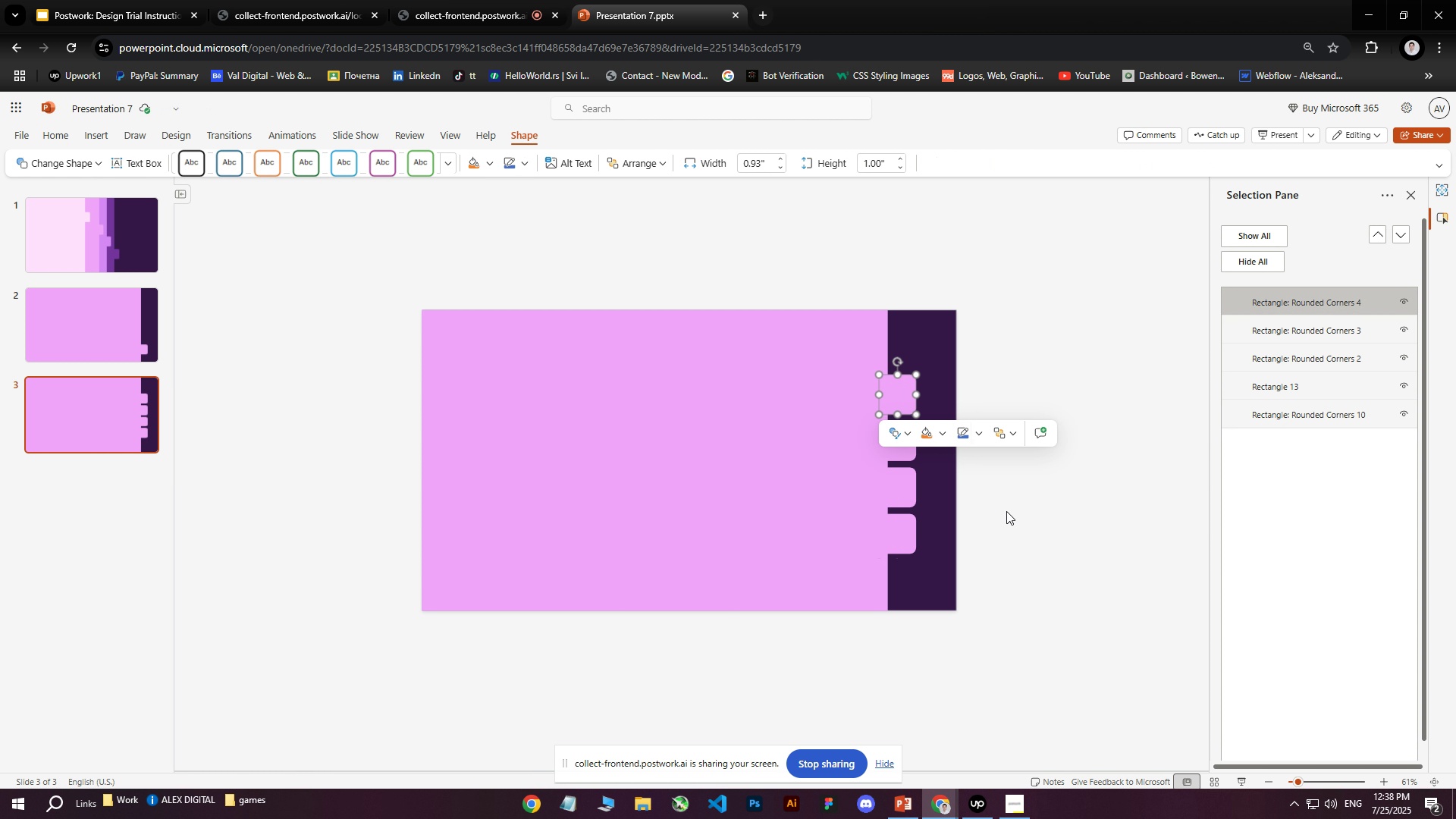 
left_click([900, 392])
 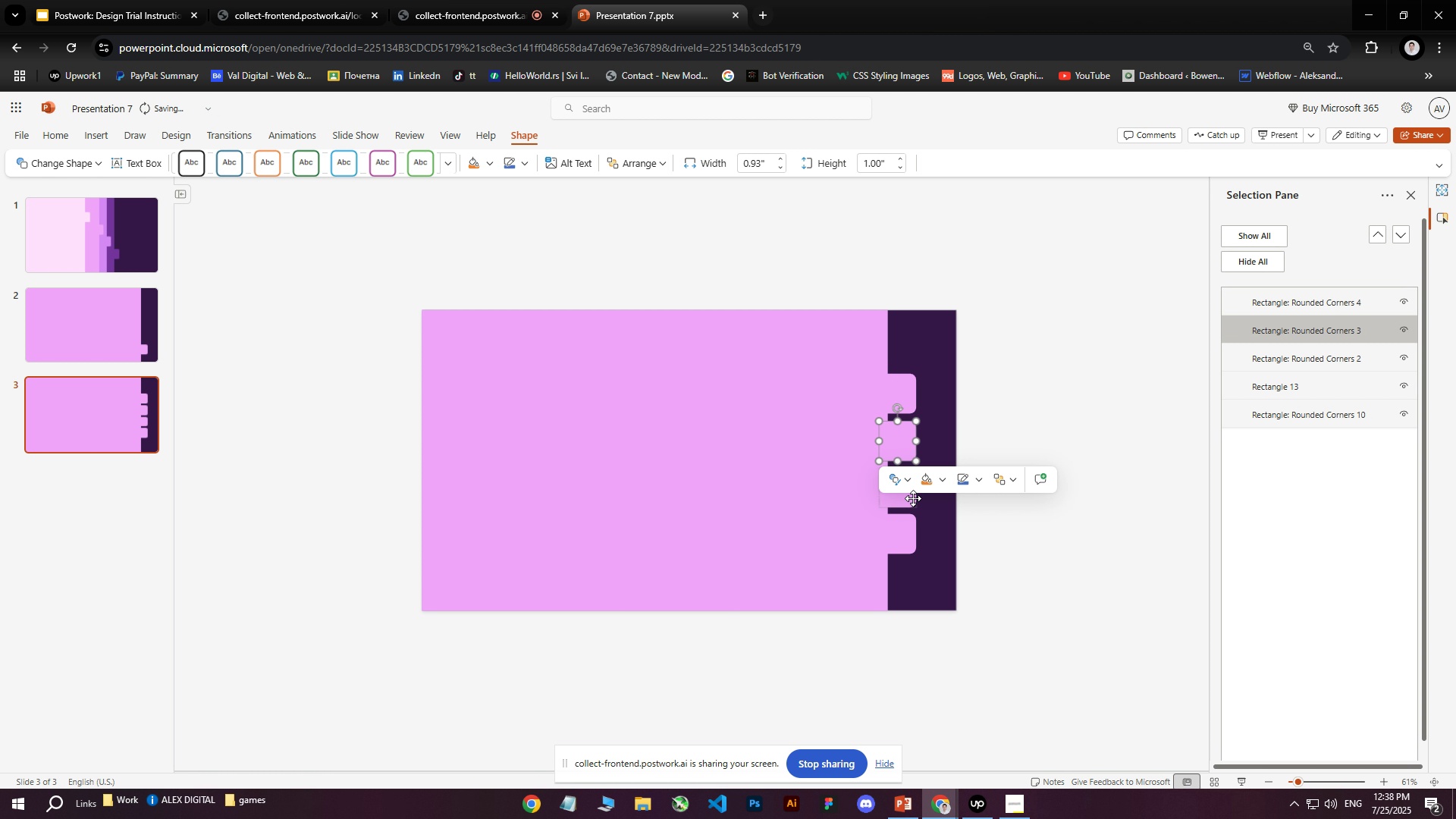 
key(ArrowUp)
 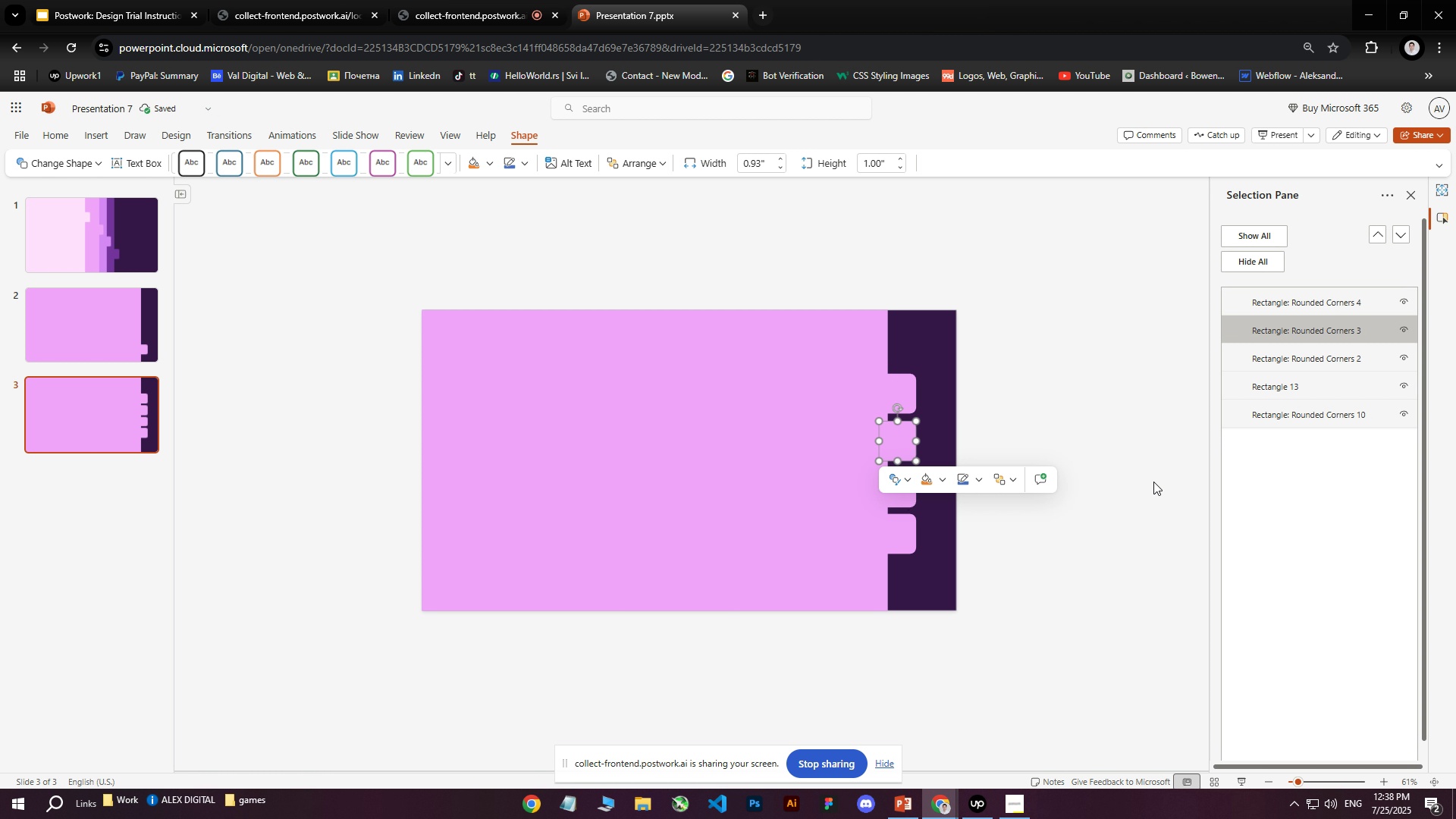 
key(ArrowUp)
 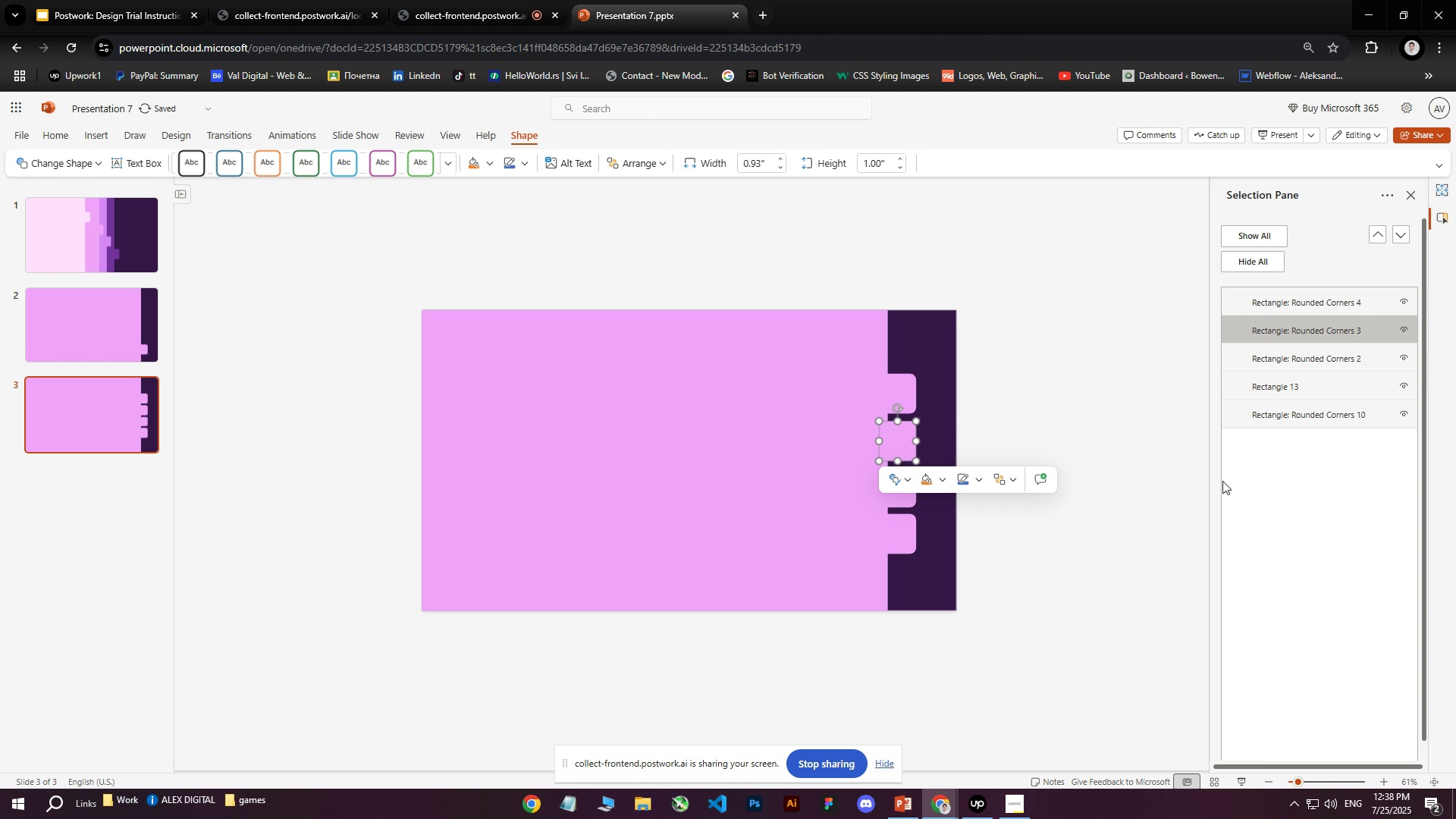 
left_click([899, 526])
 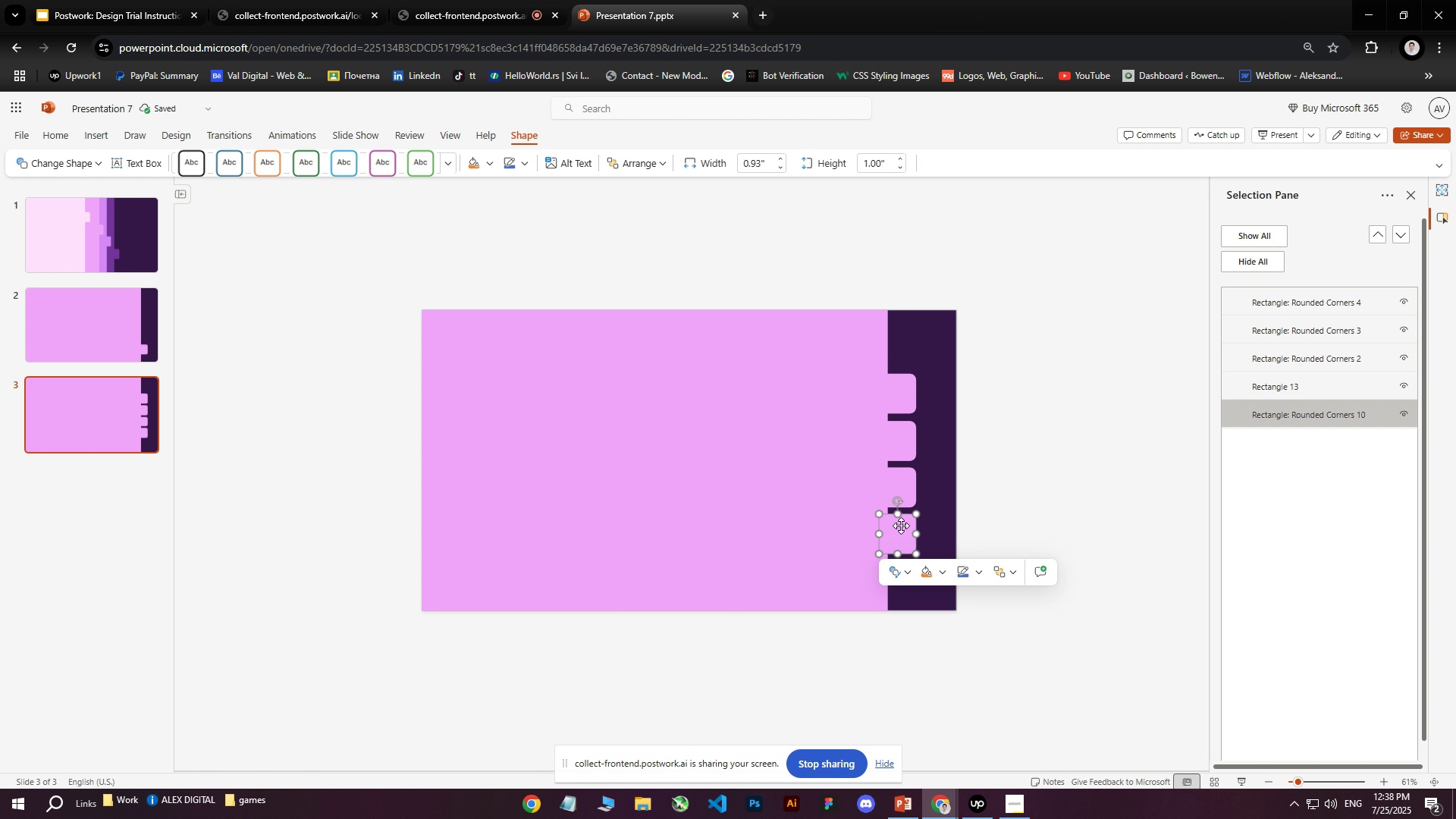 
key(ArrowDown)
 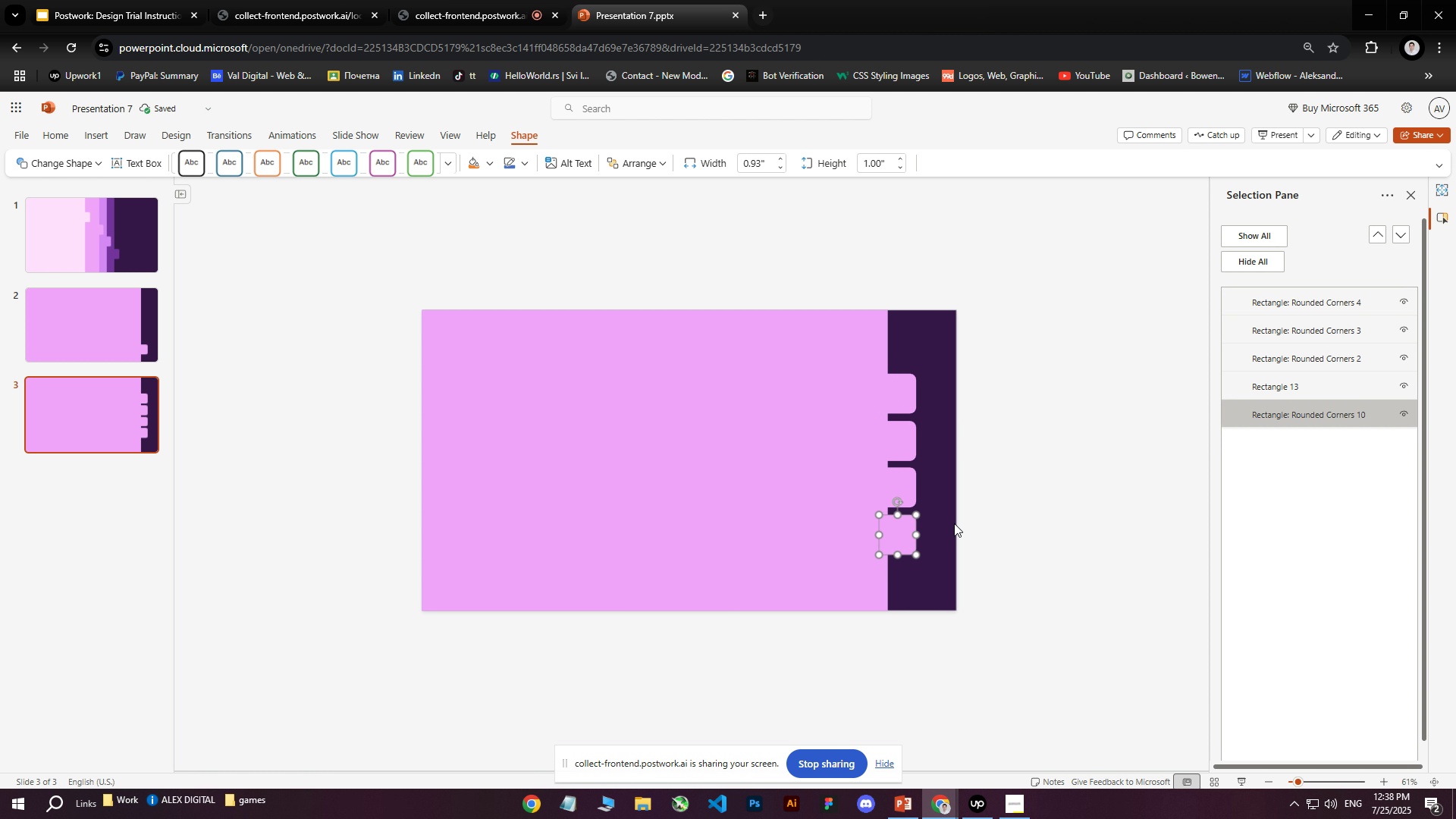 
key(ArrowDown)
 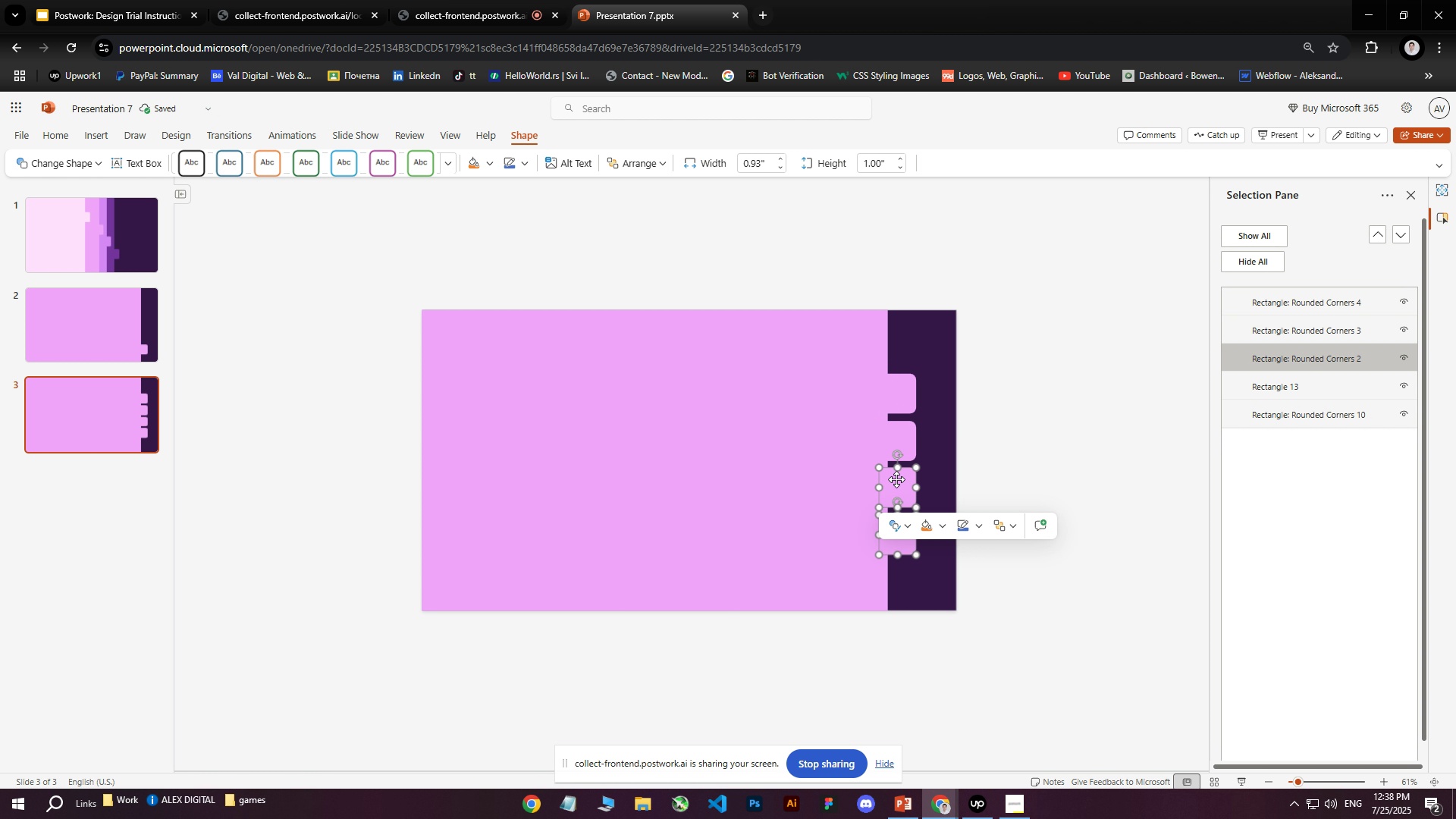 
left_click([896, 479])
 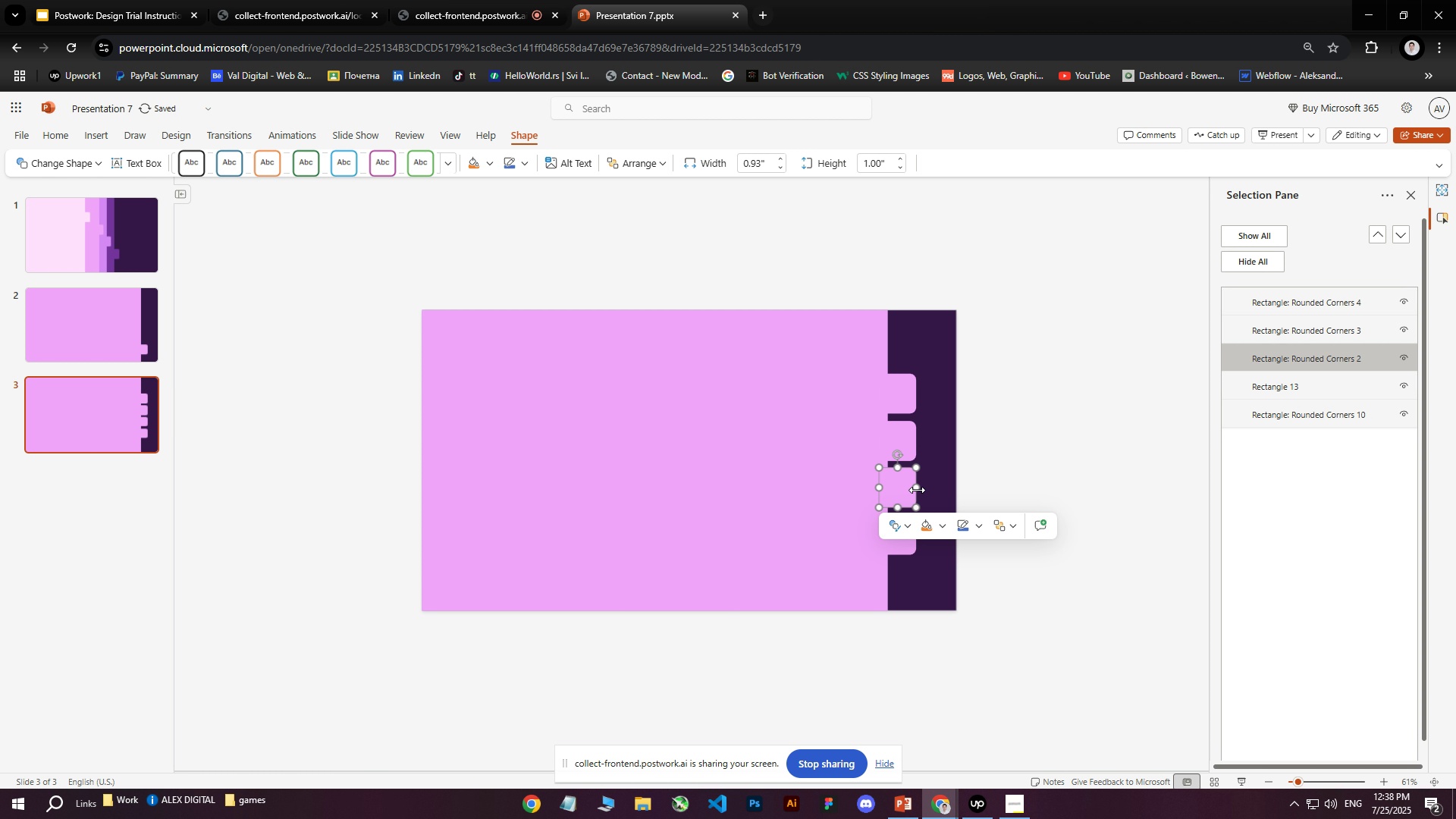 
key(ArrowDown)
 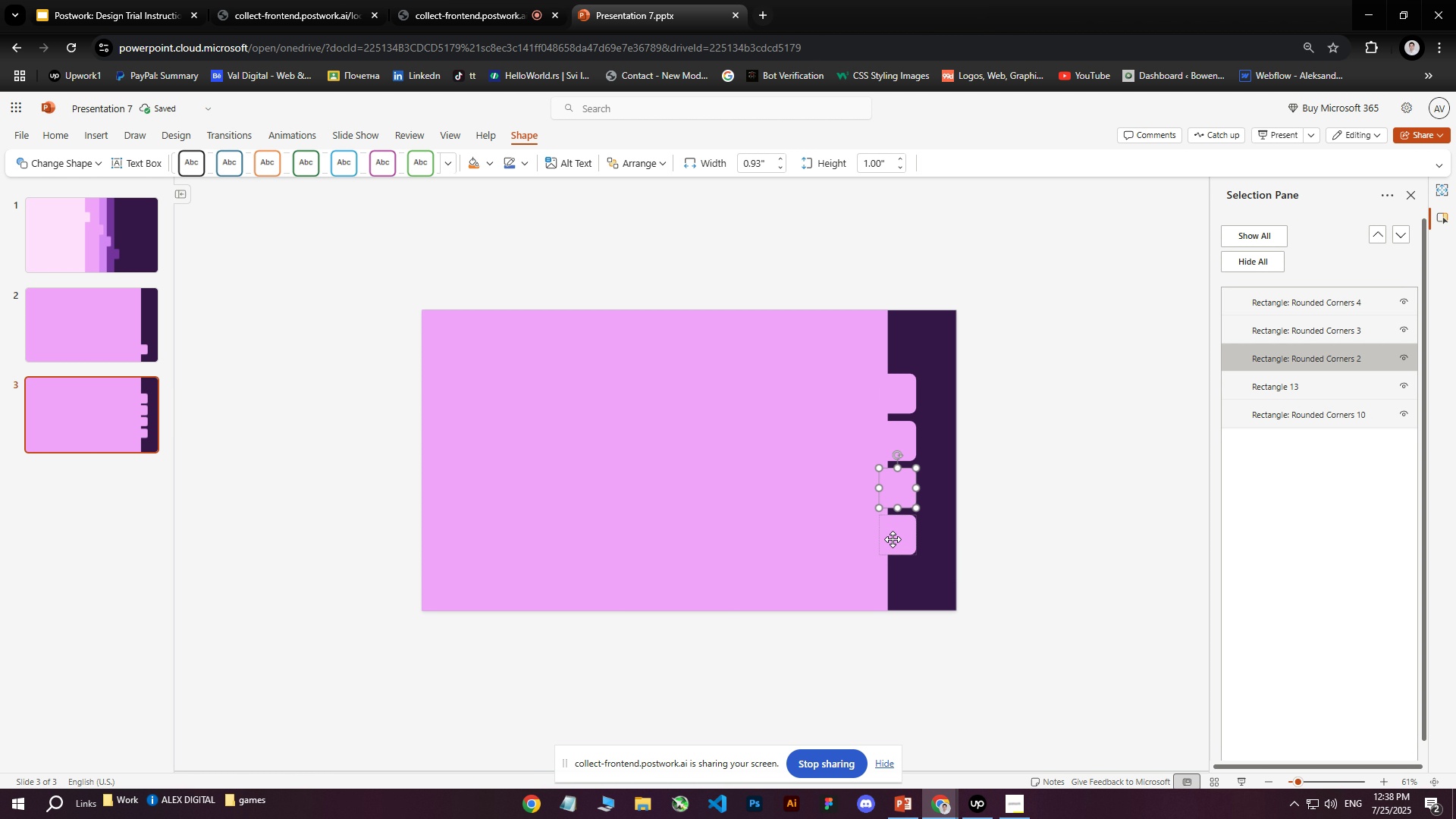 
left_click([893, 538])
 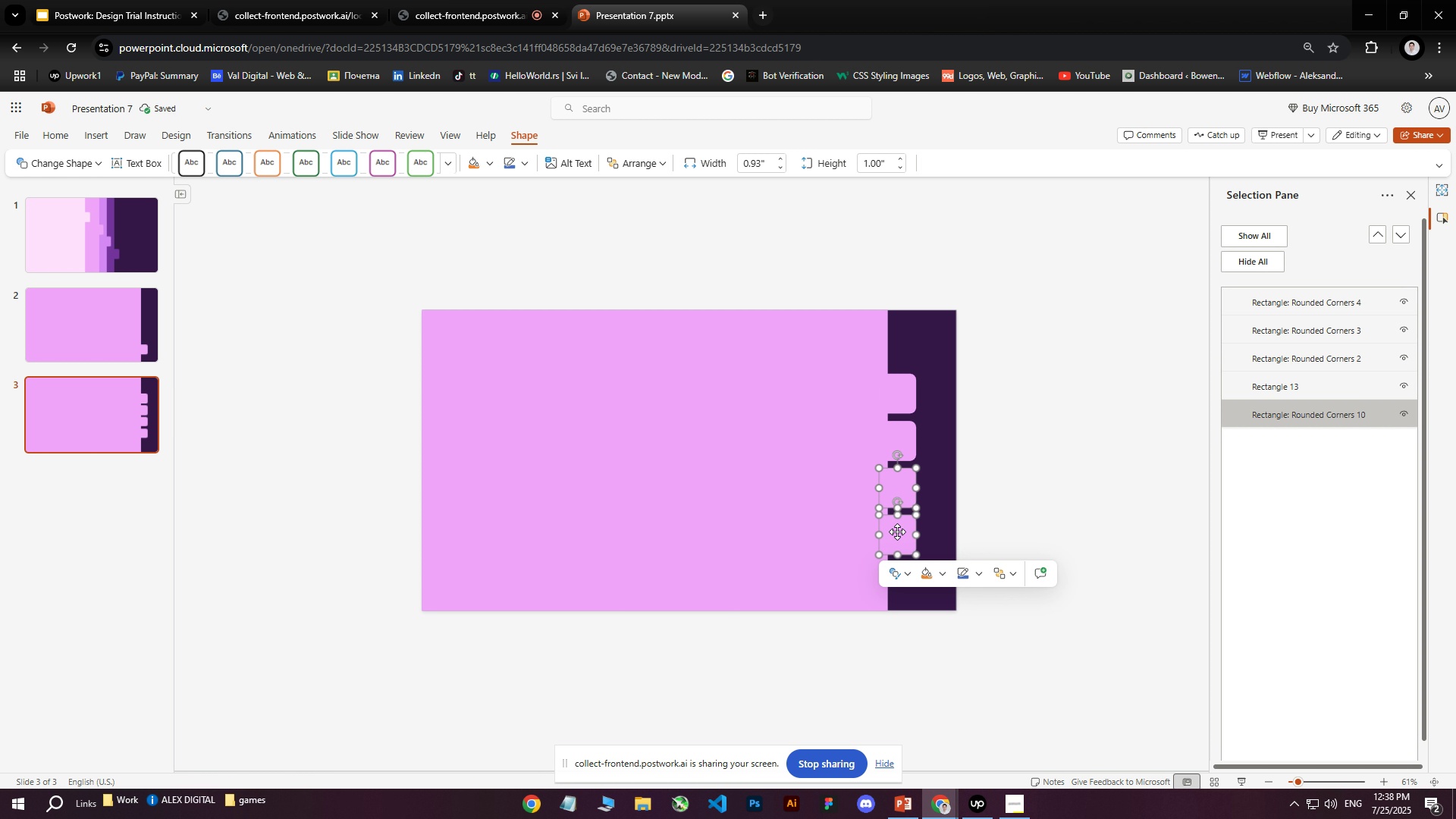 
key(ArrowDown)
 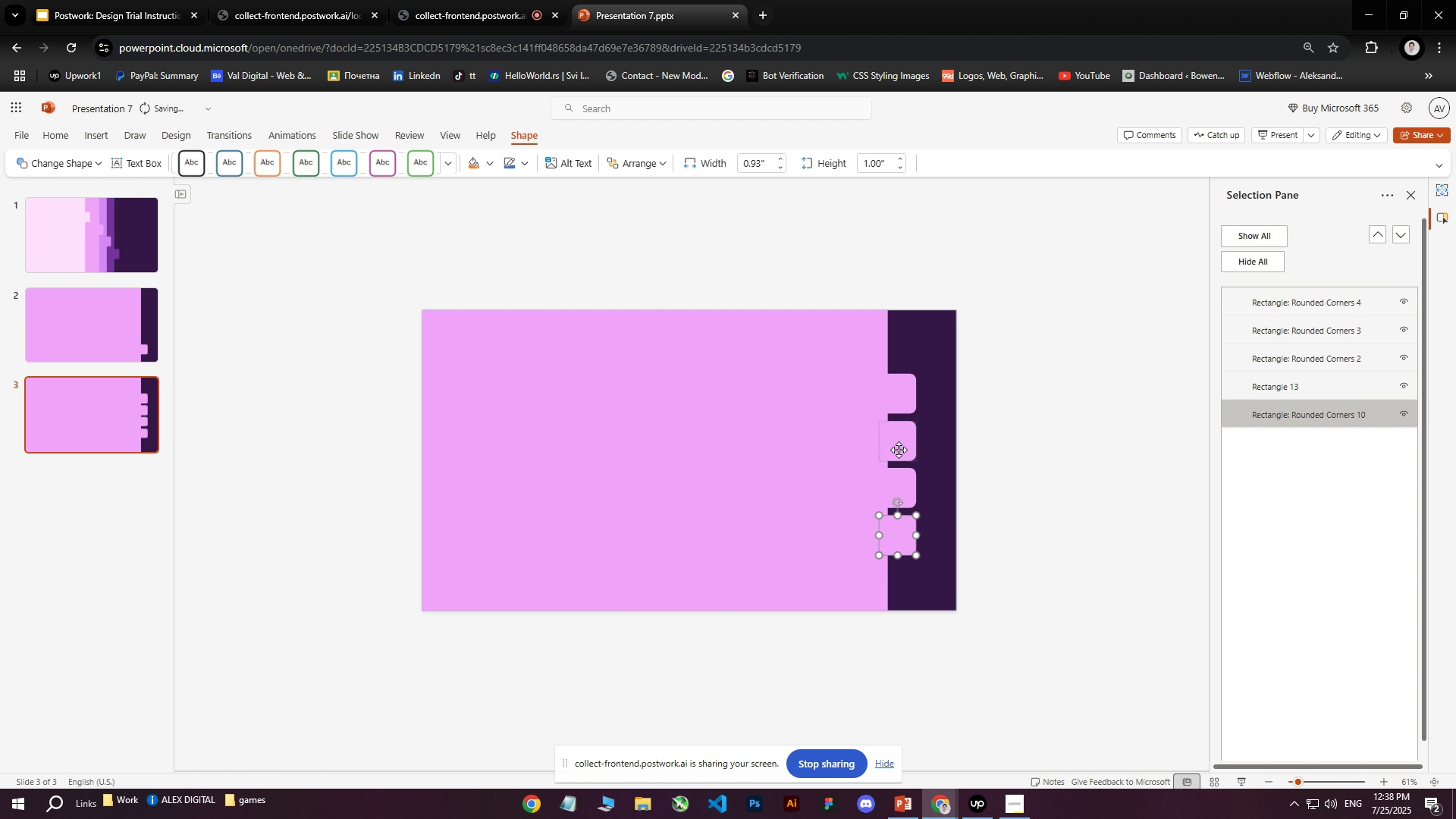 
left_click([899, 450])
 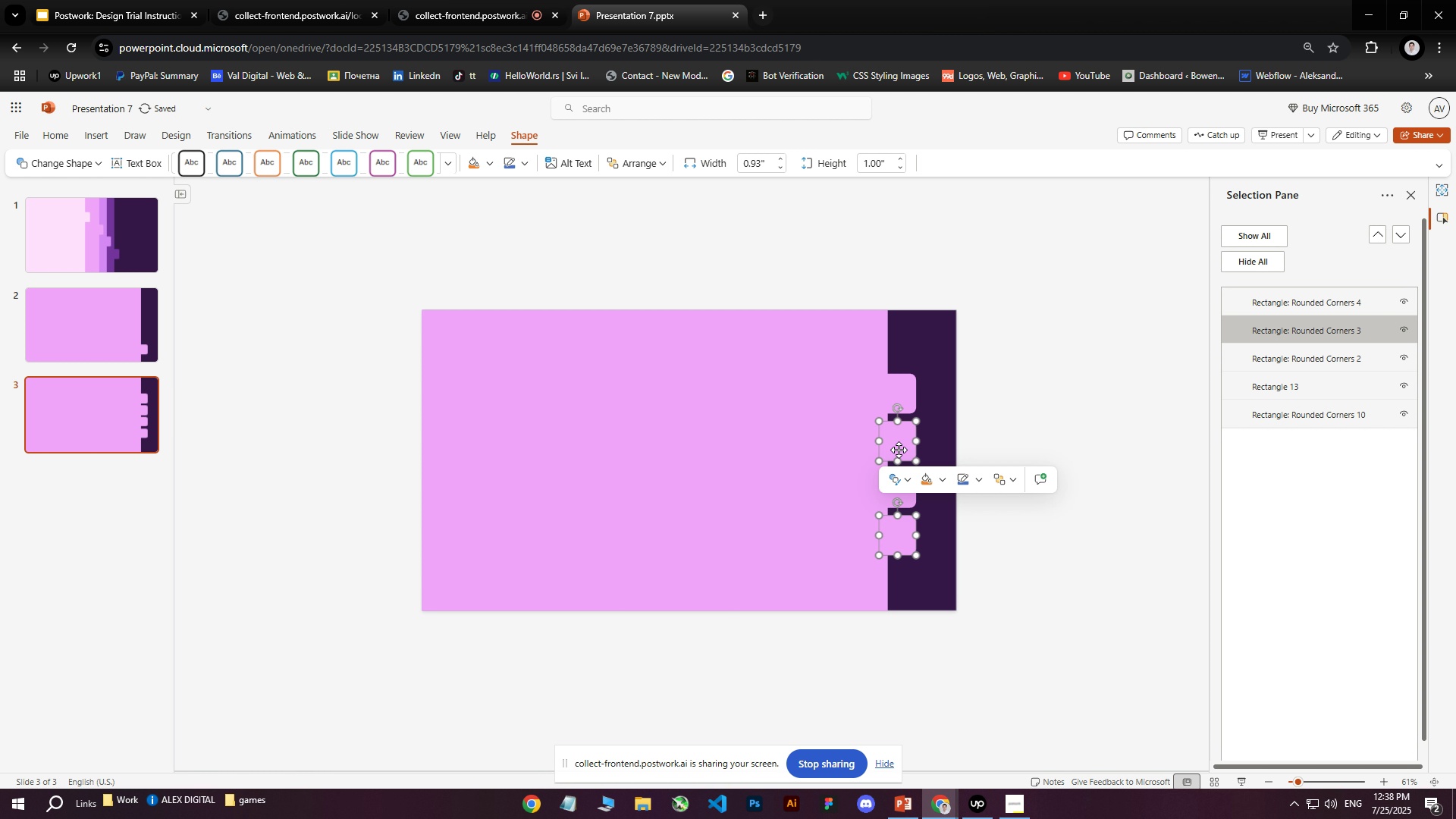 
key(ArrowUp)
 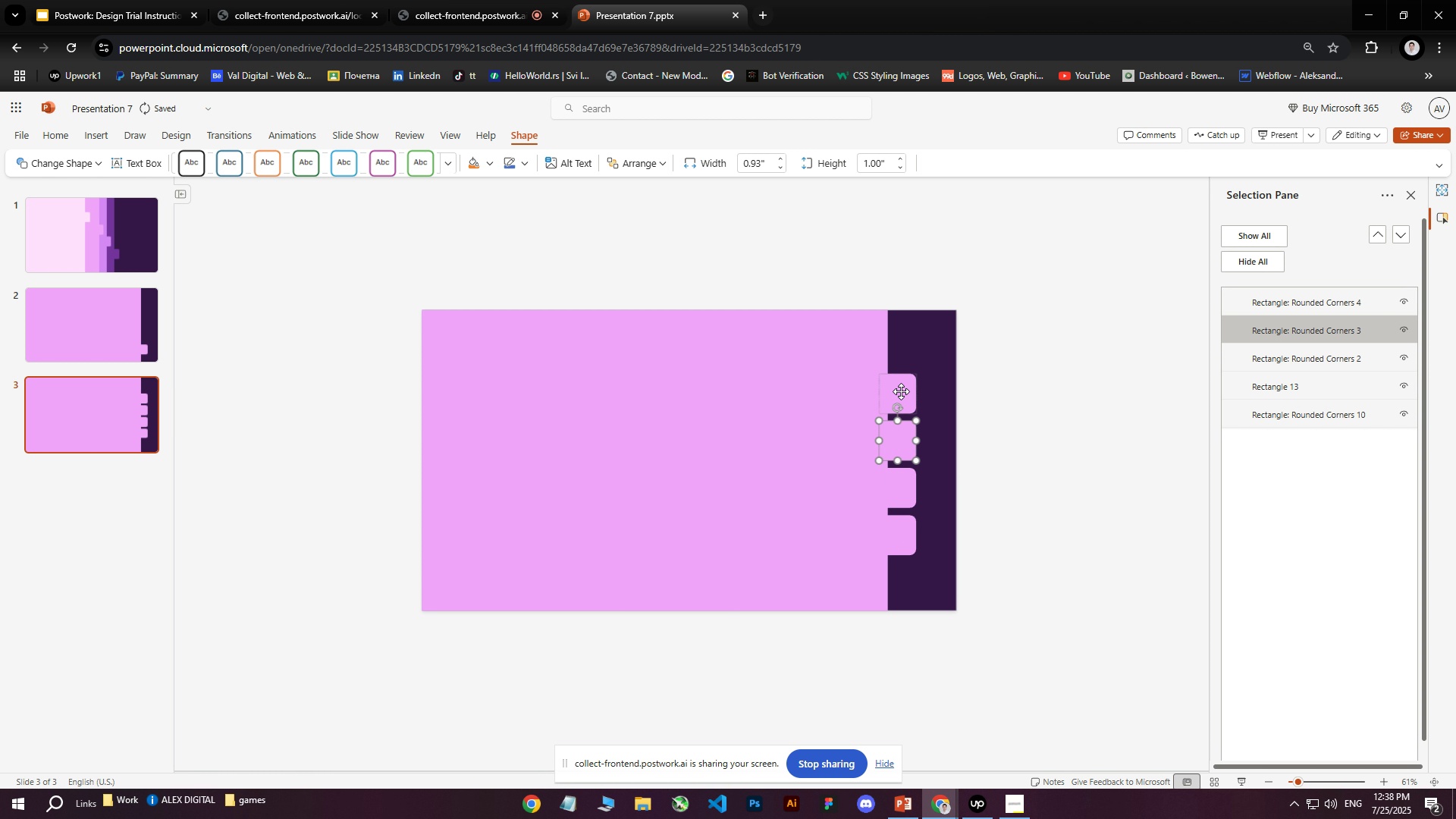 
left_click([901, 391])
 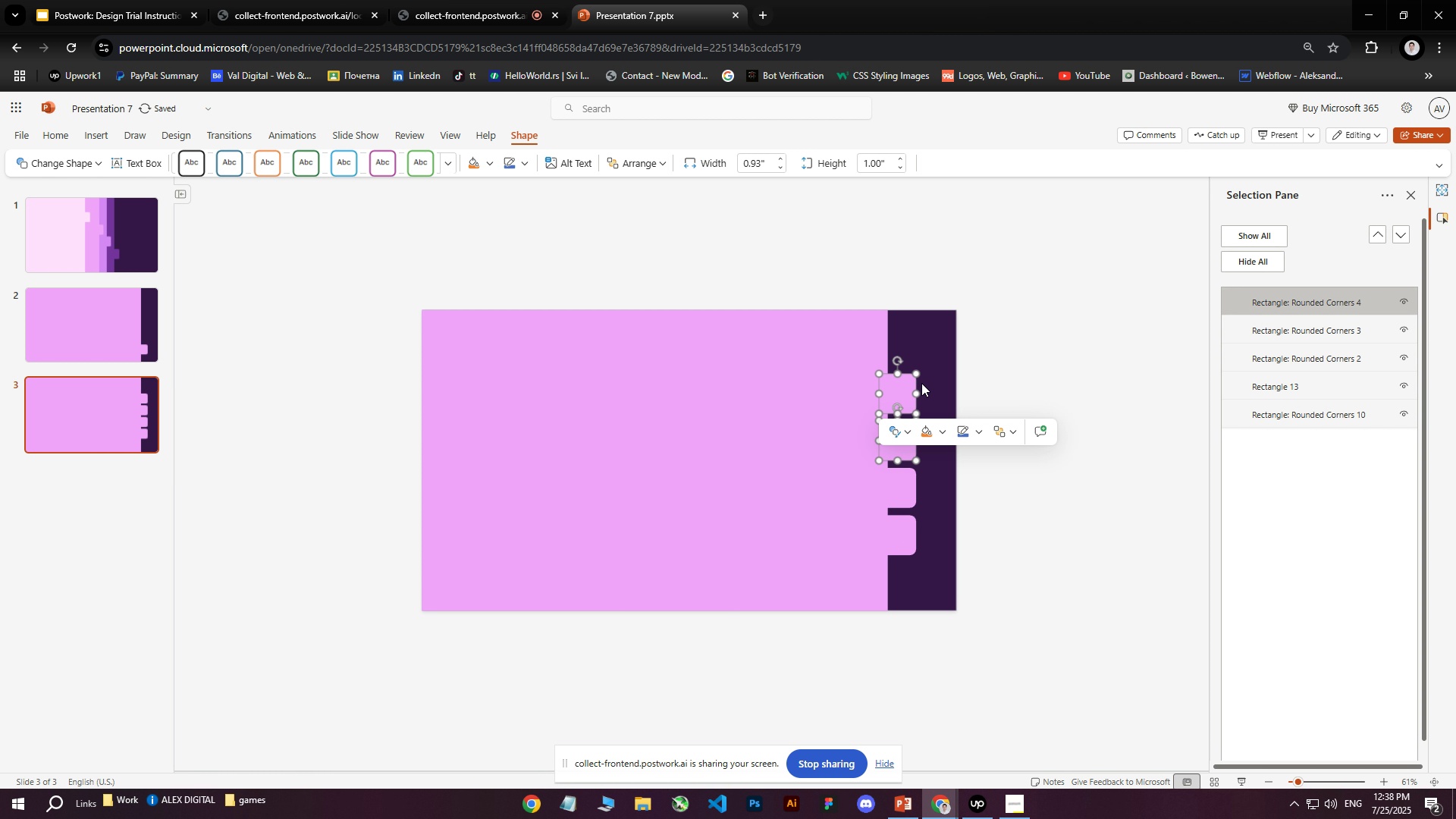 
key(ArrowUp)
 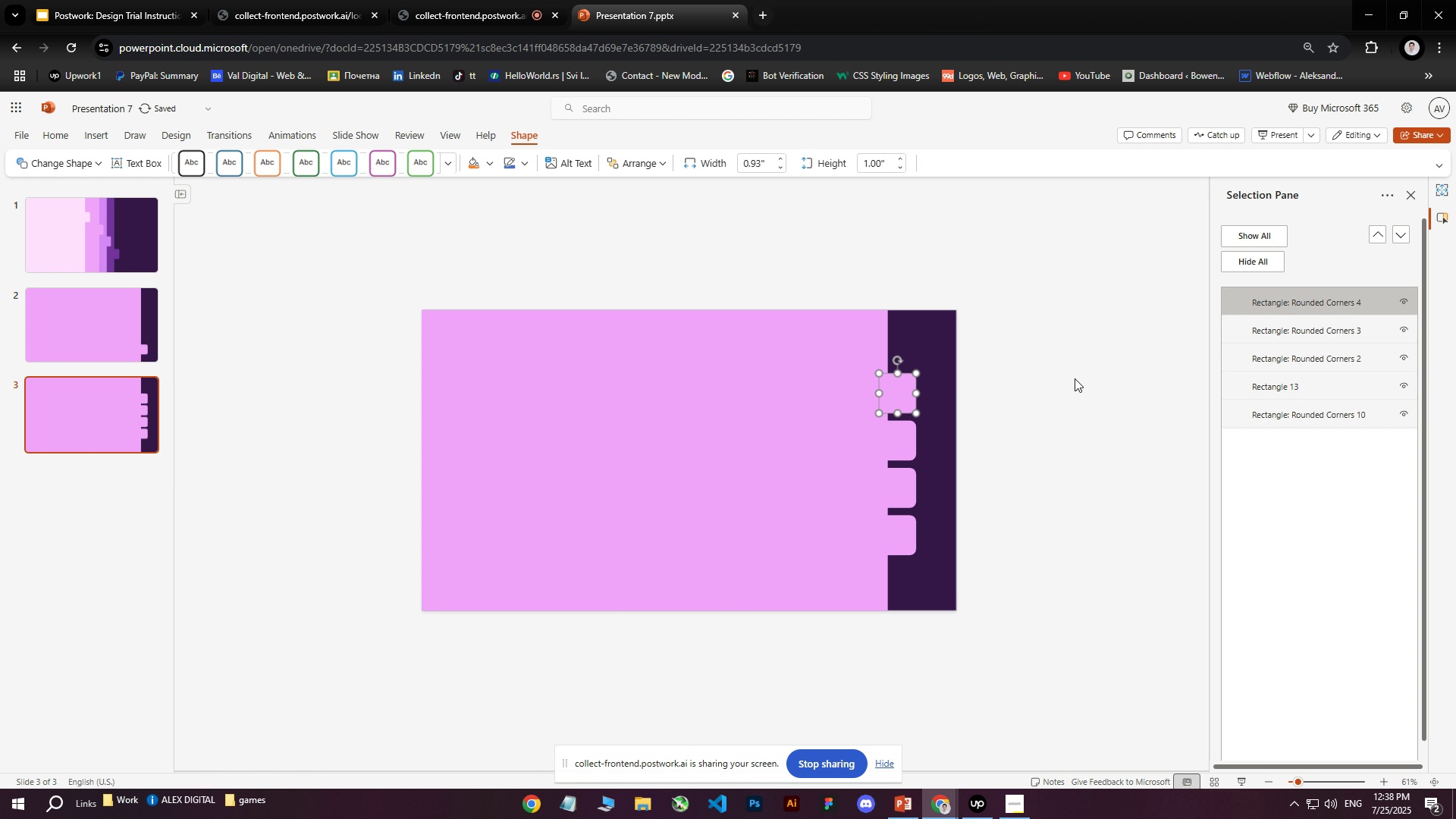 
left_click([1081, 378])
 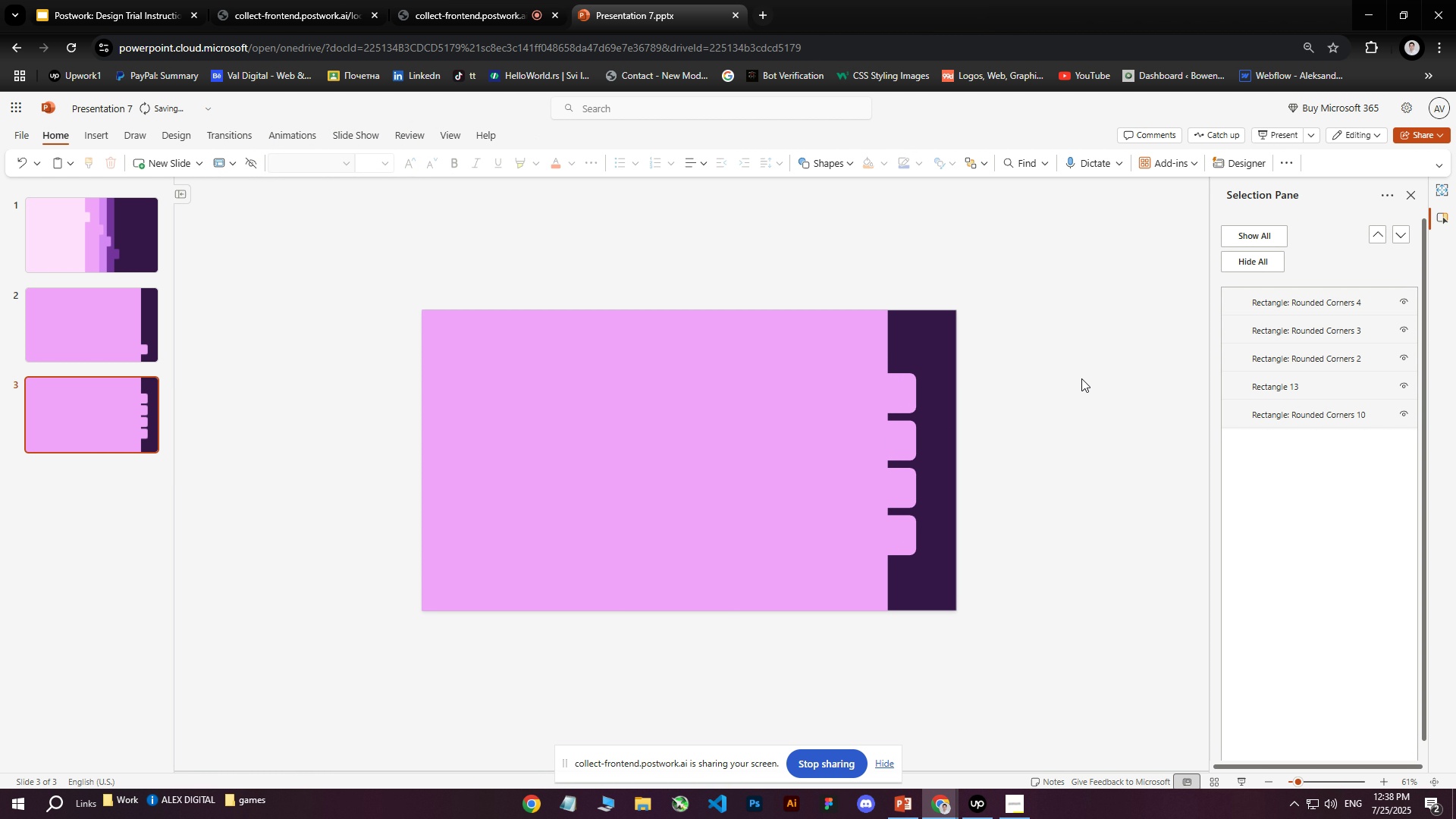 
left_click_drag(start_coordinate=[1081, 378], to_coordinate=[1080, 382])
 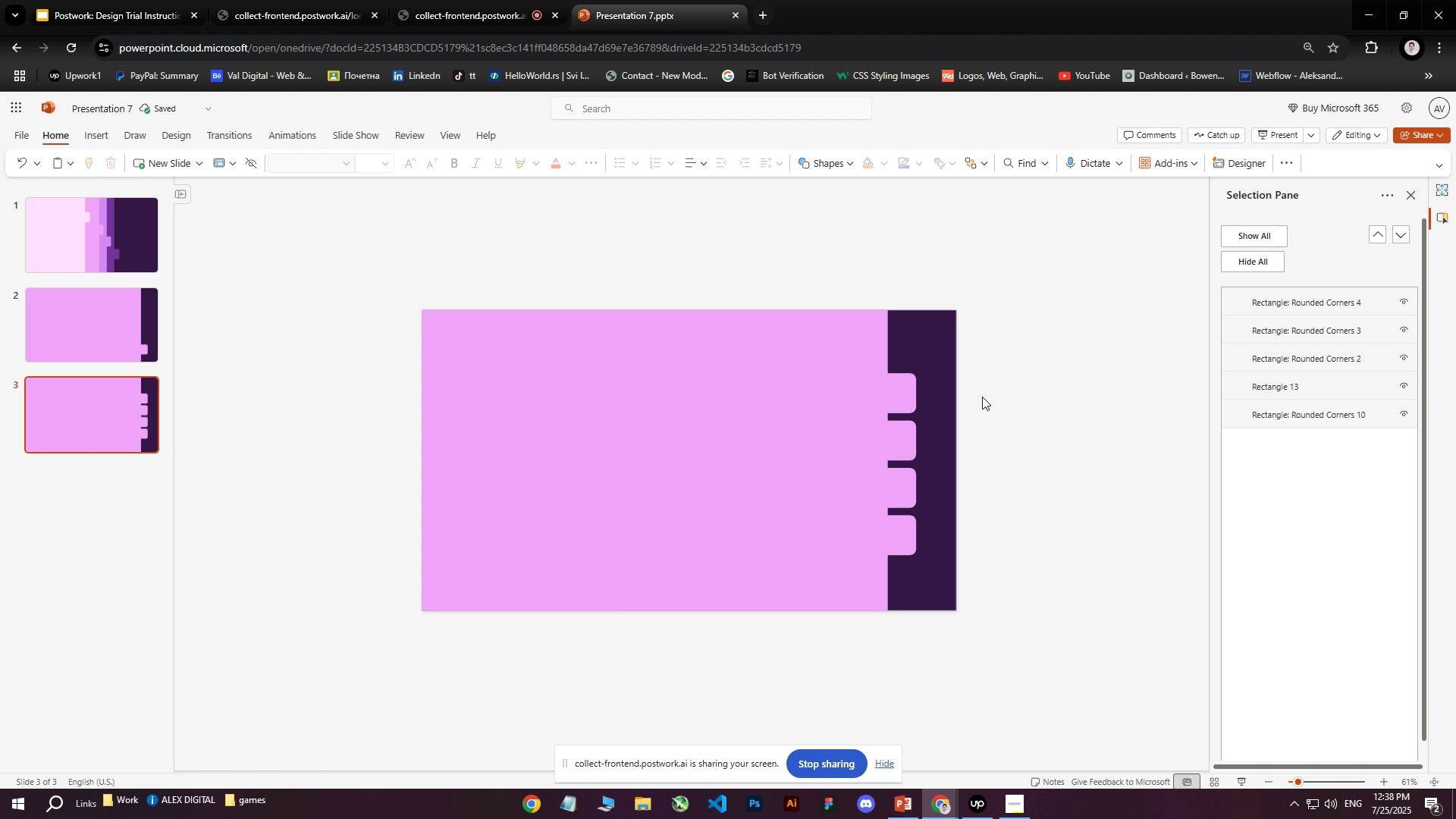 
left_click([910, 393])
 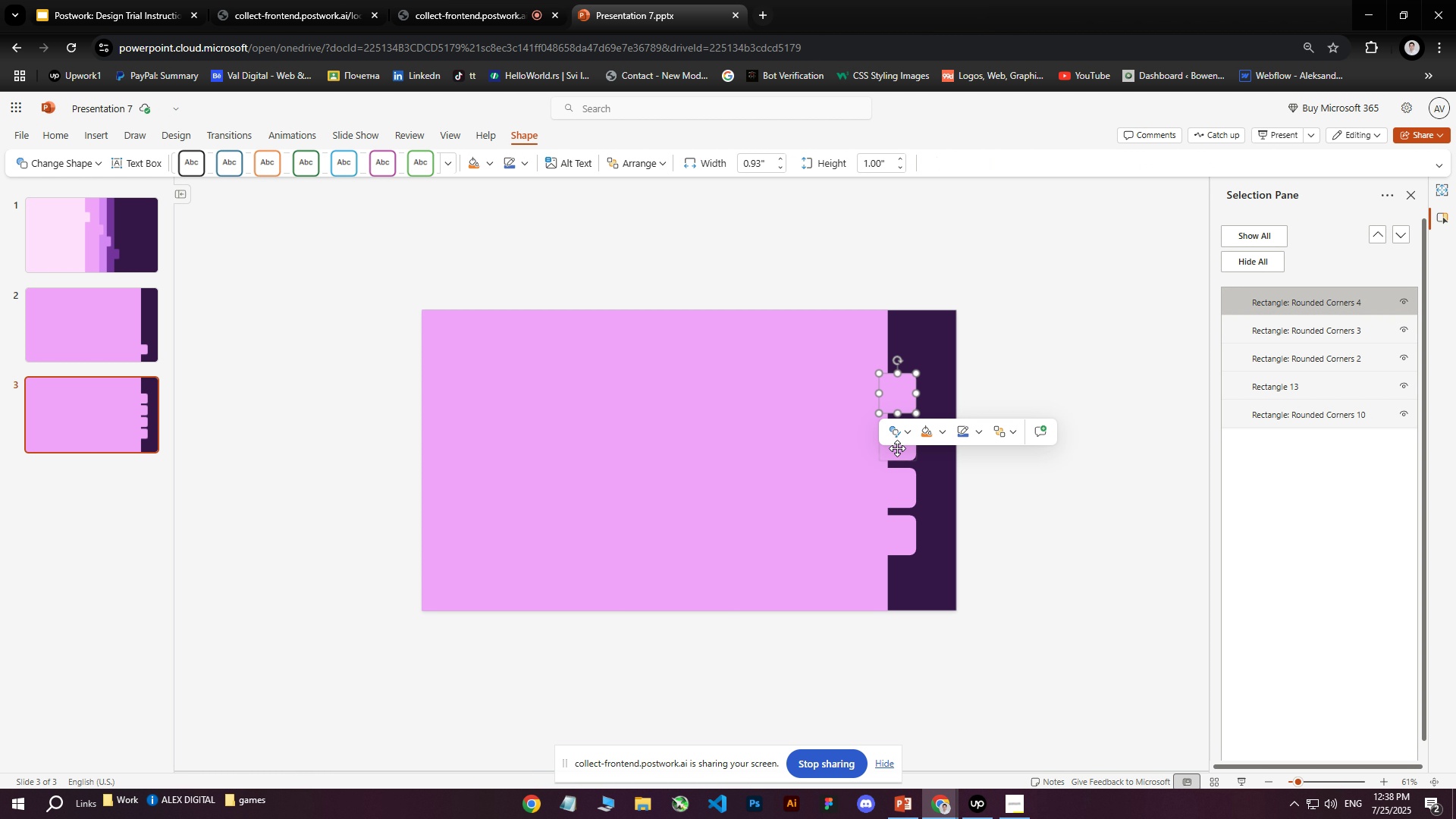 
left_click([898, 452])
 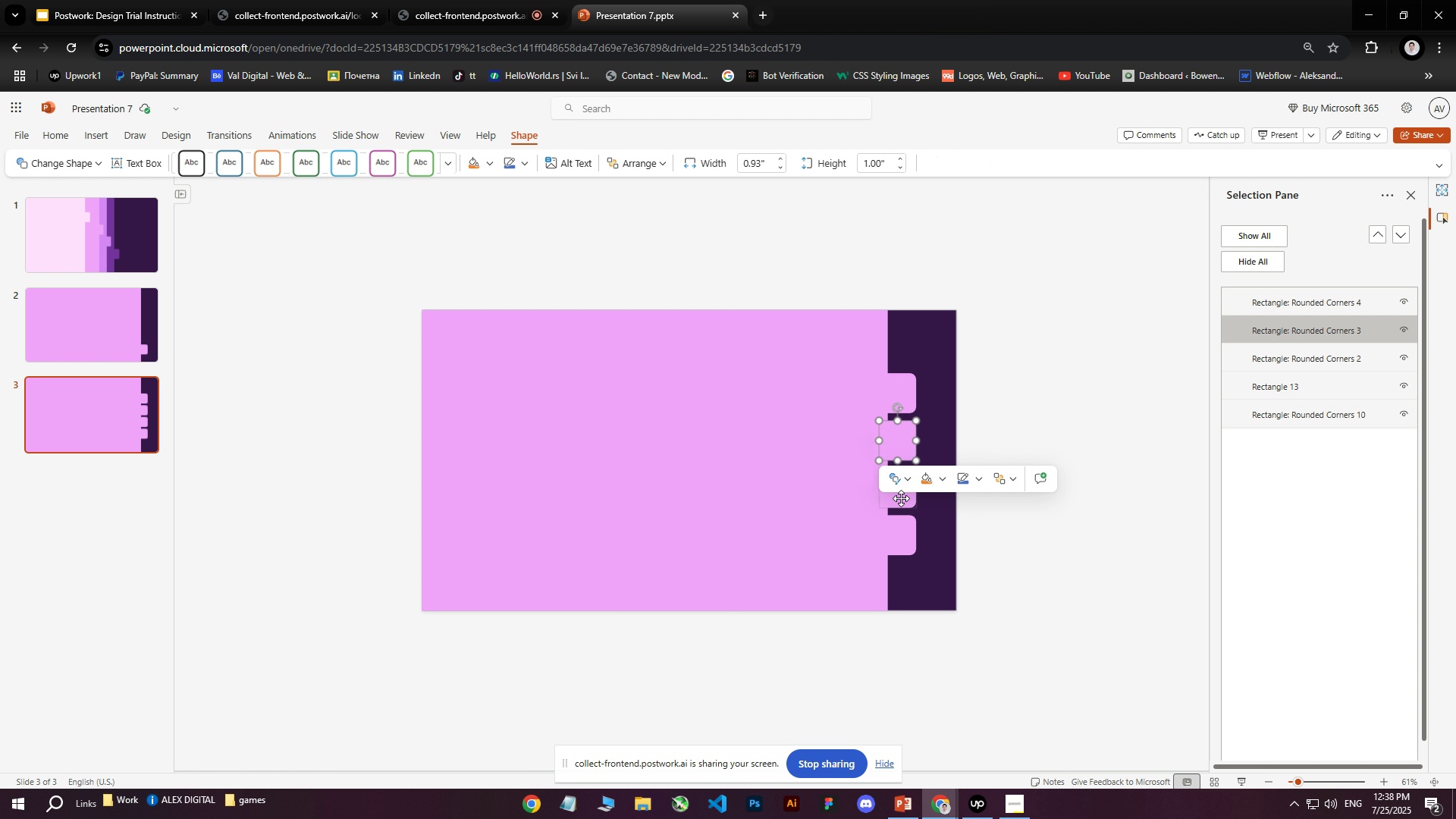 
left_click([901, 499])
 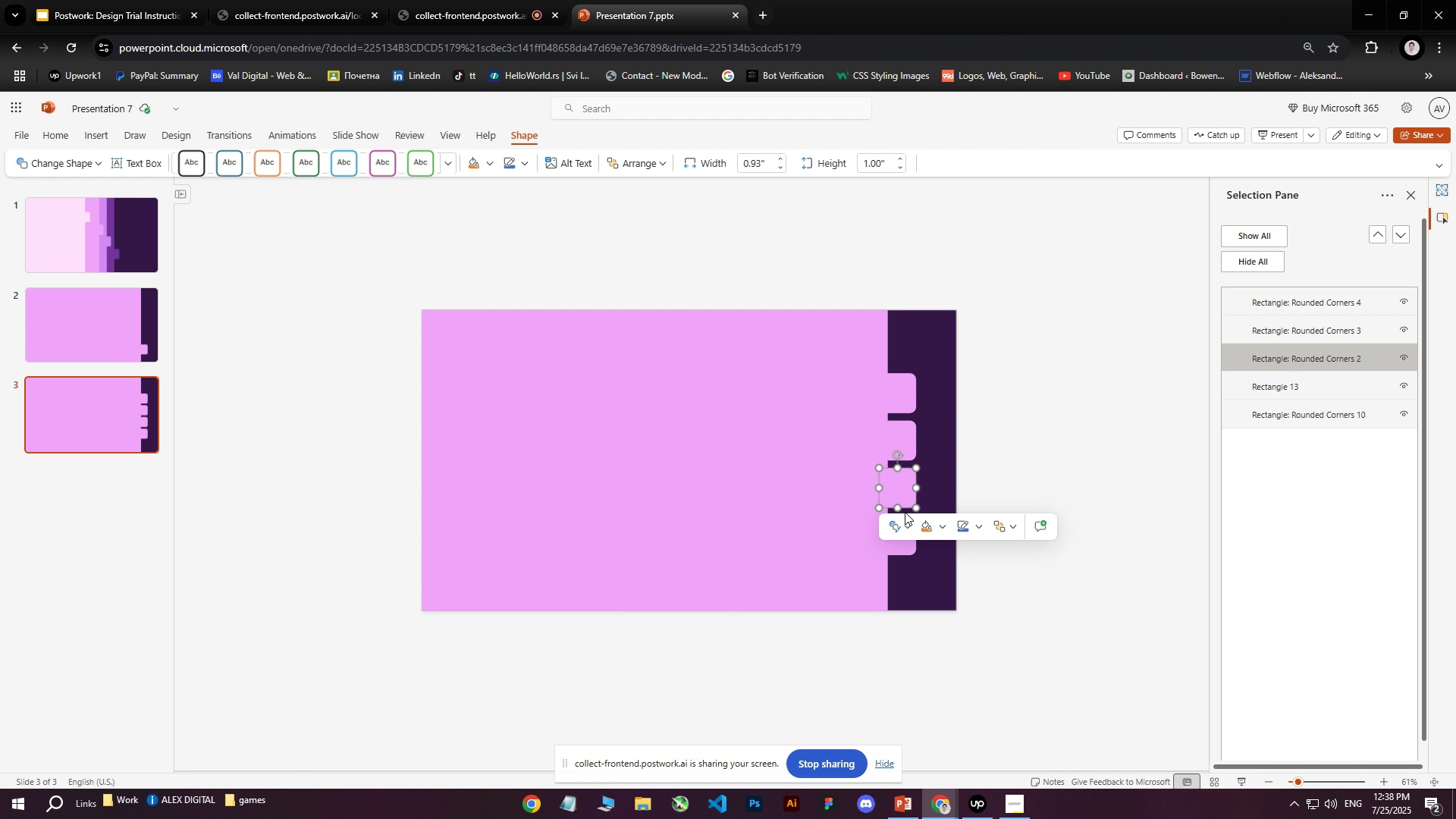 
key(Delete)
 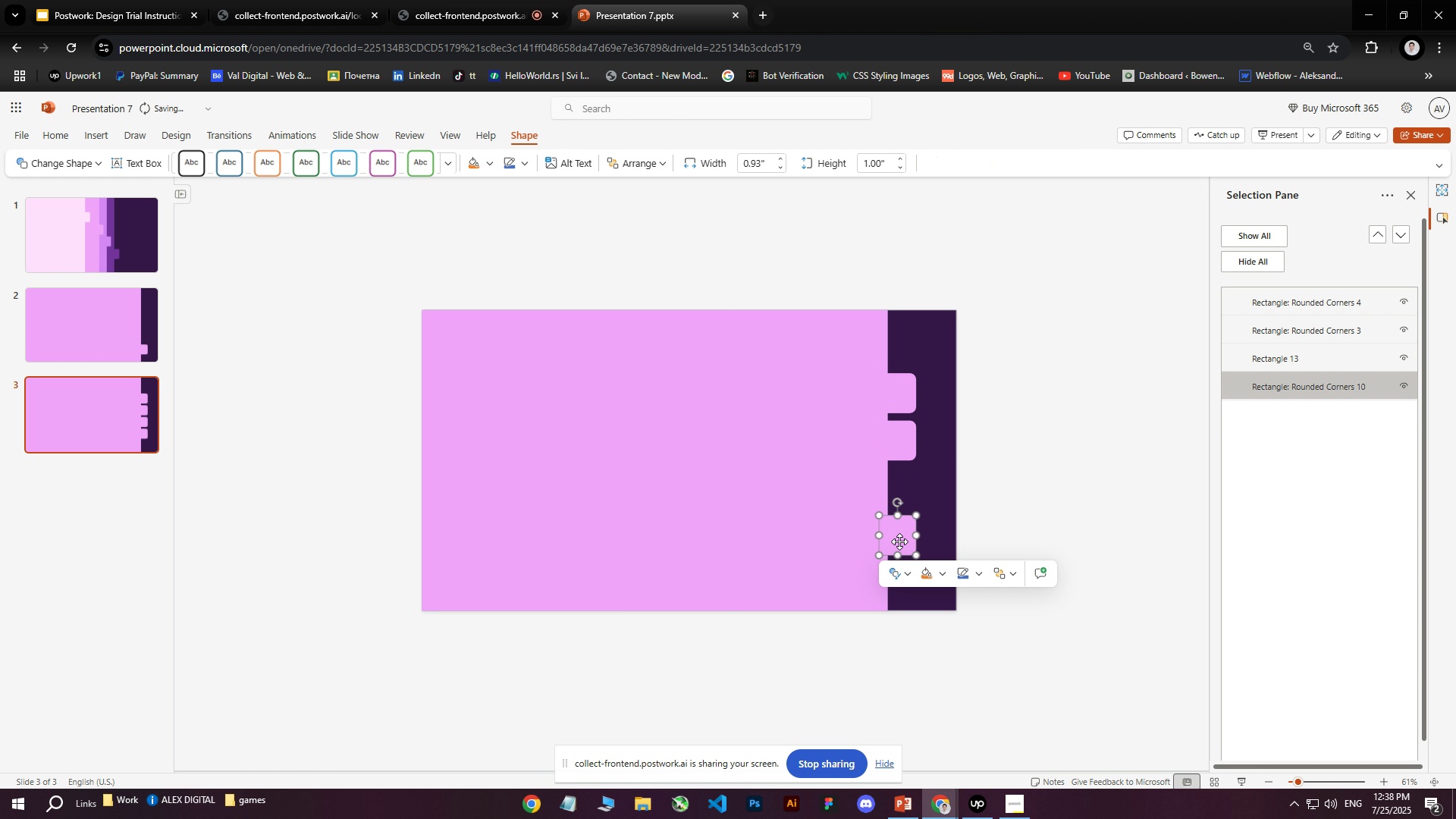 
left_click([899, 541])
 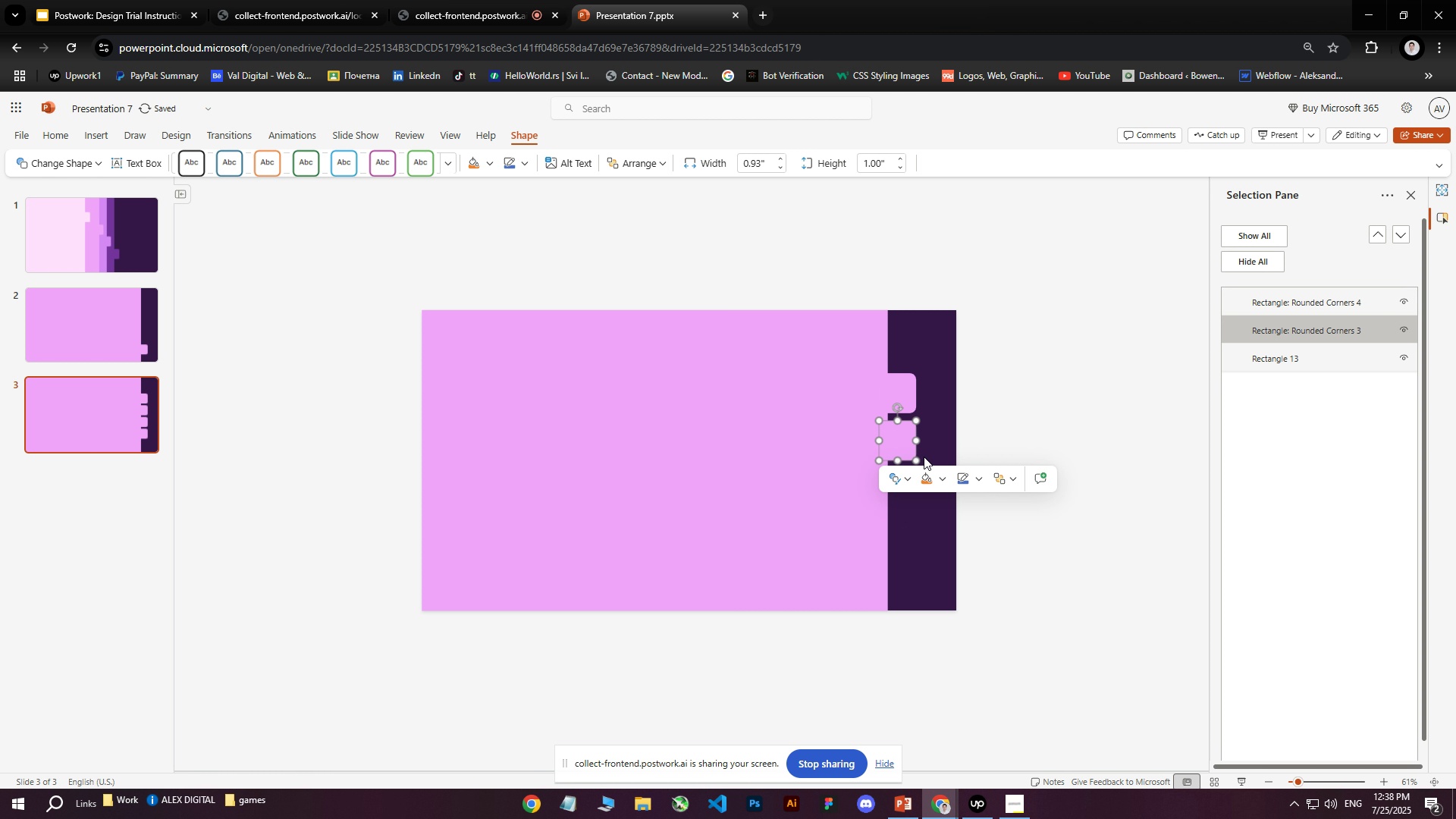 
key(Delete)
 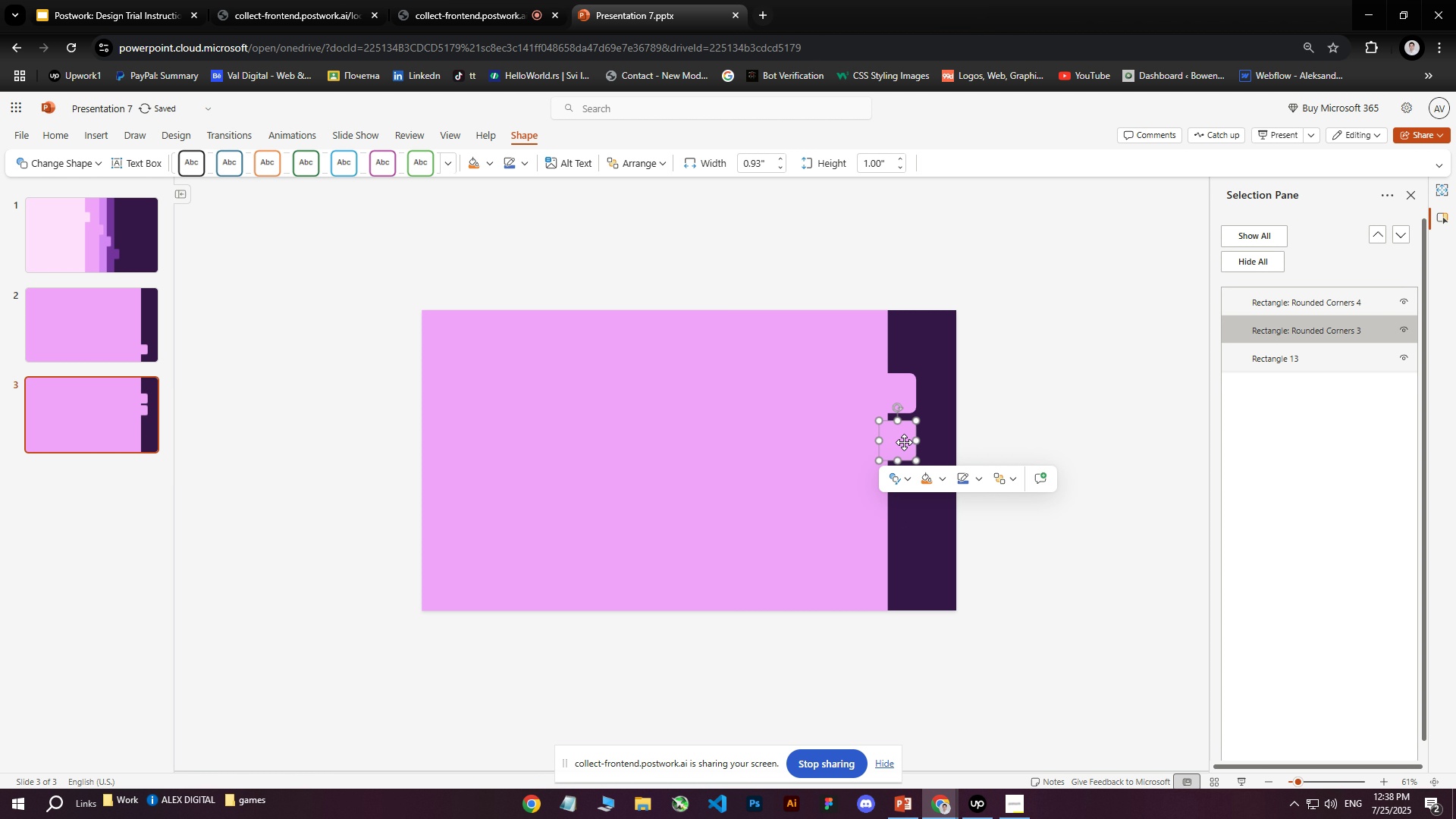 
left_click([899, 456])
 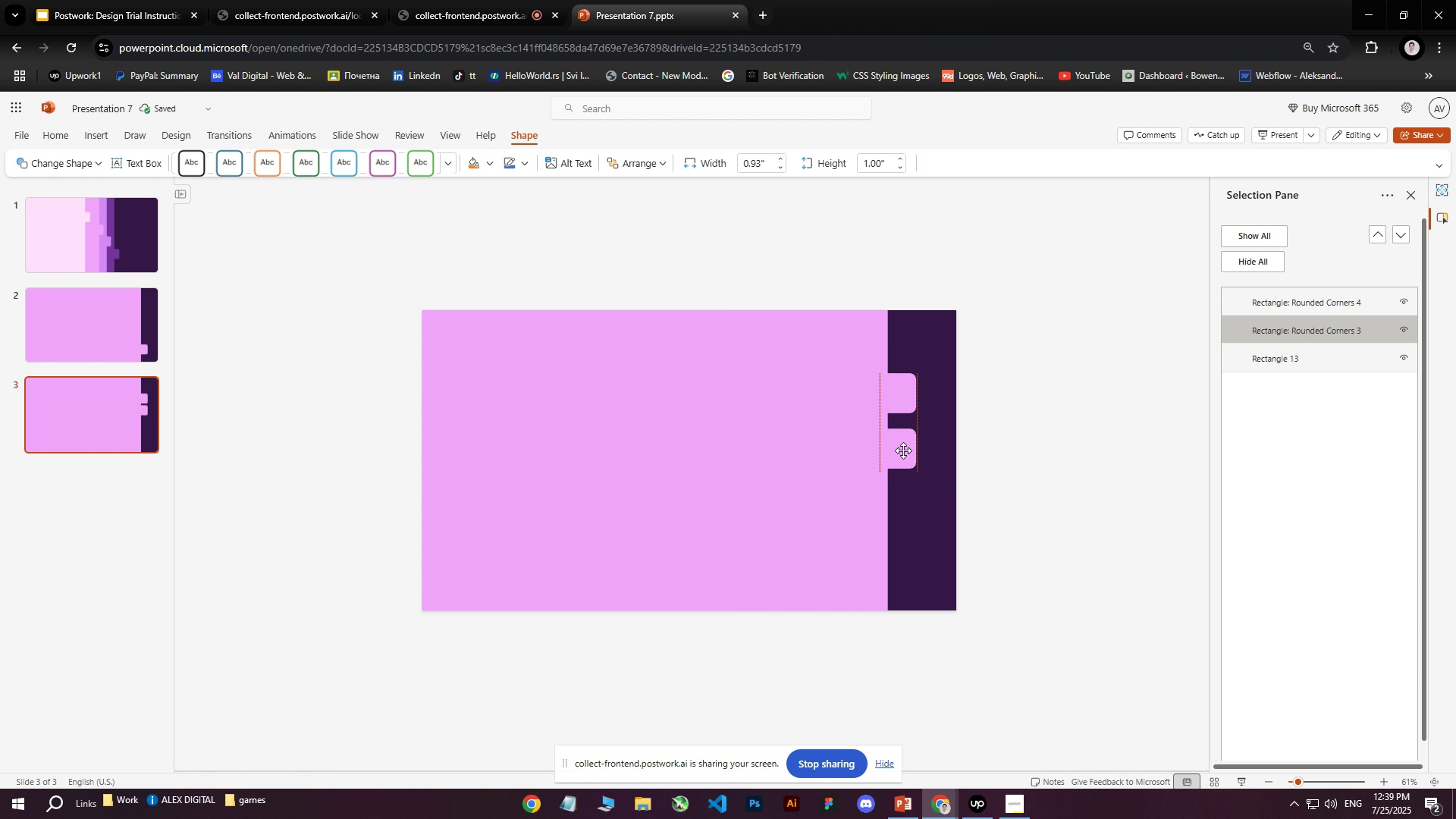 
left_click_drag(start_coordinate=[904, 442], to_coordinate=[903, 447])
 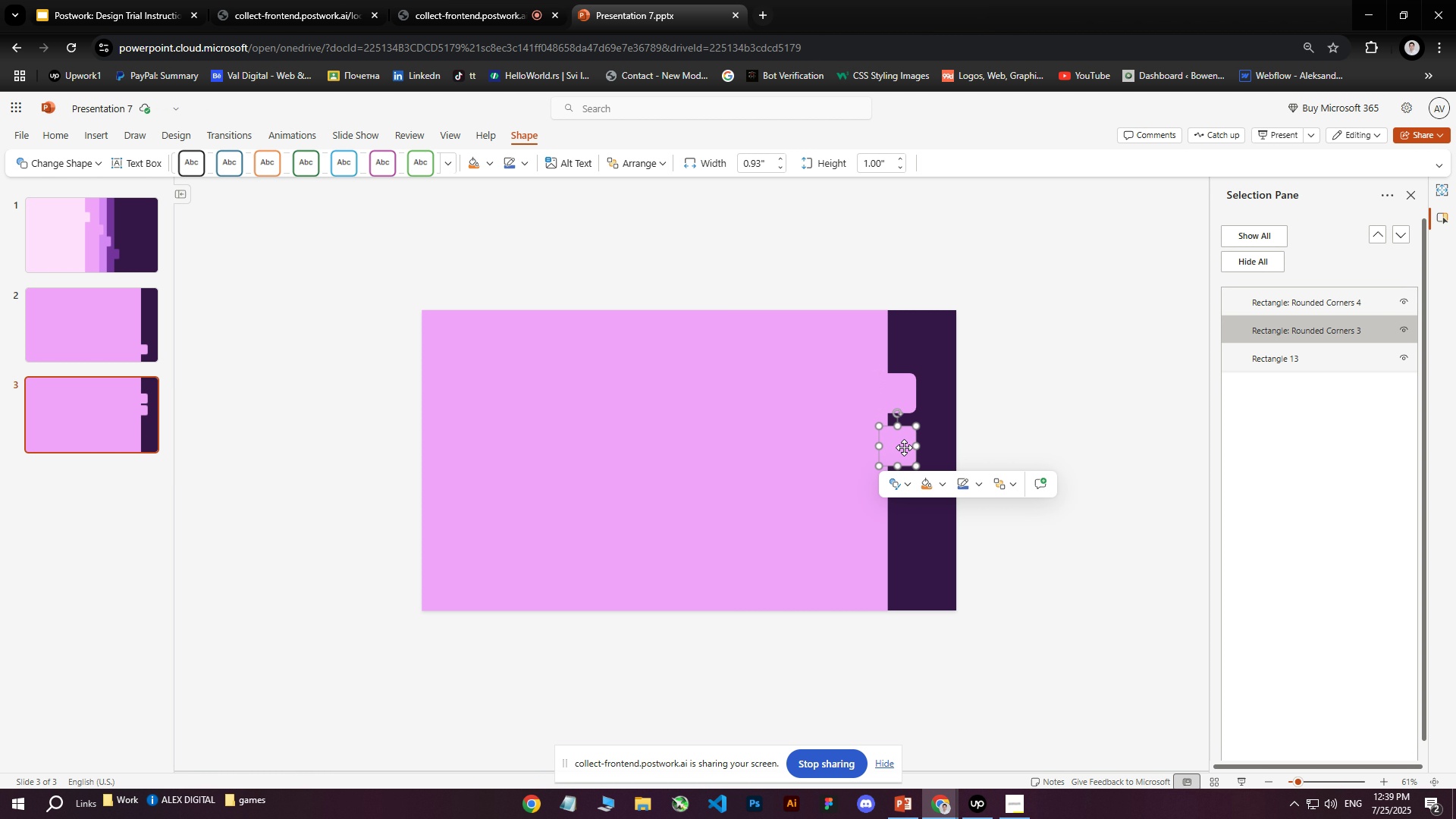 
key(Control+D)
 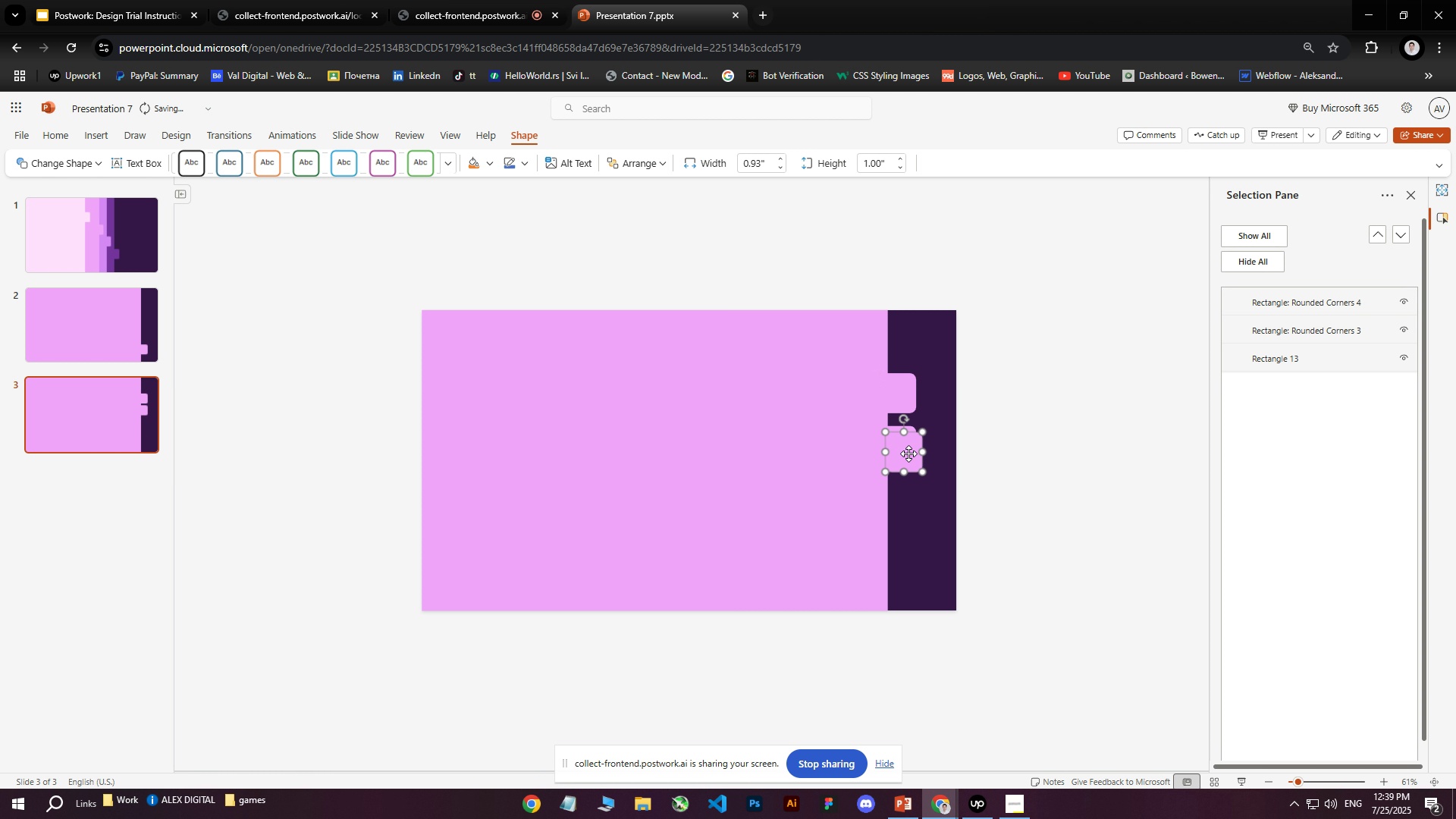 
left_click_drag(start_coordinate=[906, 446], to_coordinate=[899, 492])
 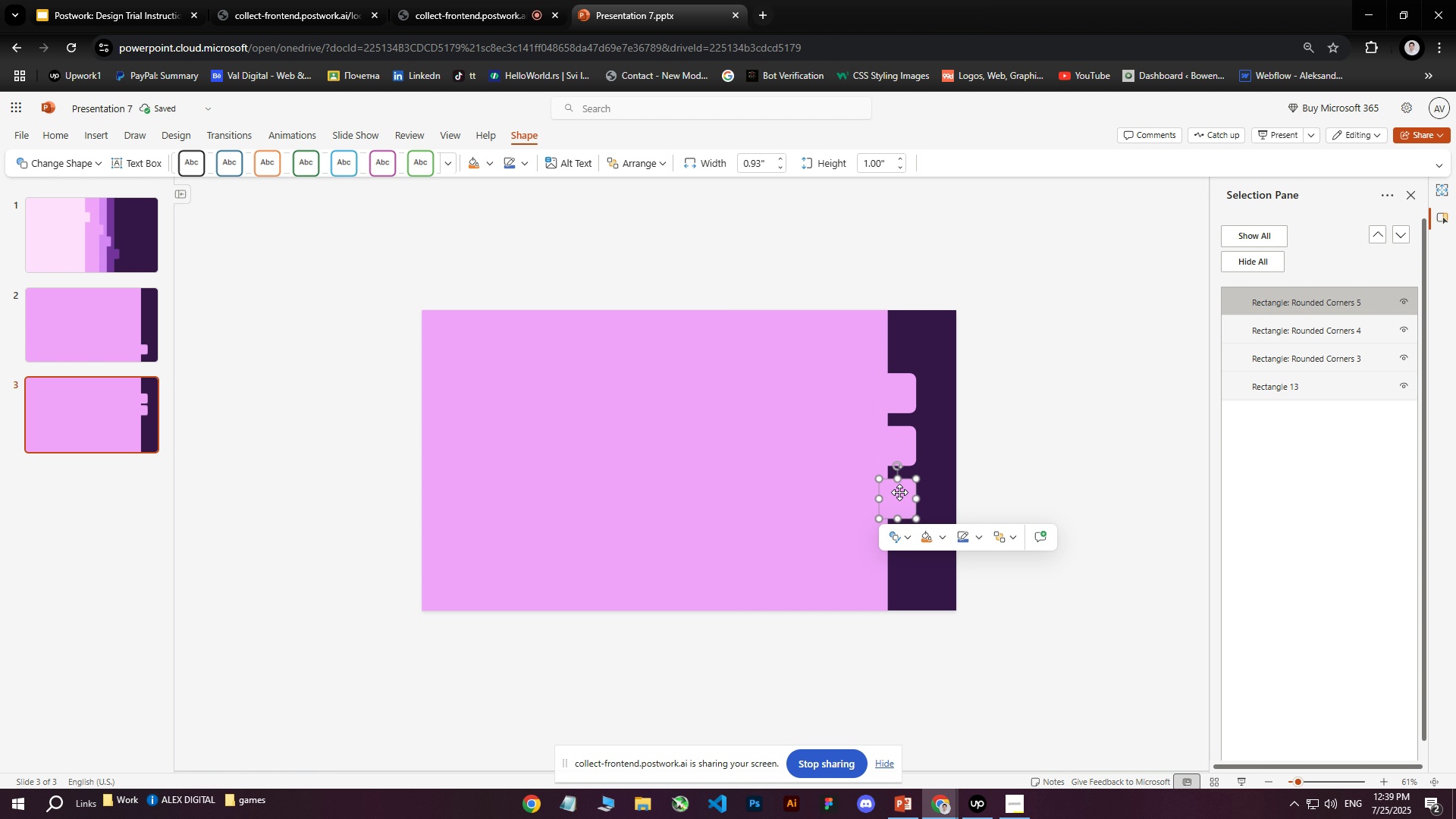 
key(Control+ControlLeft)
 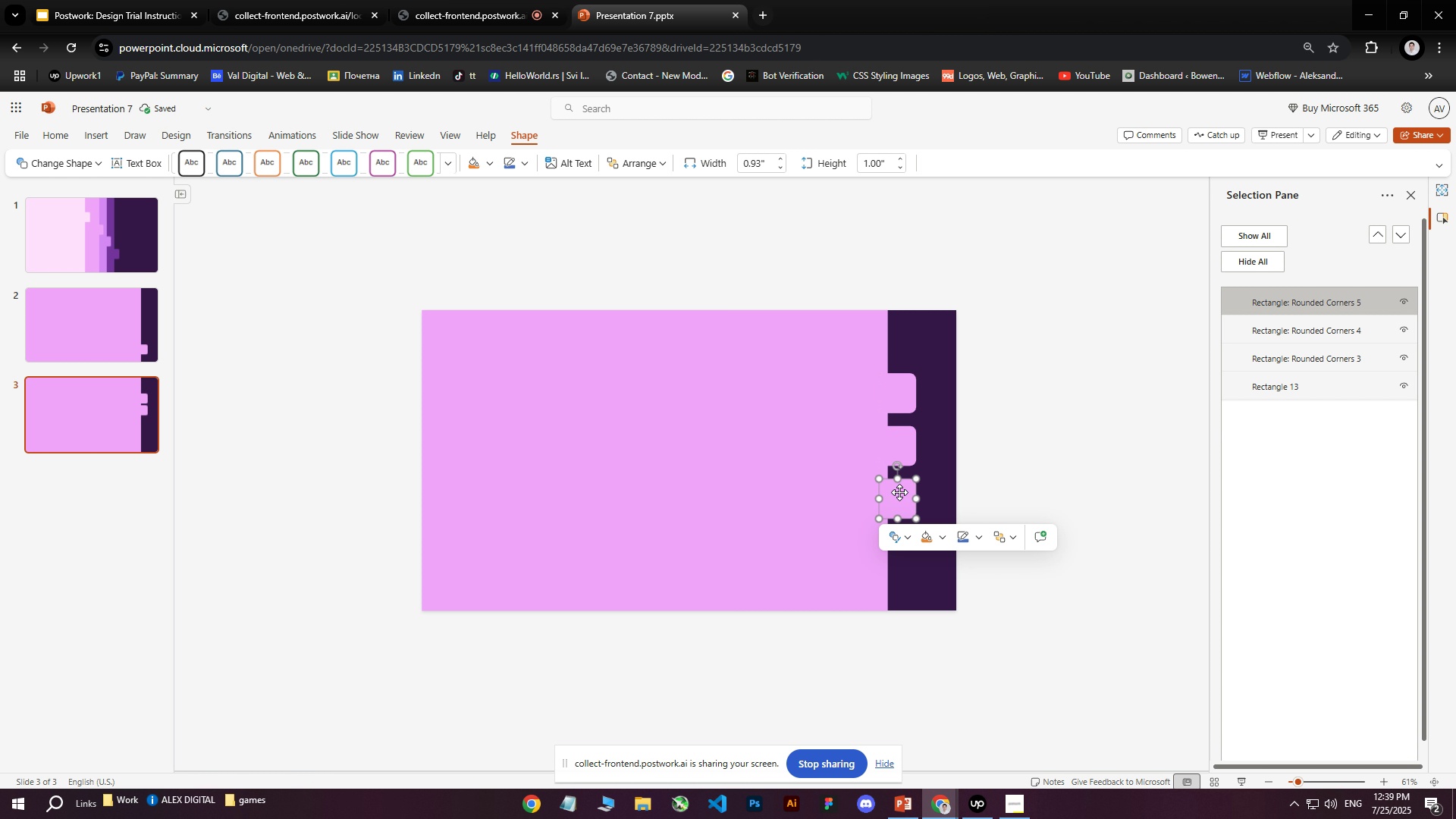 
key(Control+D)
 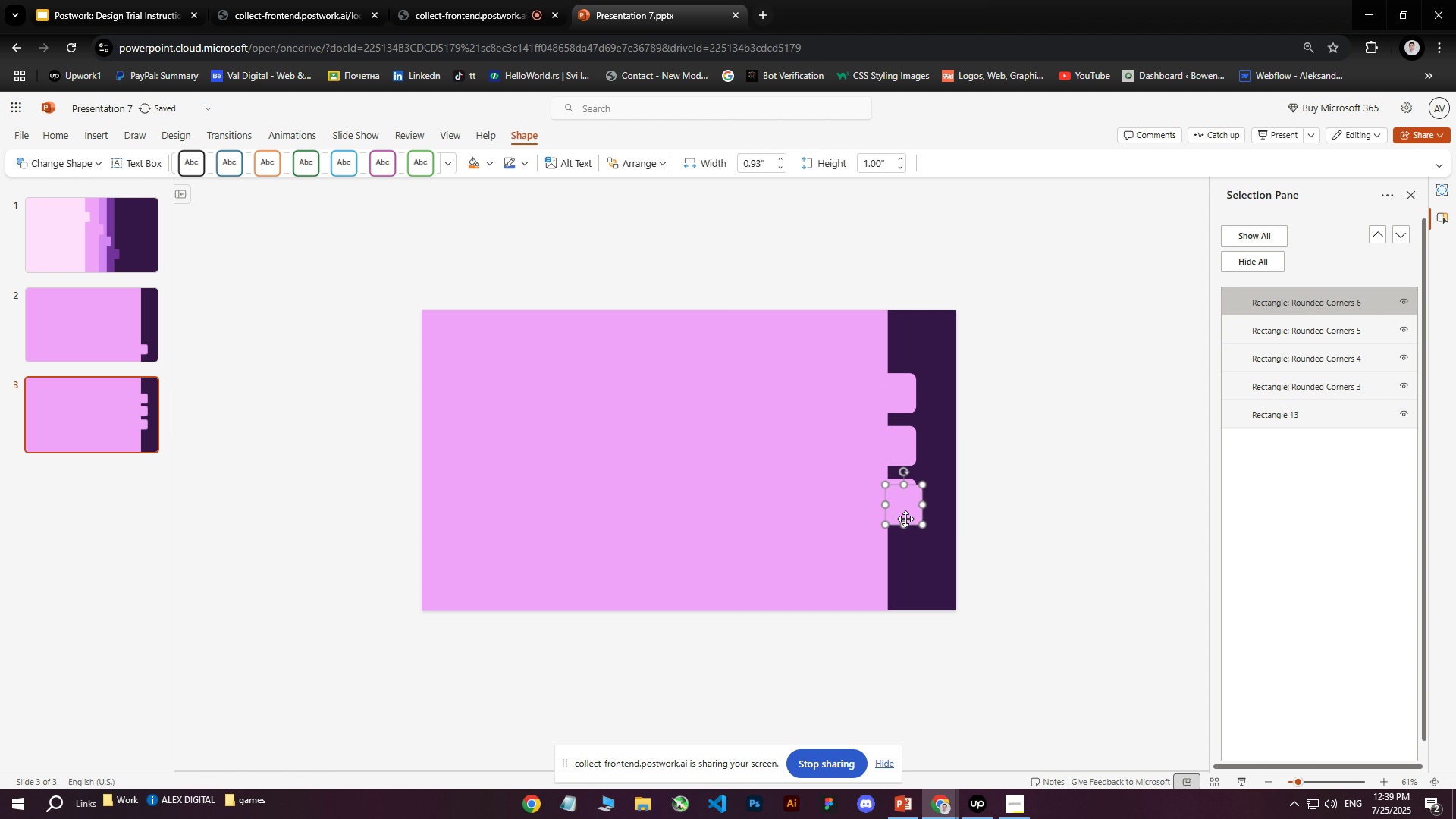 
left_click_drag(start_coordinate=[902, 505], to_coordinate=[898, 551])
 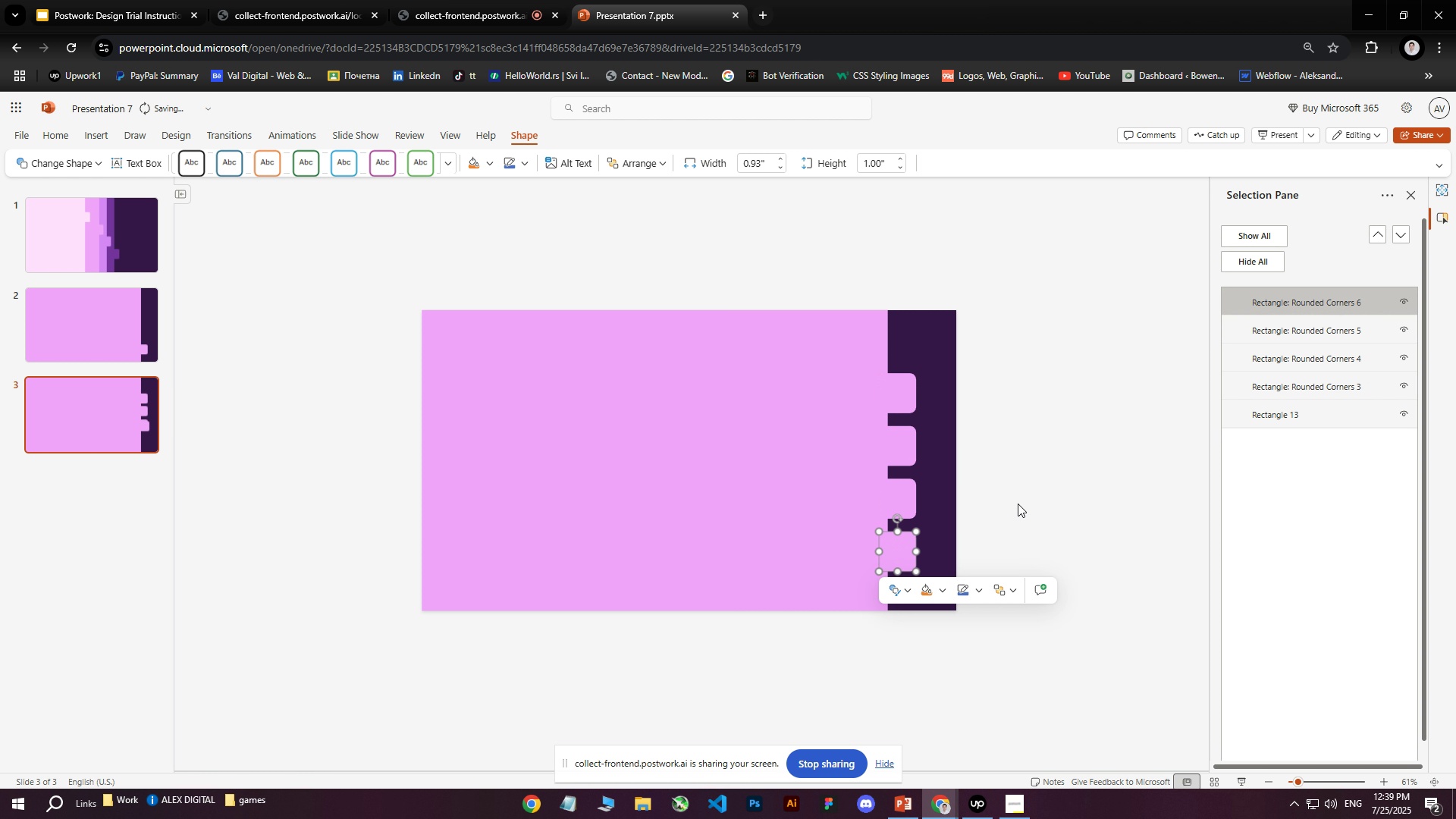 
left_click([1023, 502])
 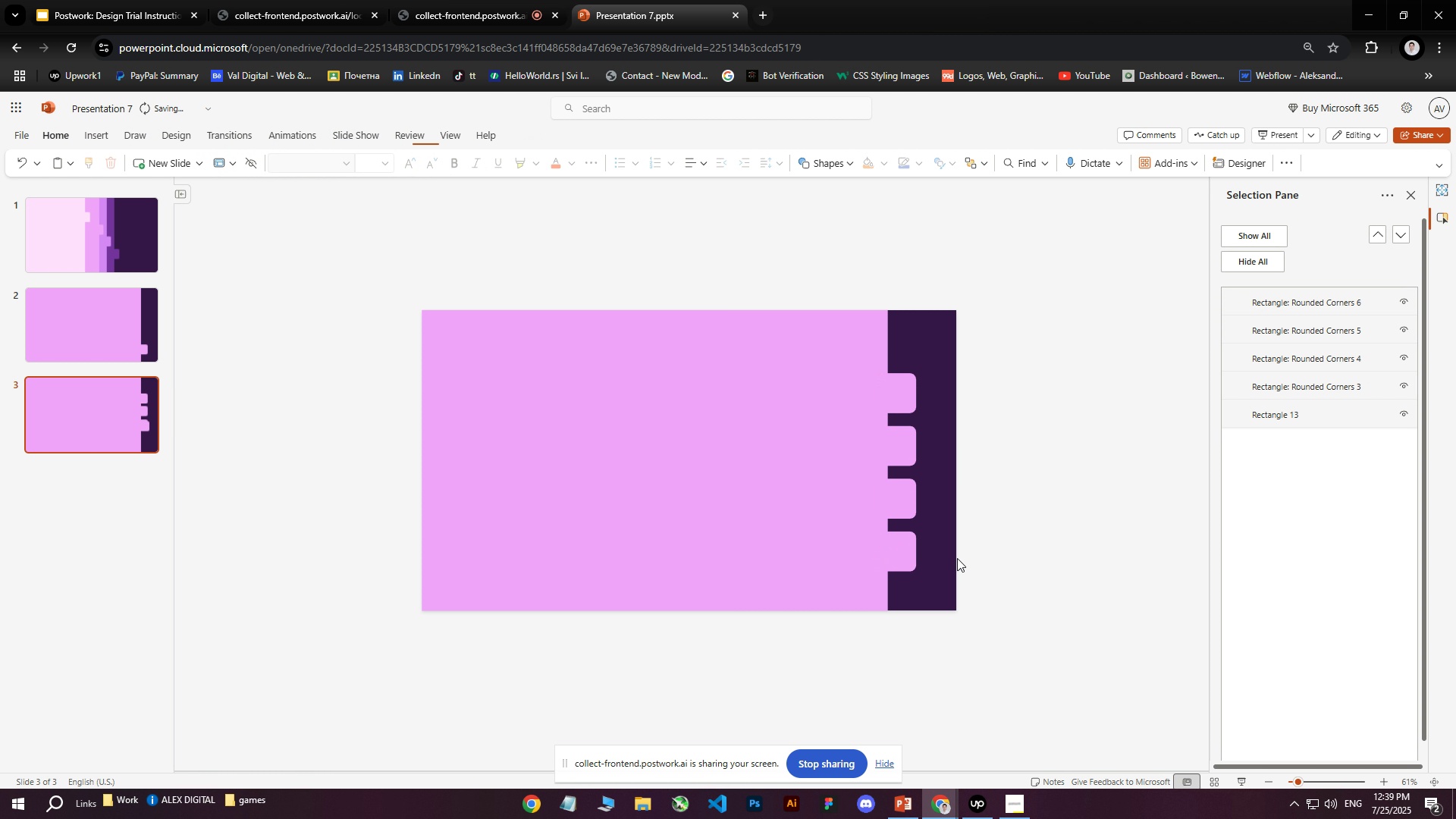 
left_click_drag(start_coordinate=[952, 582], to_coordinate=[902, 376])
 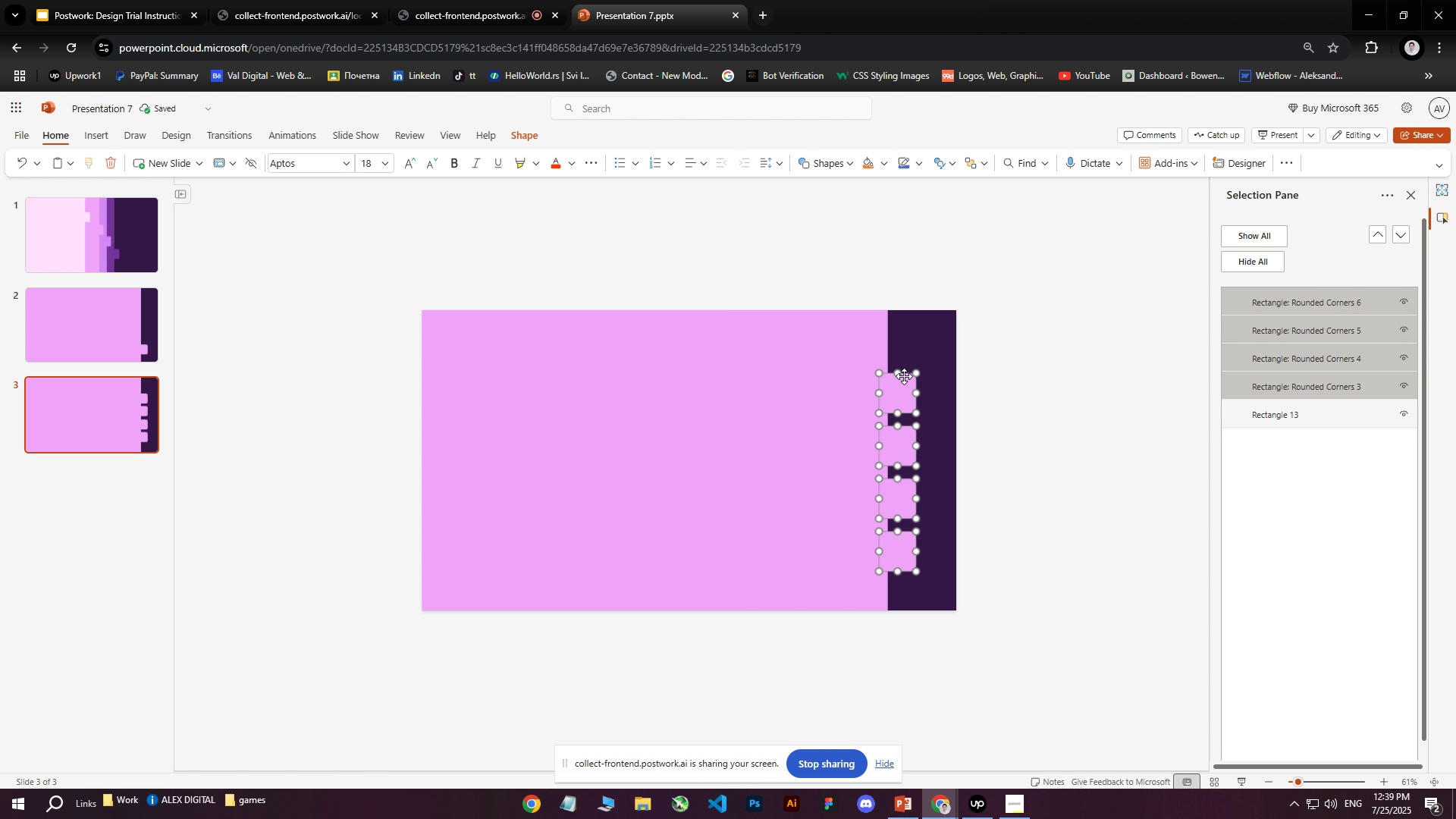 
hold_key(key=ArrowUp, duration=0.77)
 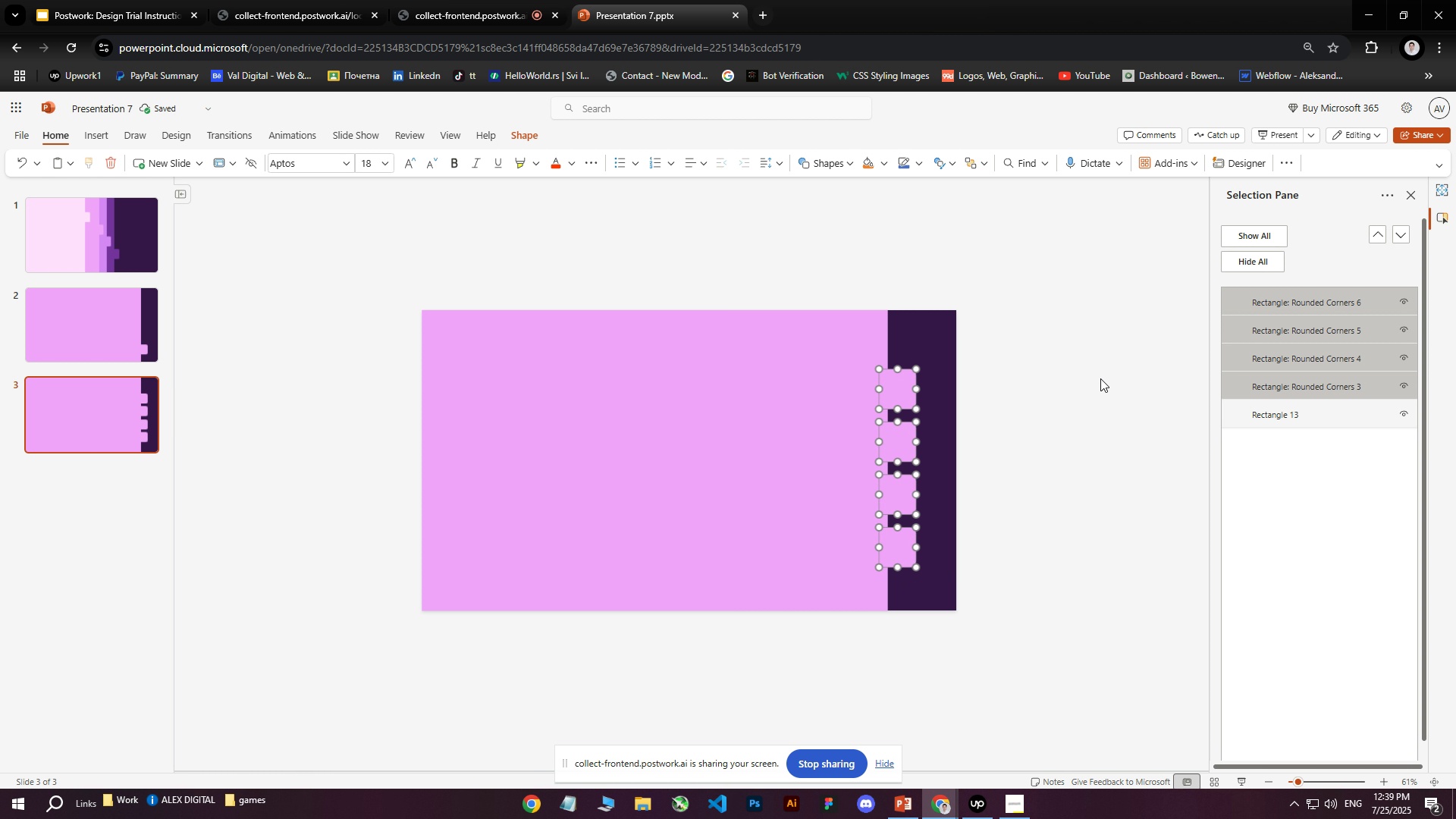 
hold_key(key=ArrowUp, duration=0.7)
 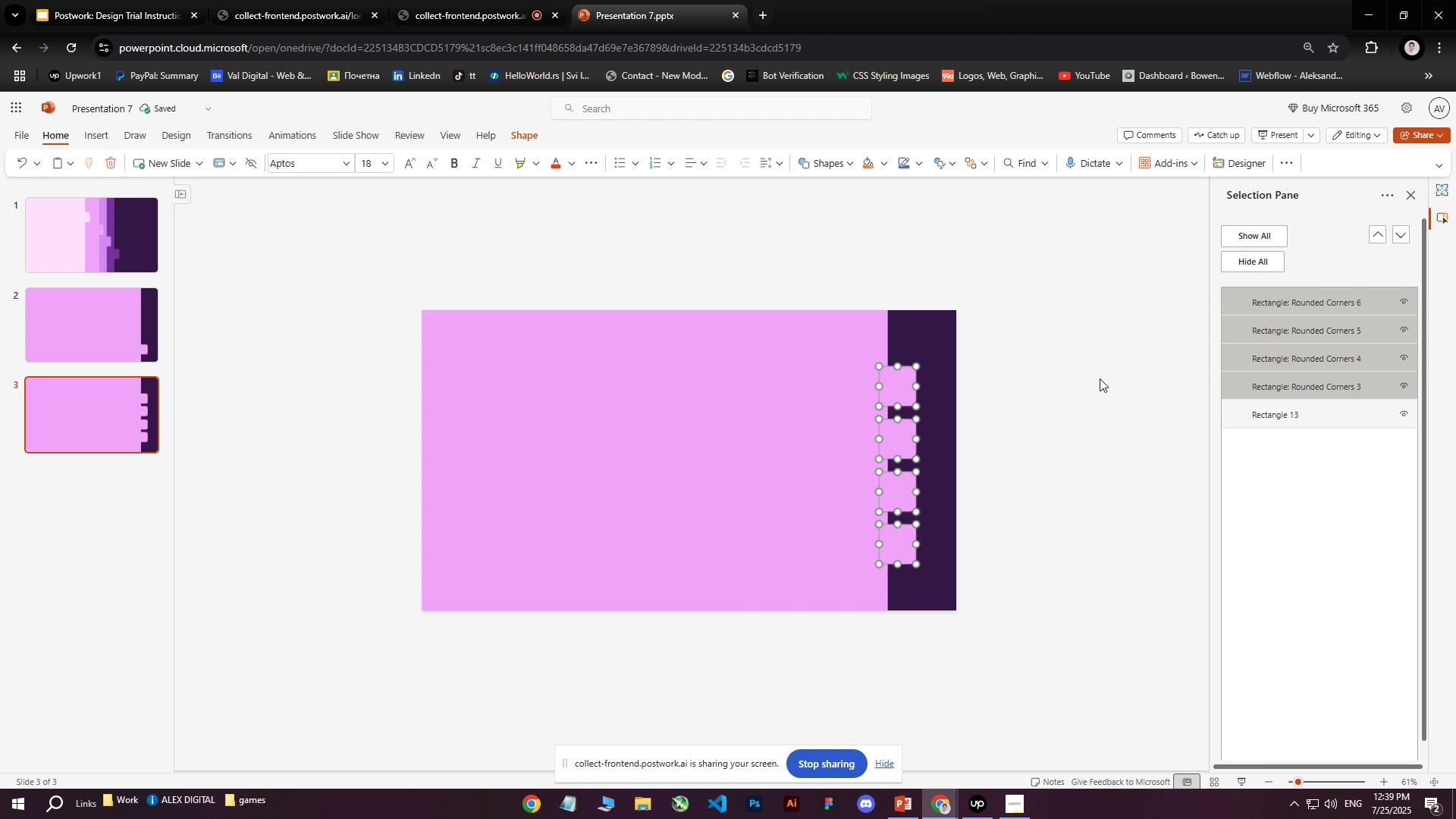 
key(ArrowUp)
 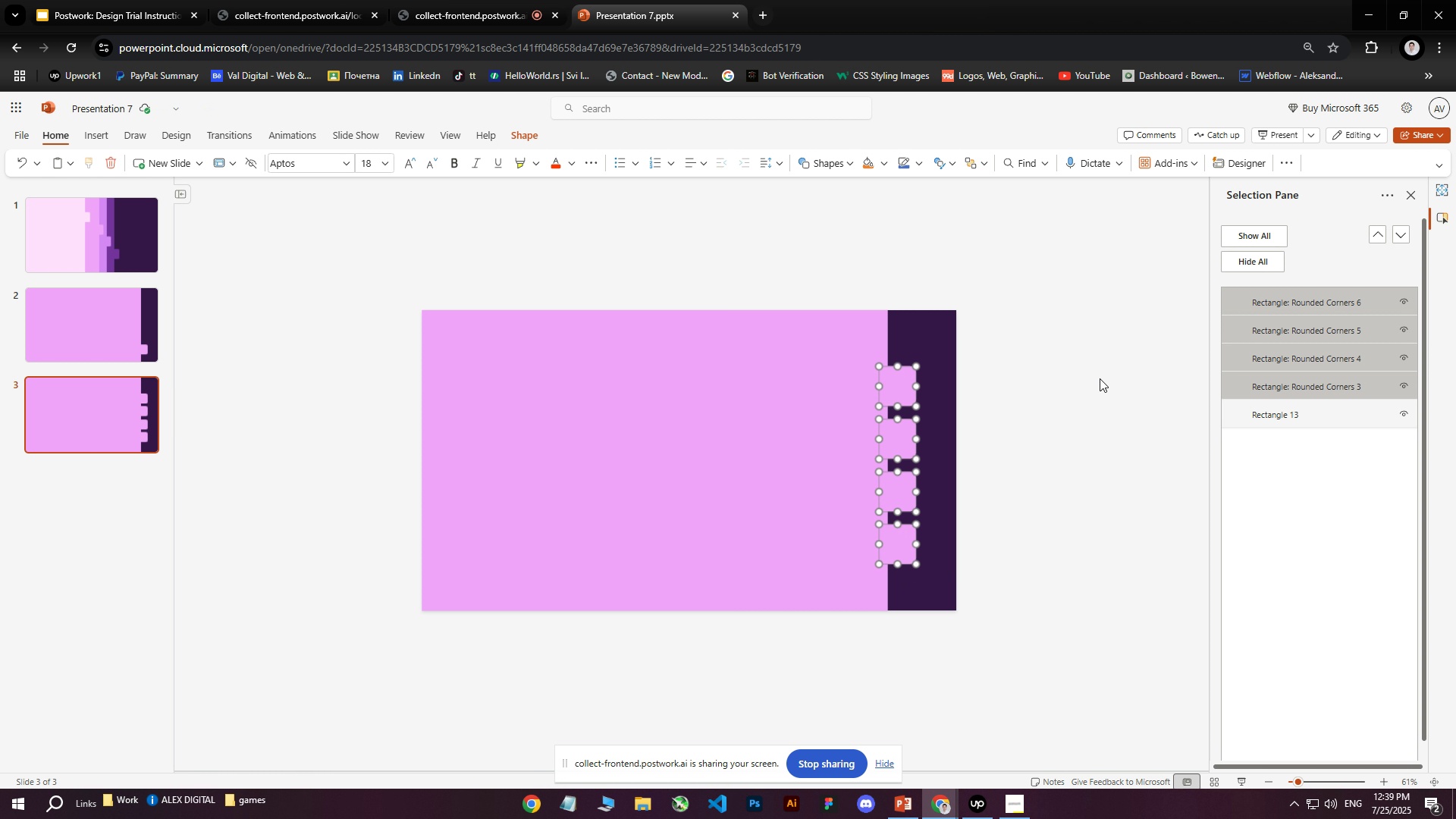 
key(ArrowUp)
 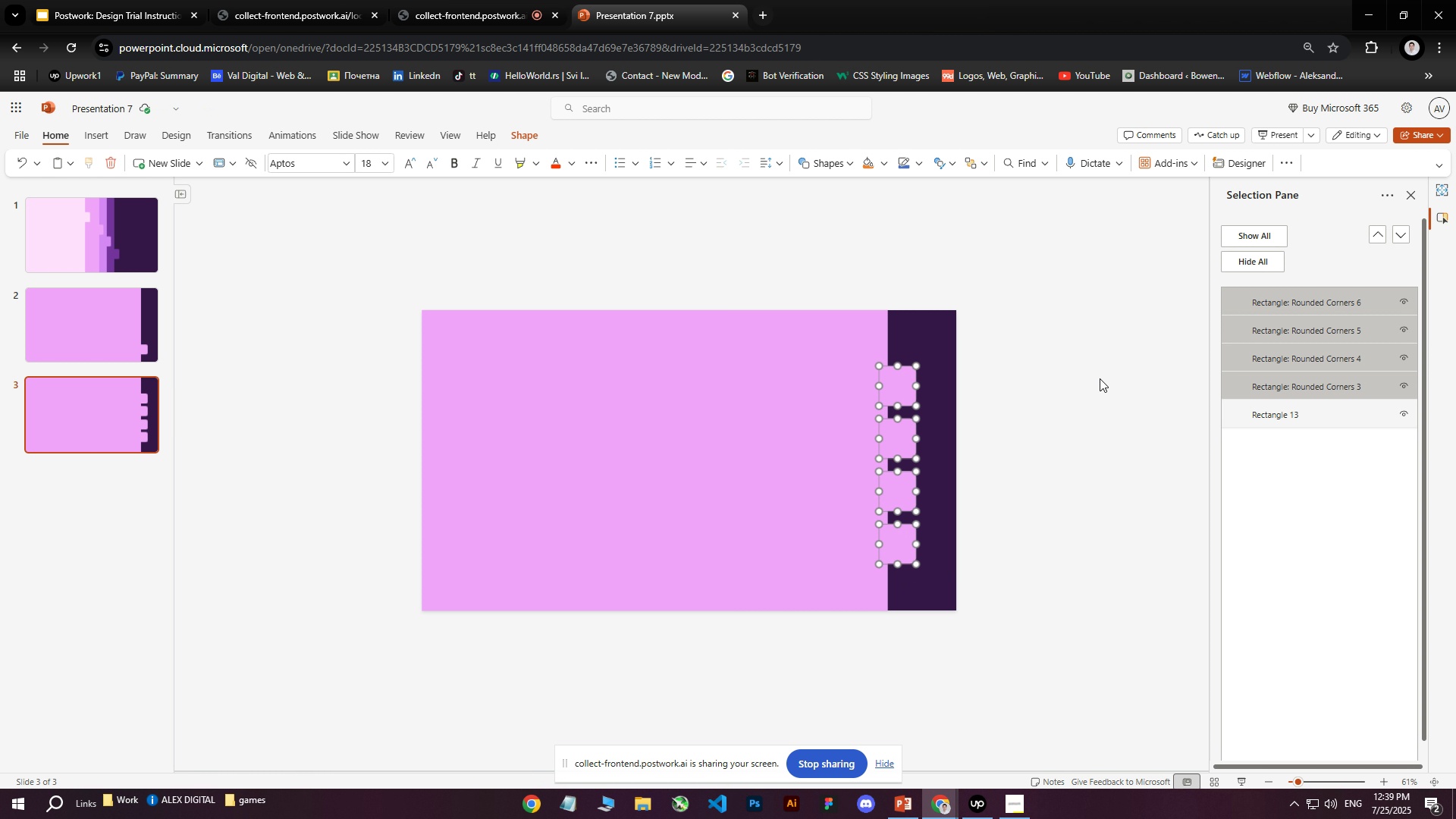 
key(ArrowUp)
 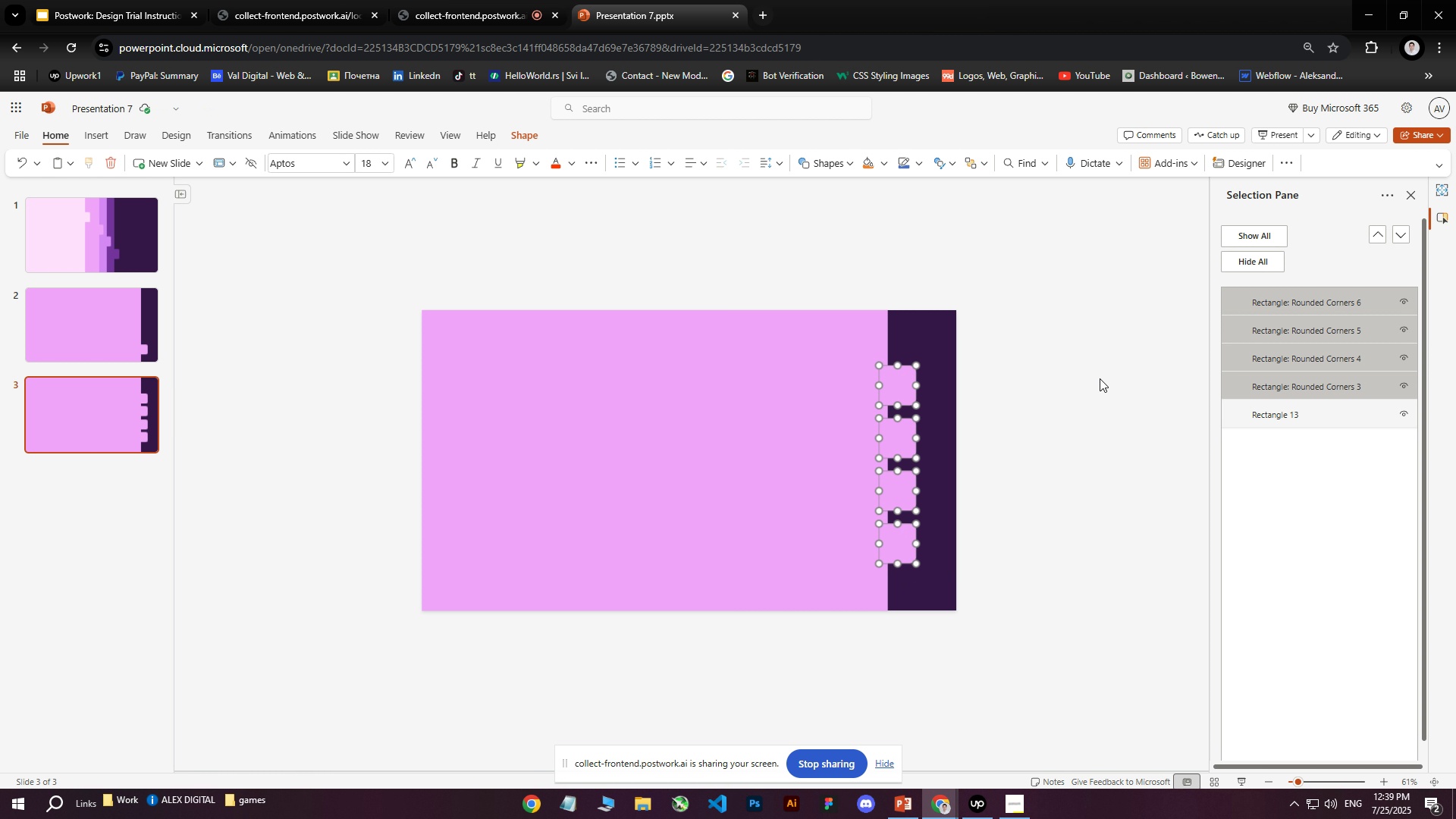 
key(ArrowUp)
 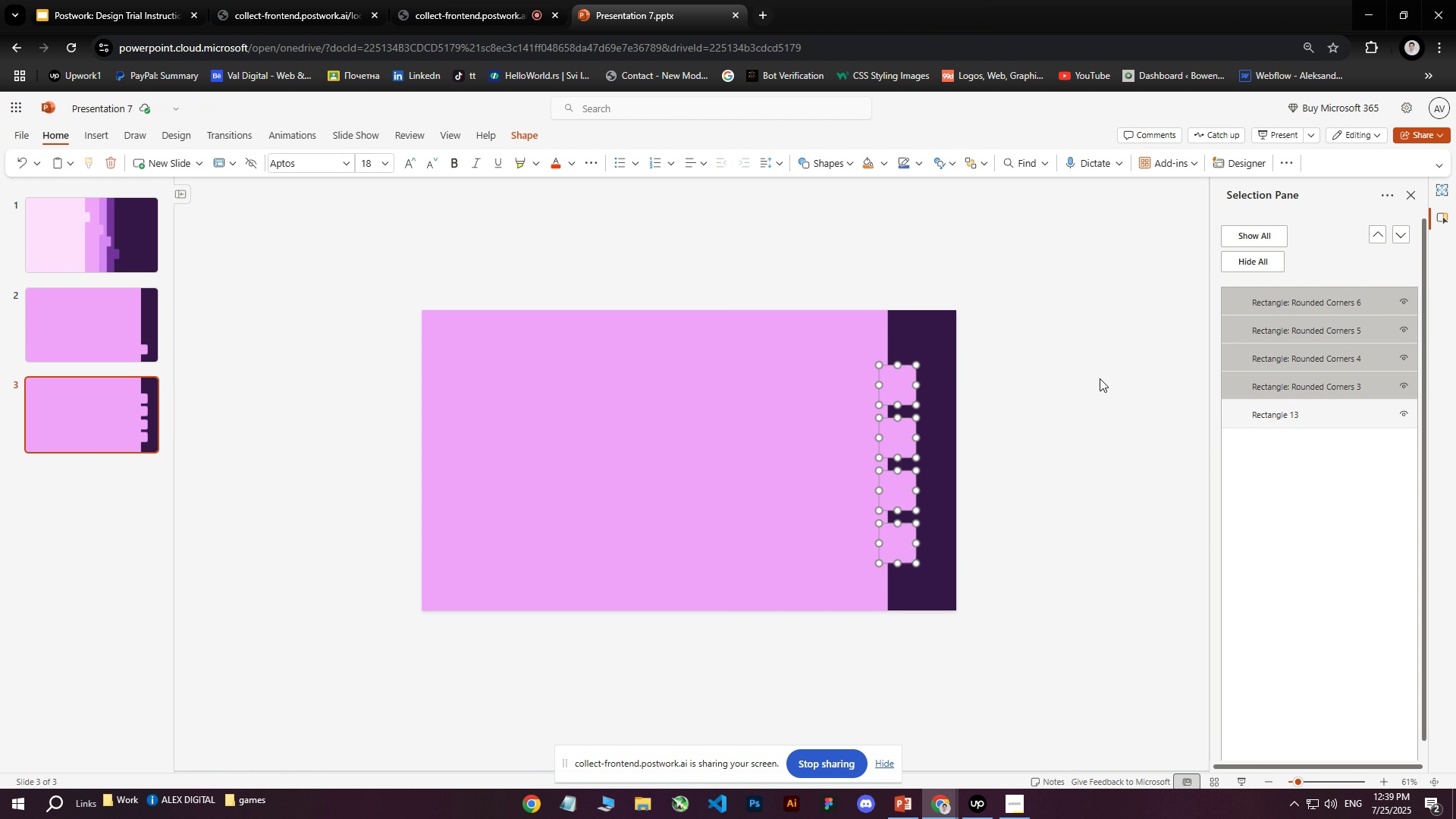 
key(ArrowUp)
 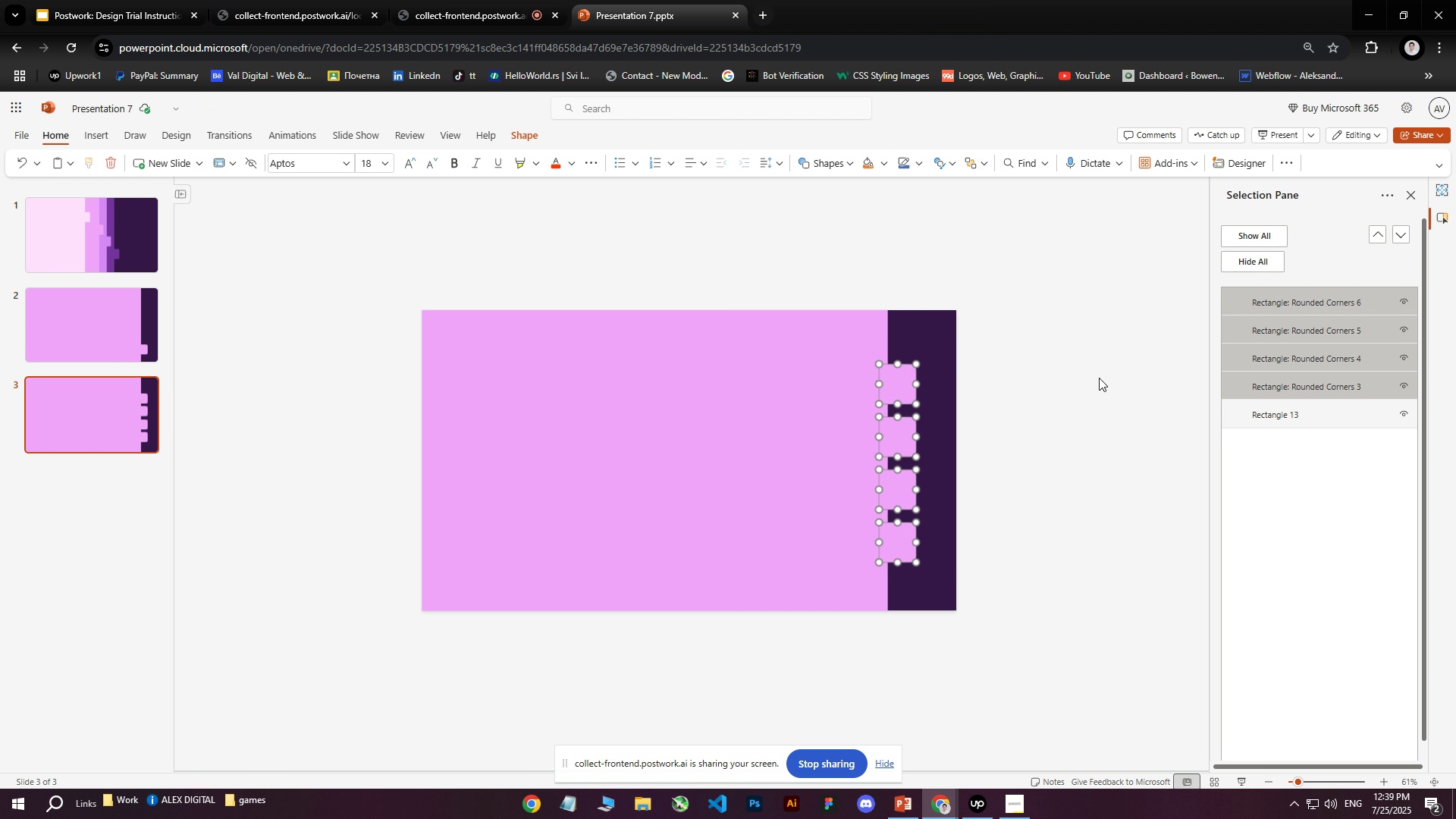 
key(ArrowUp)
 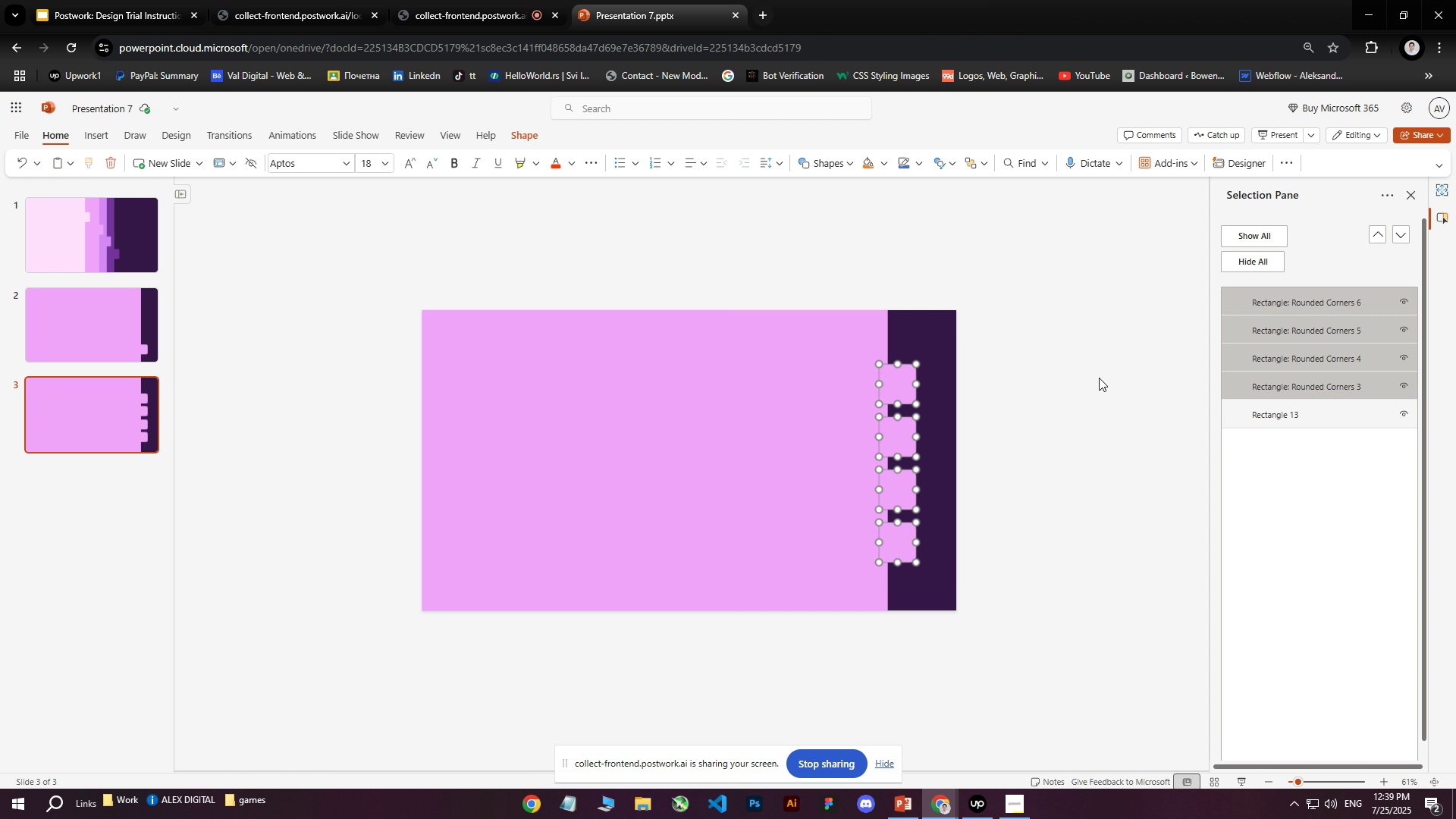 
key(ArrowUp)
 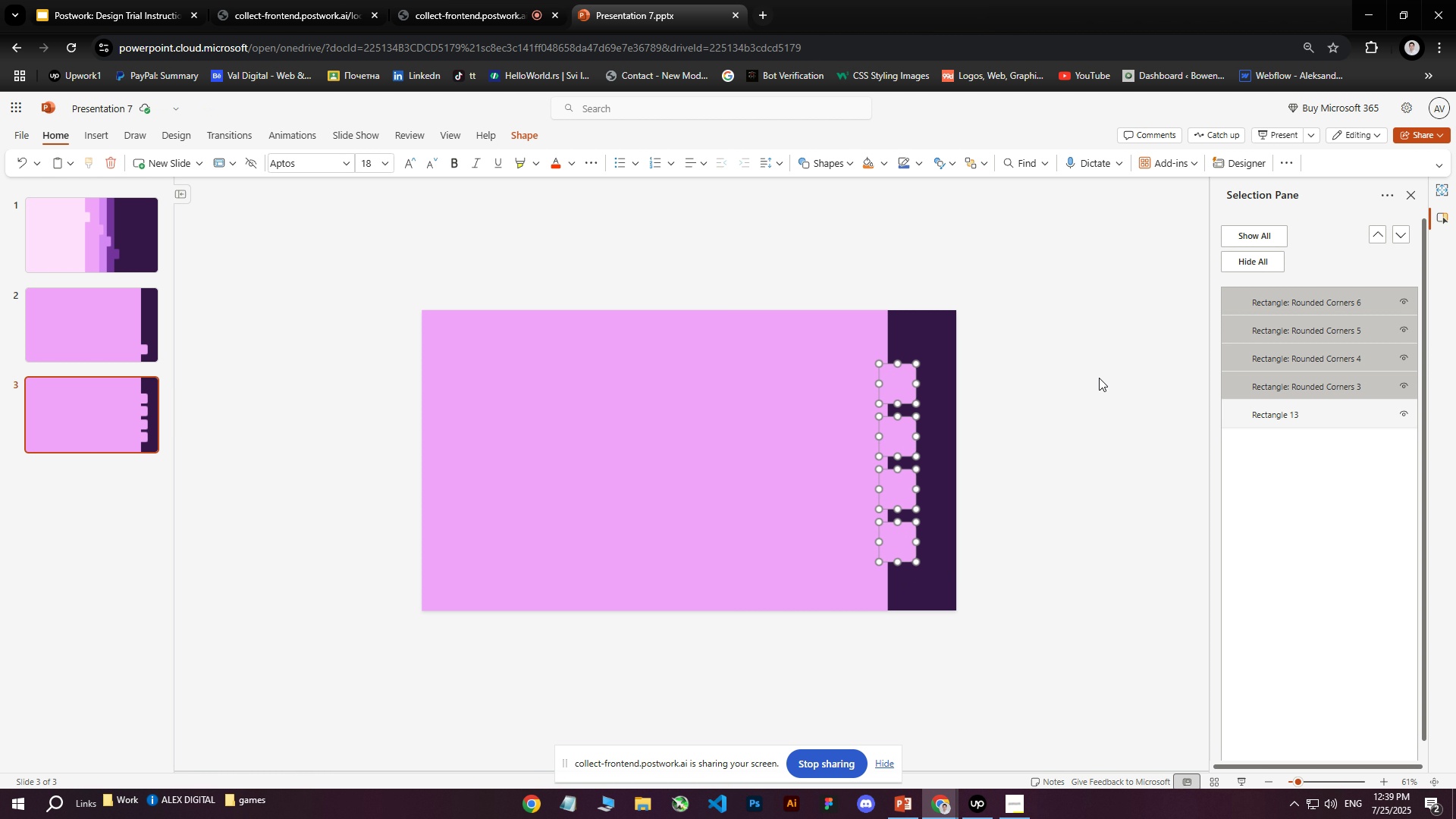 
key(ArrowUp)
 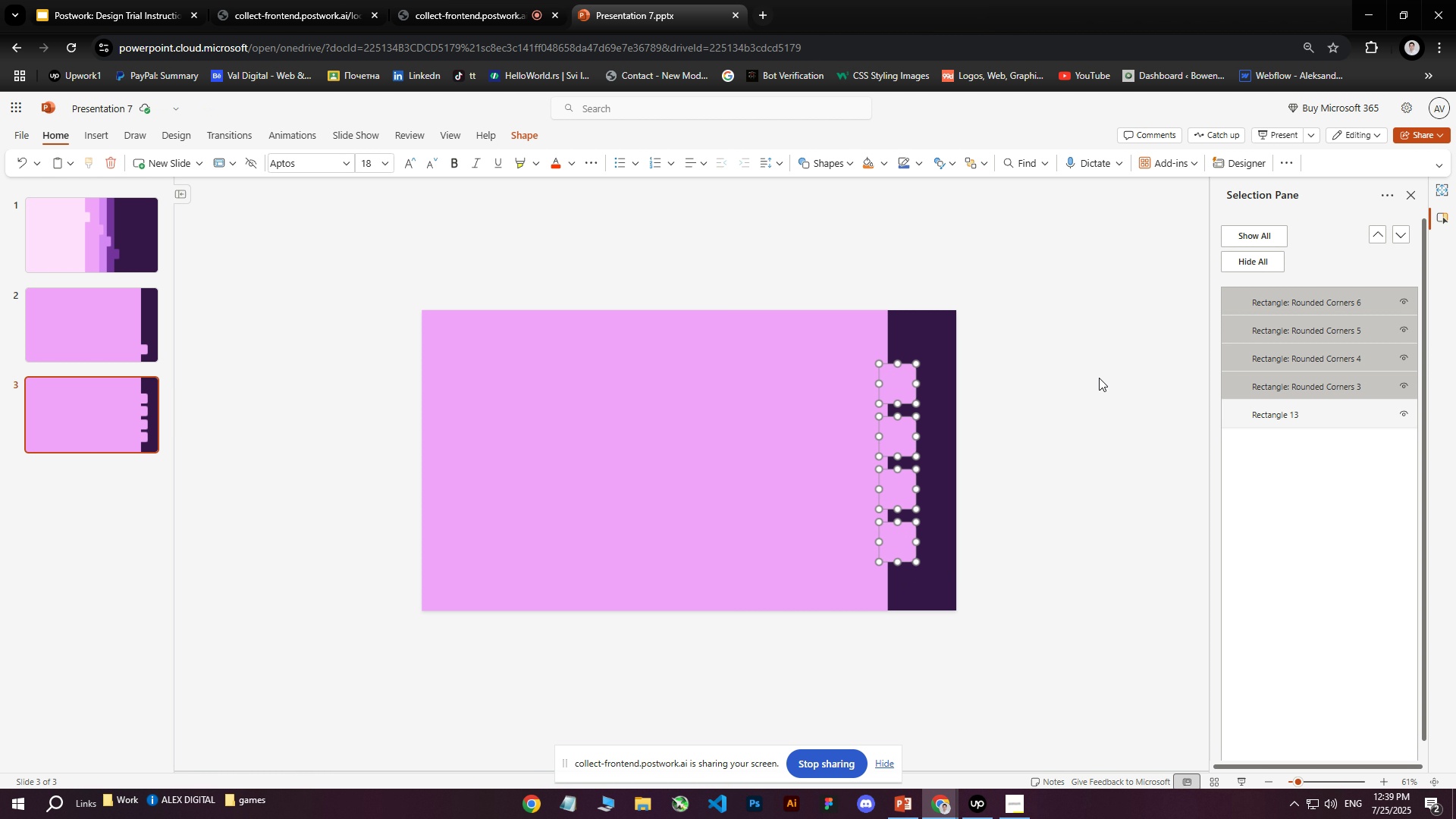 
key(ArrowDown)
 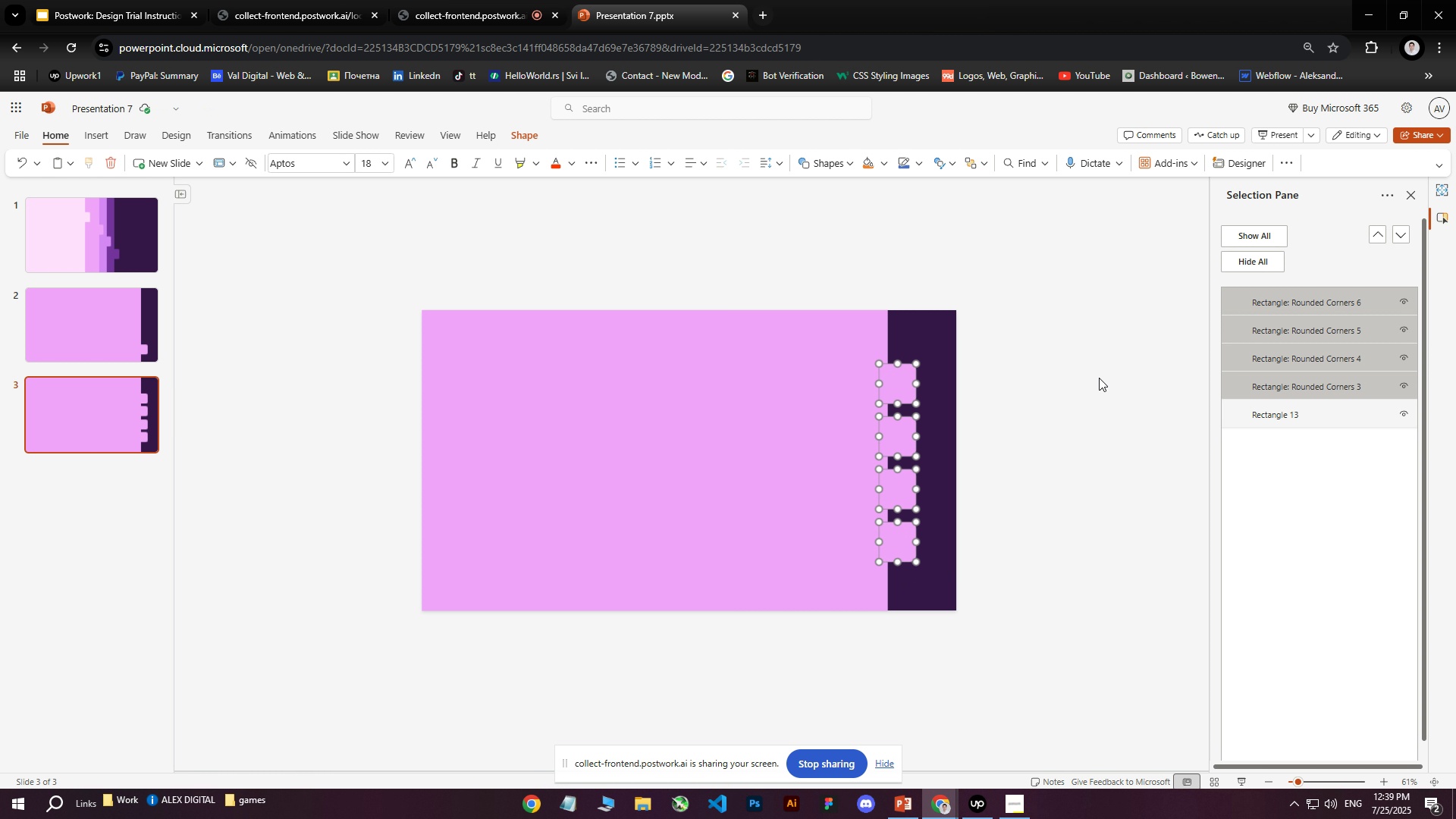 
key(ArrowDown)
 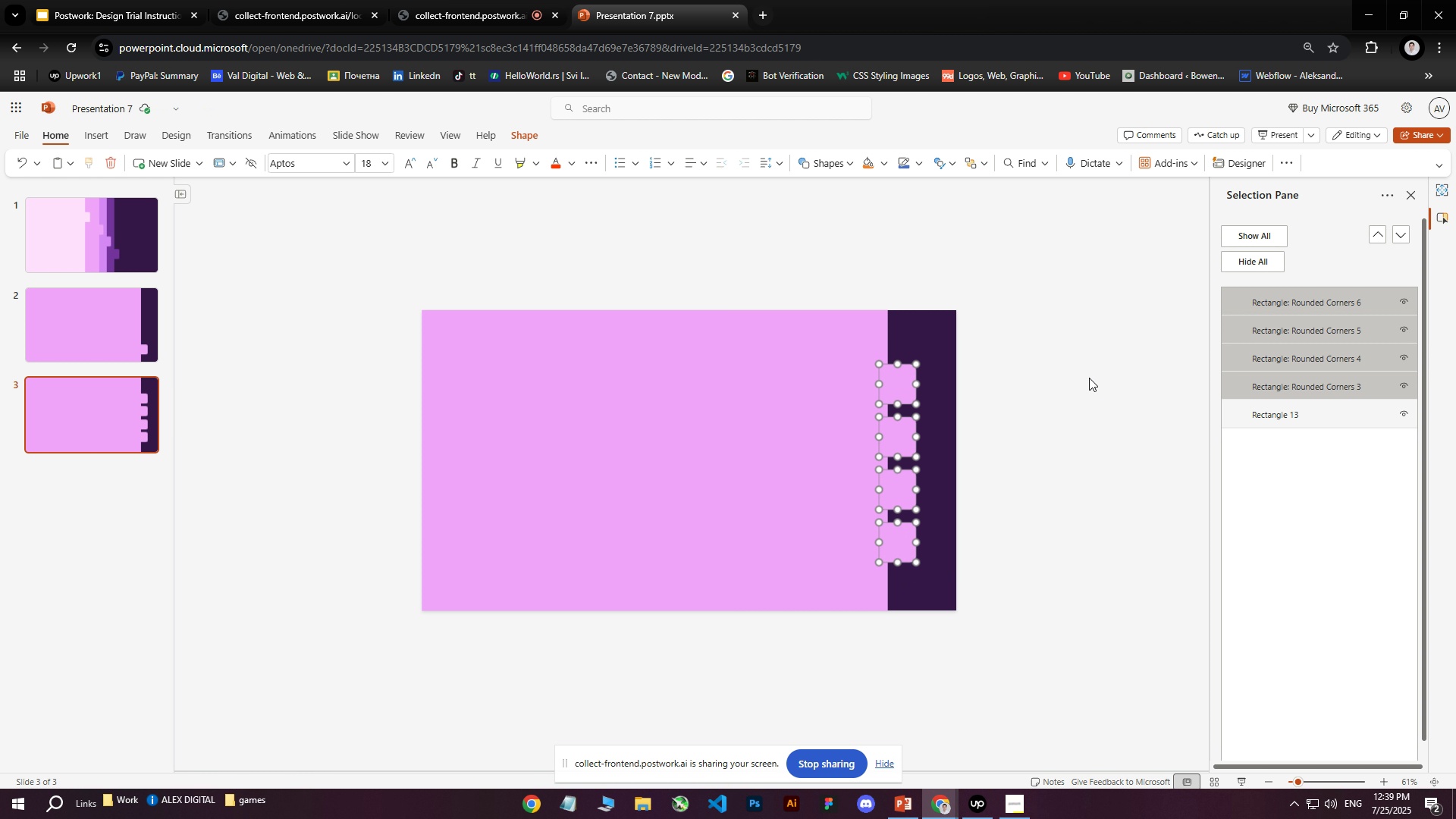 
left_click([1087, 378])
 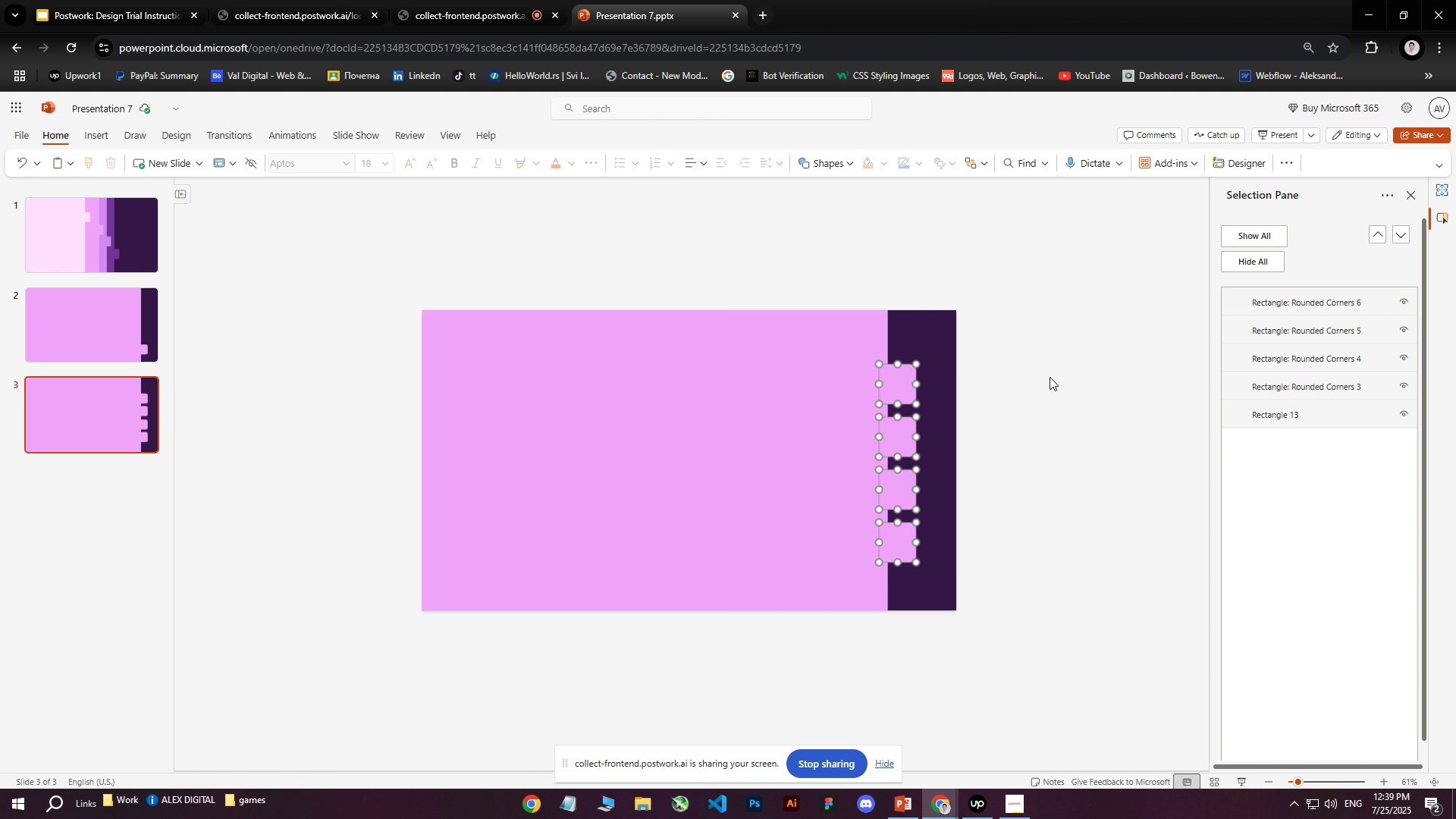 
left_click([1046, 377])
 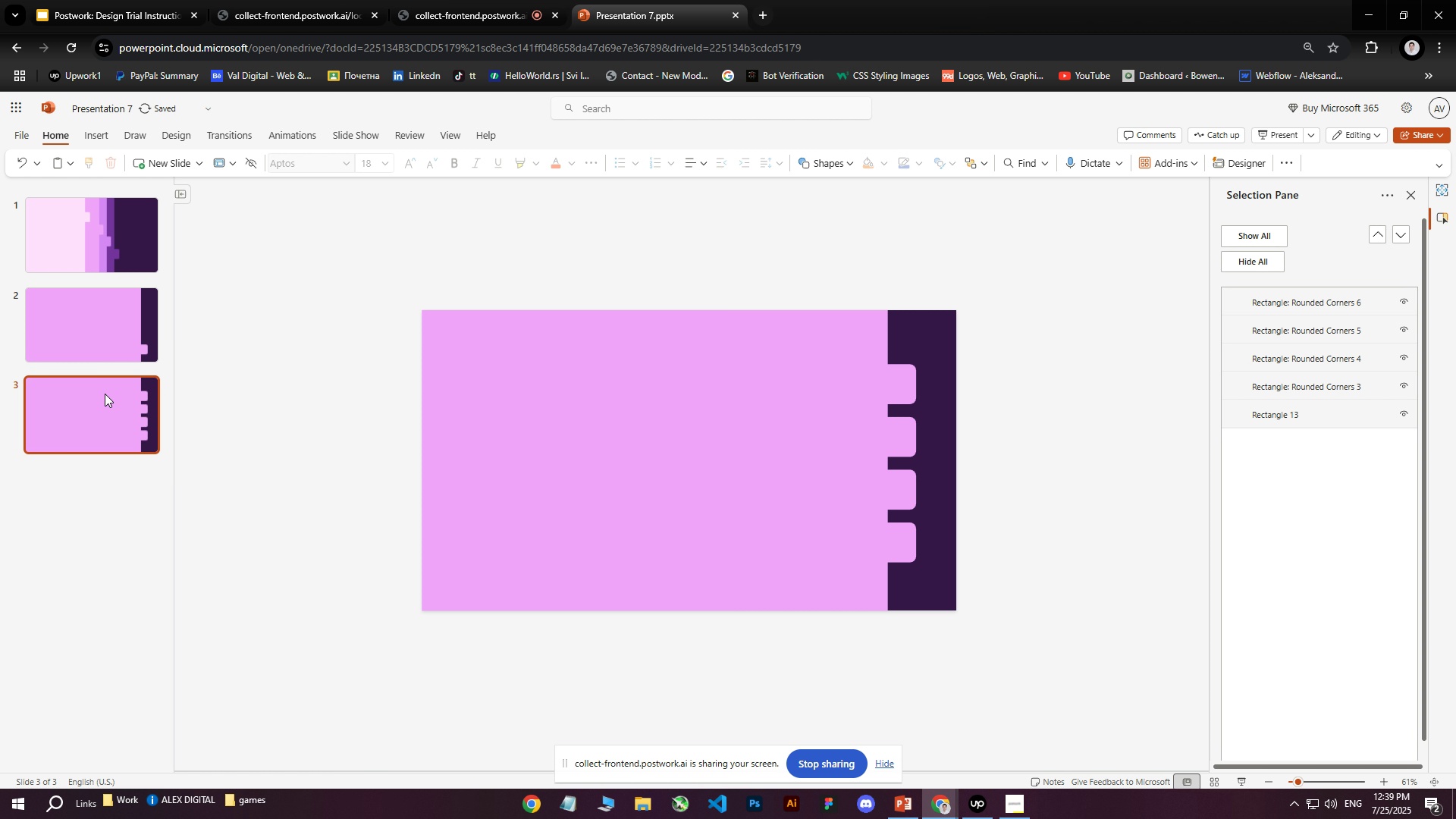 
right_click([104, 394])
 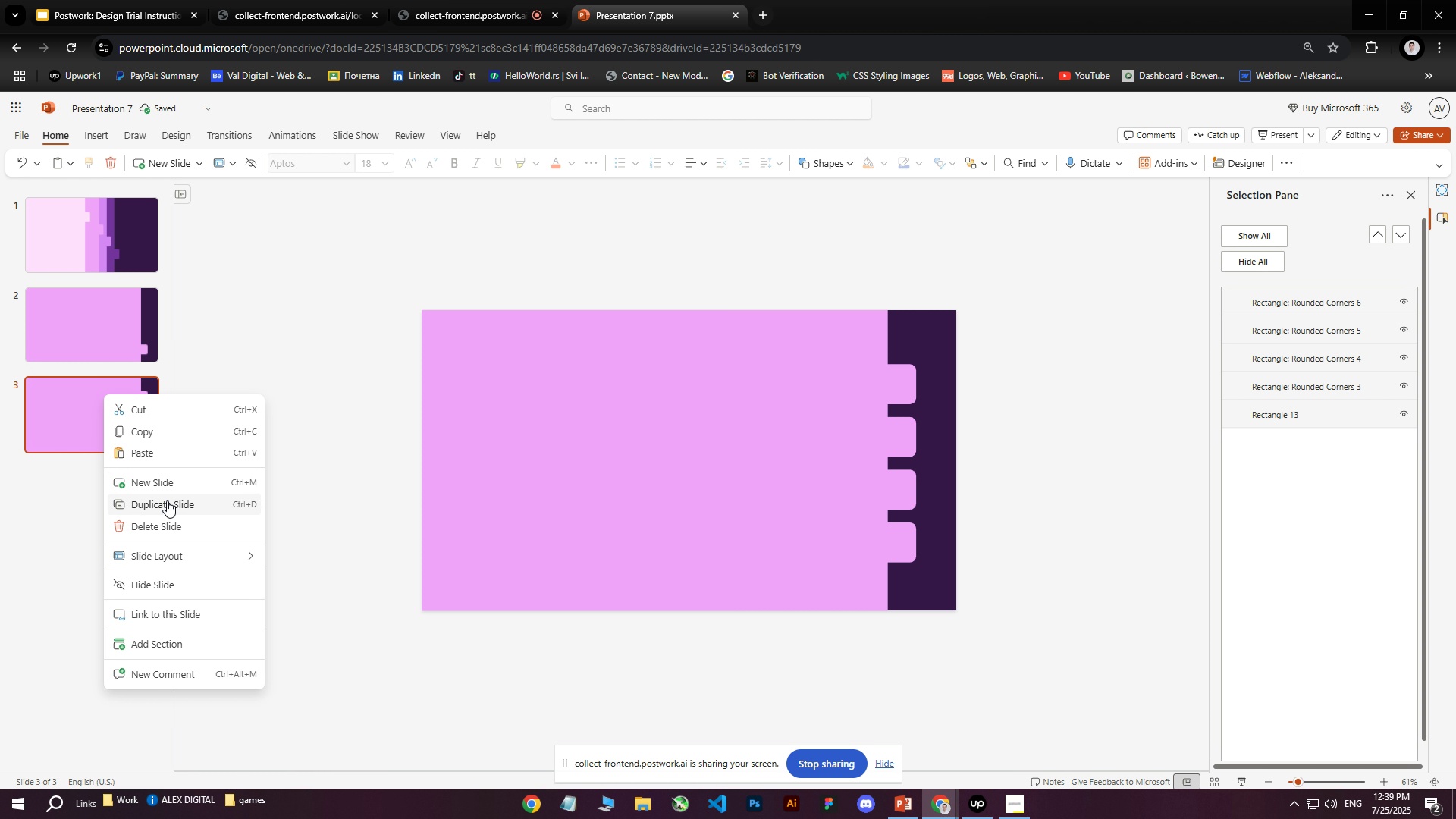 
left_click([166, 504])
 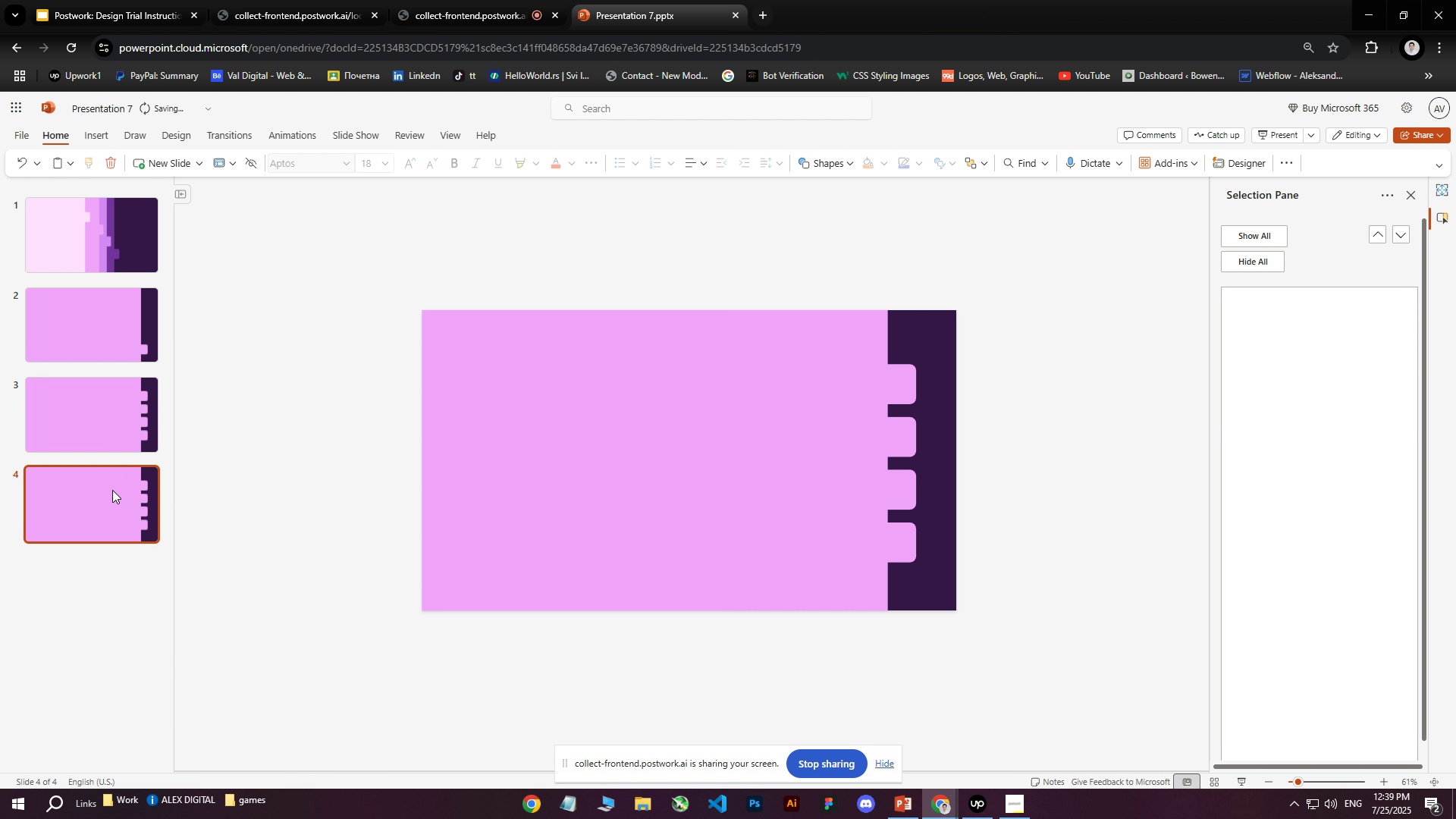 
right_click([108, 498])
 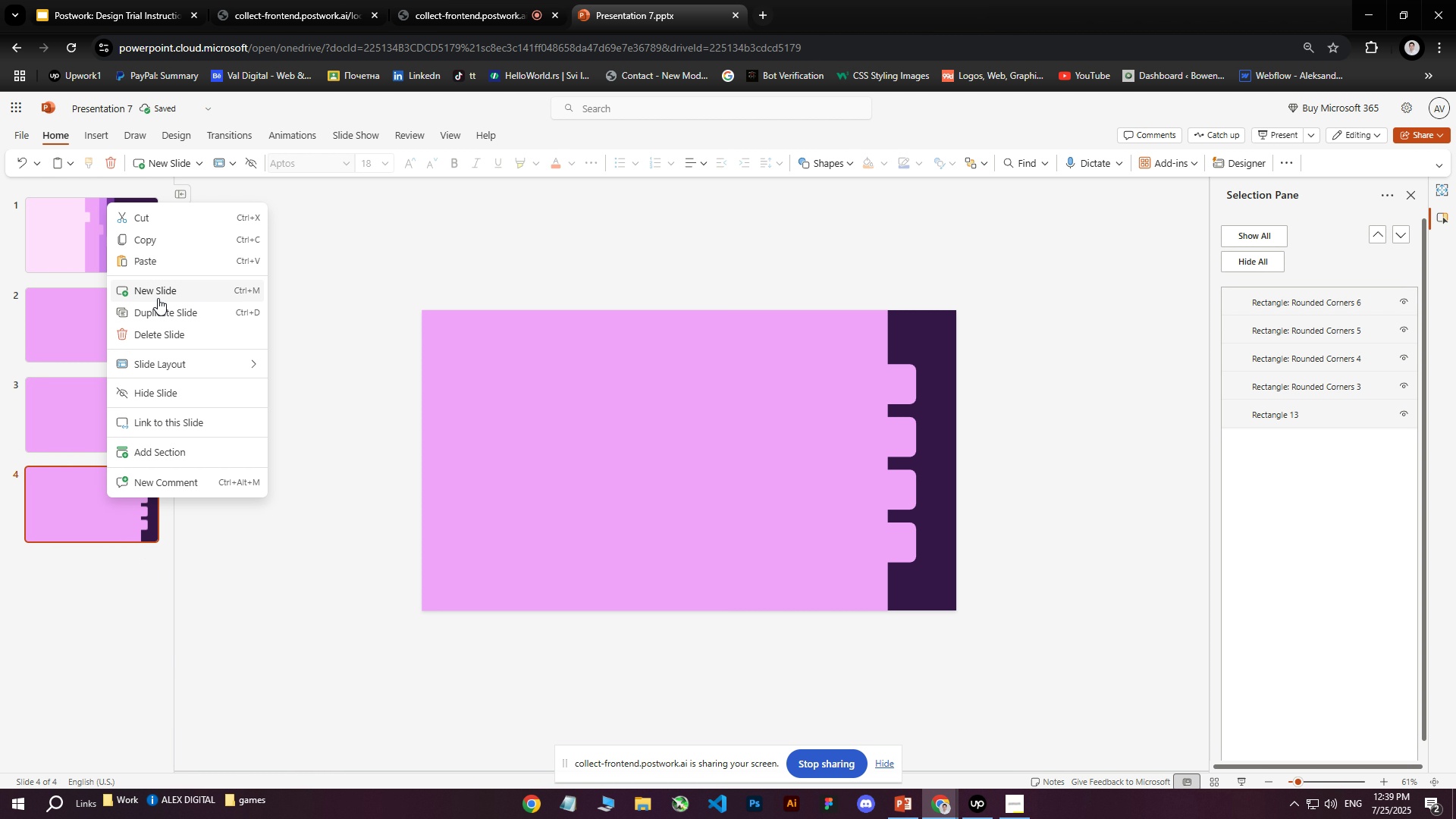 
left_click([158, 312])
 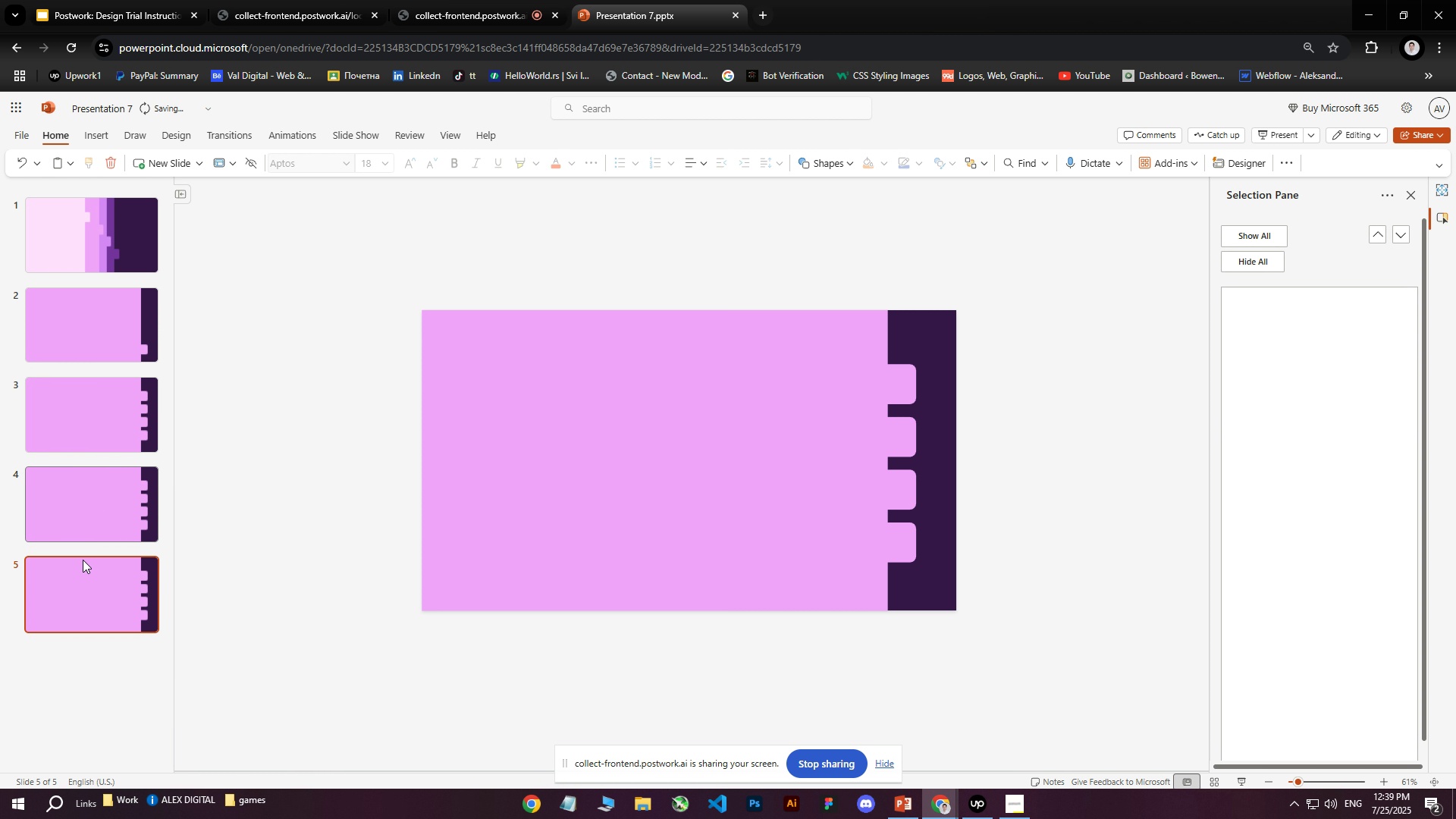 
right_click([78, 582])
 